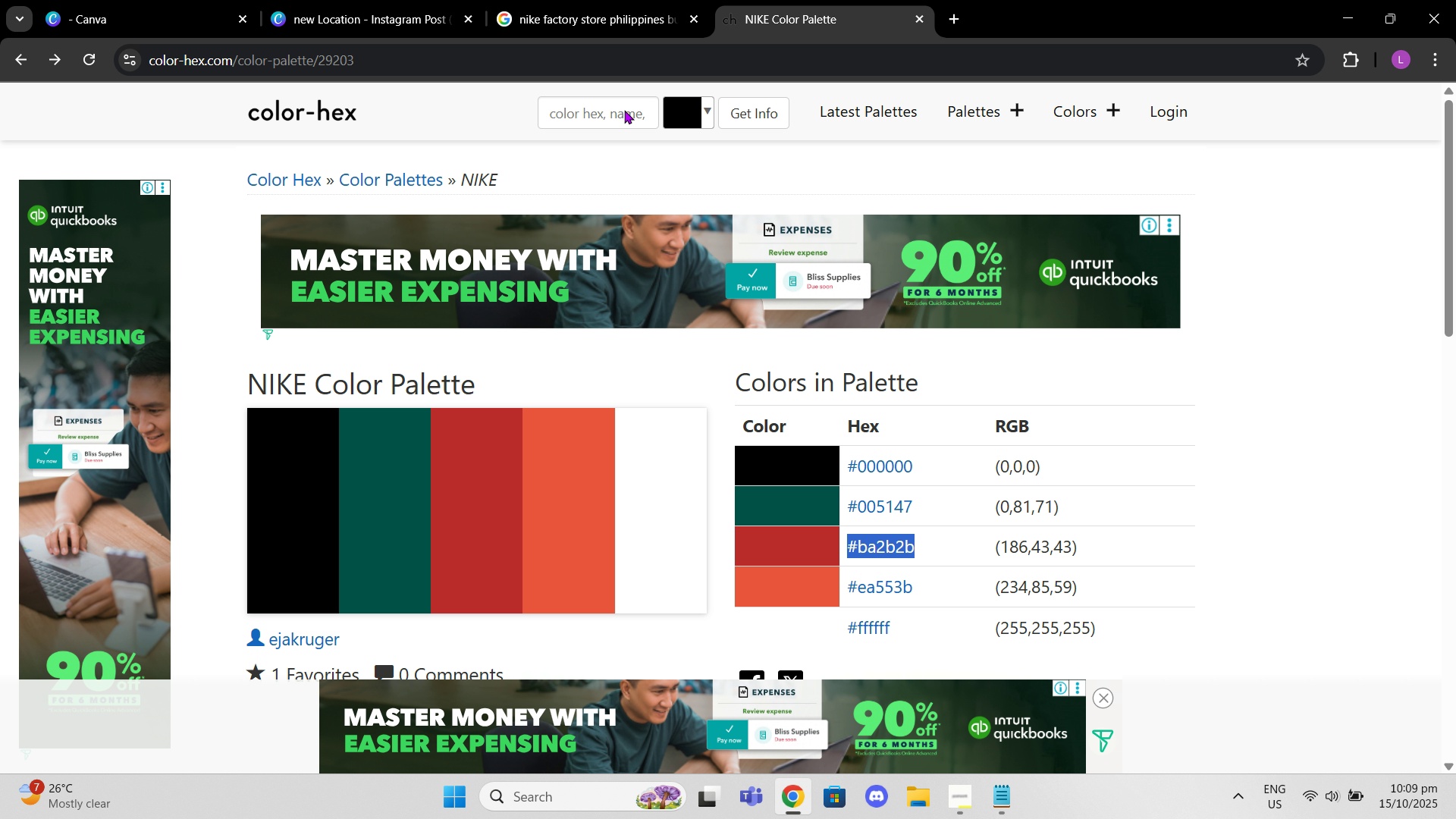 
left_click([405, 0])
 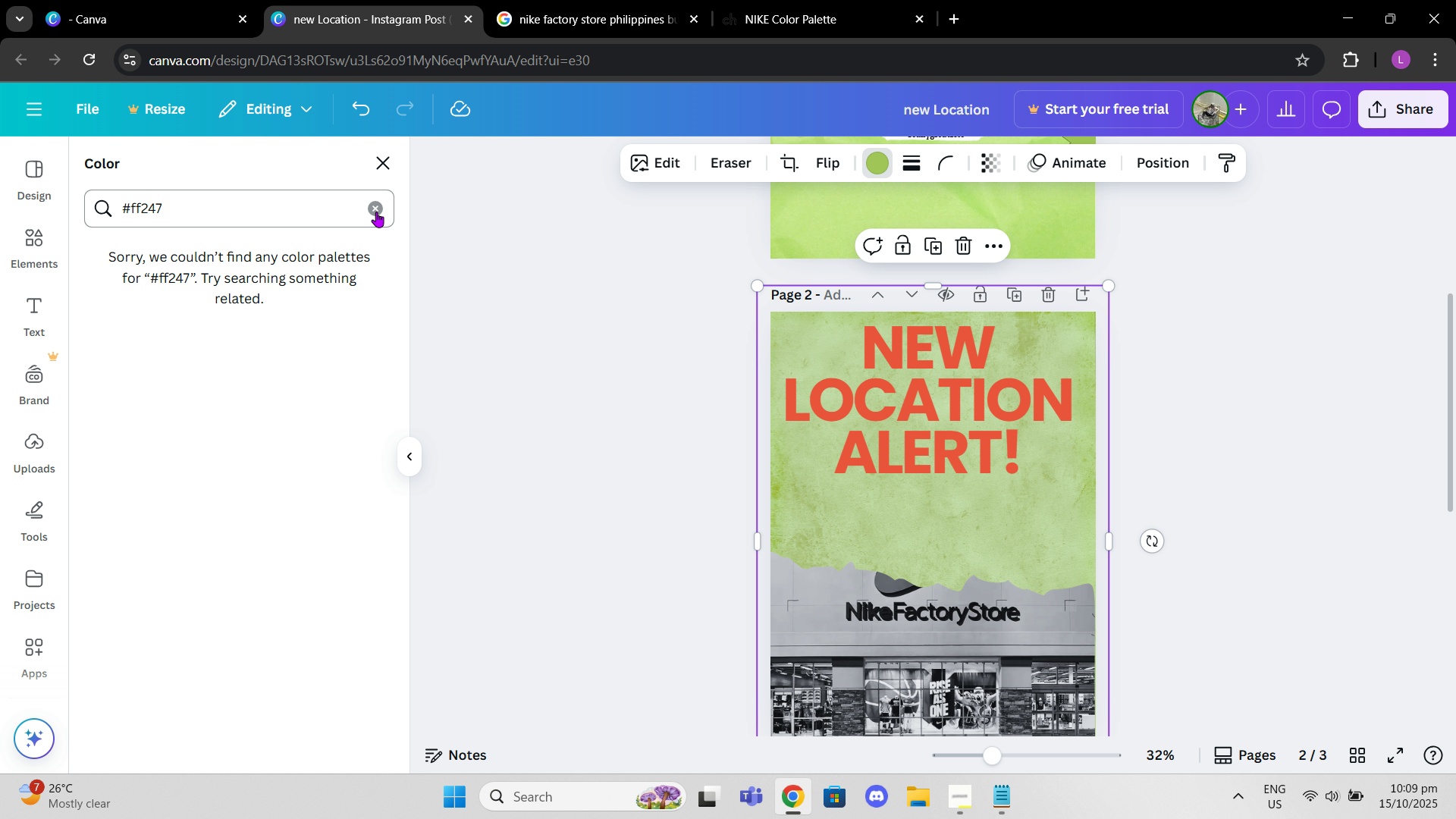 
left_click([371, 209])
 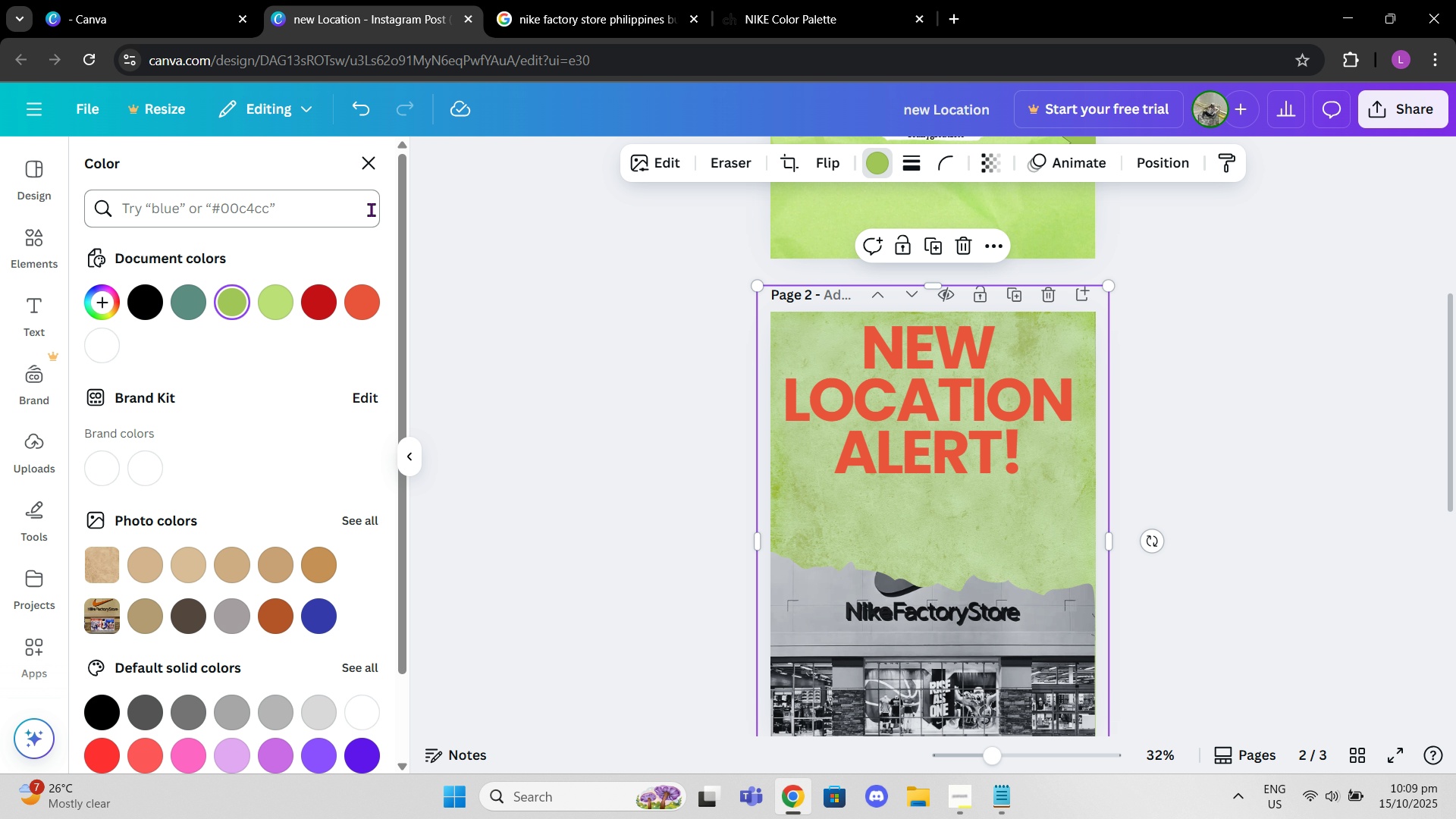 
key(Control+V)
 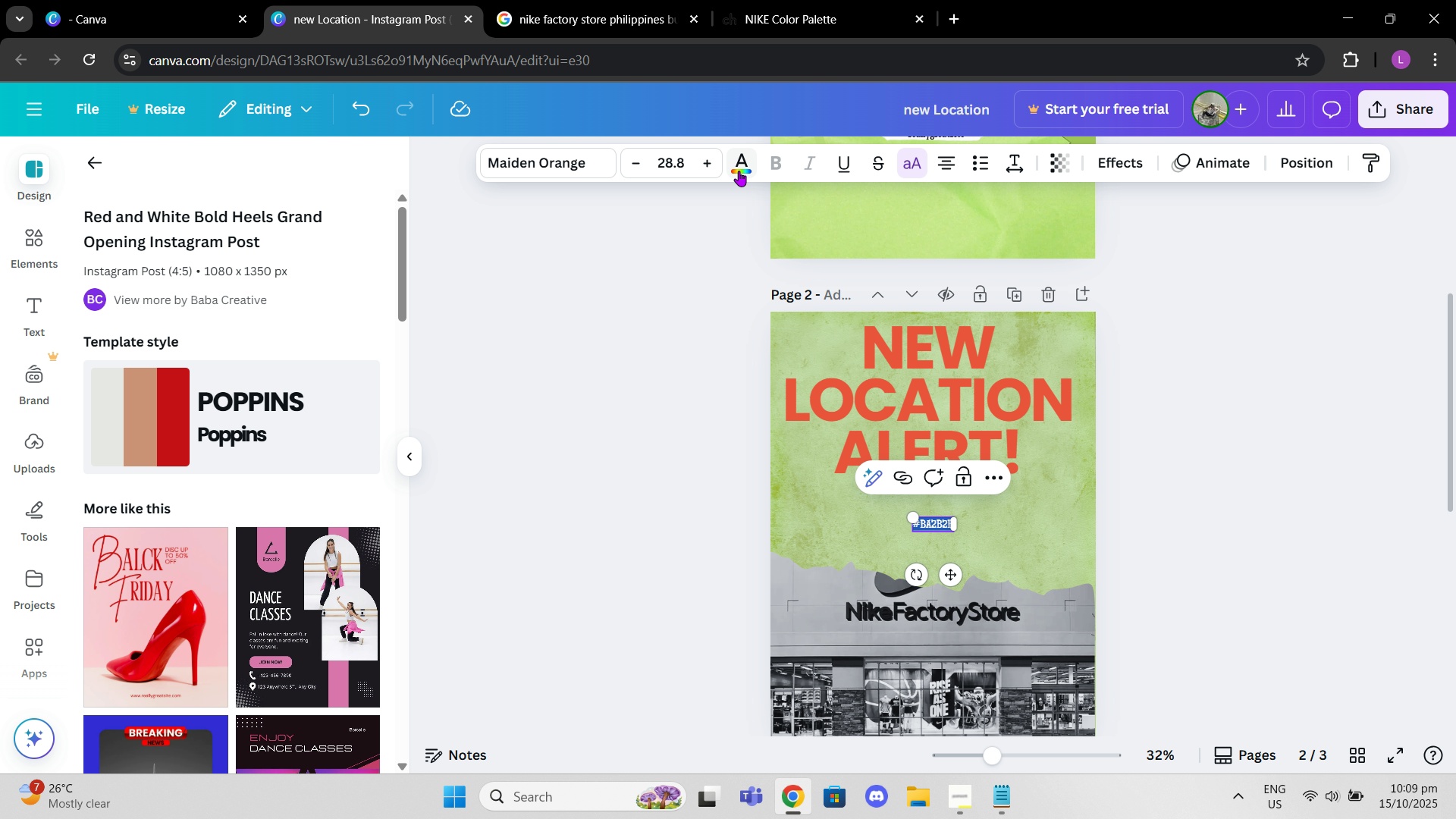 
left_click([737, 164])
 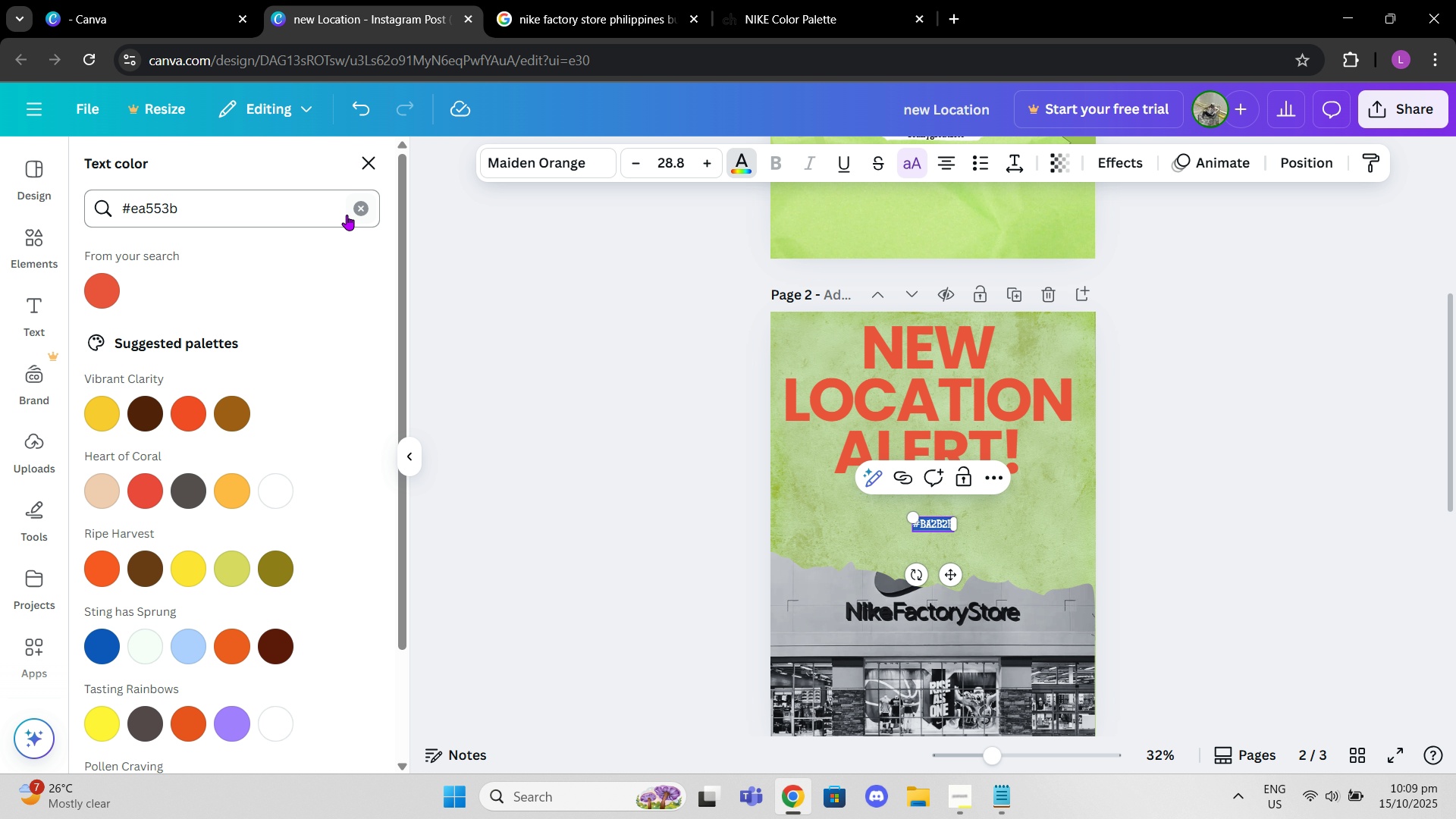 
left_click([365, 217])
 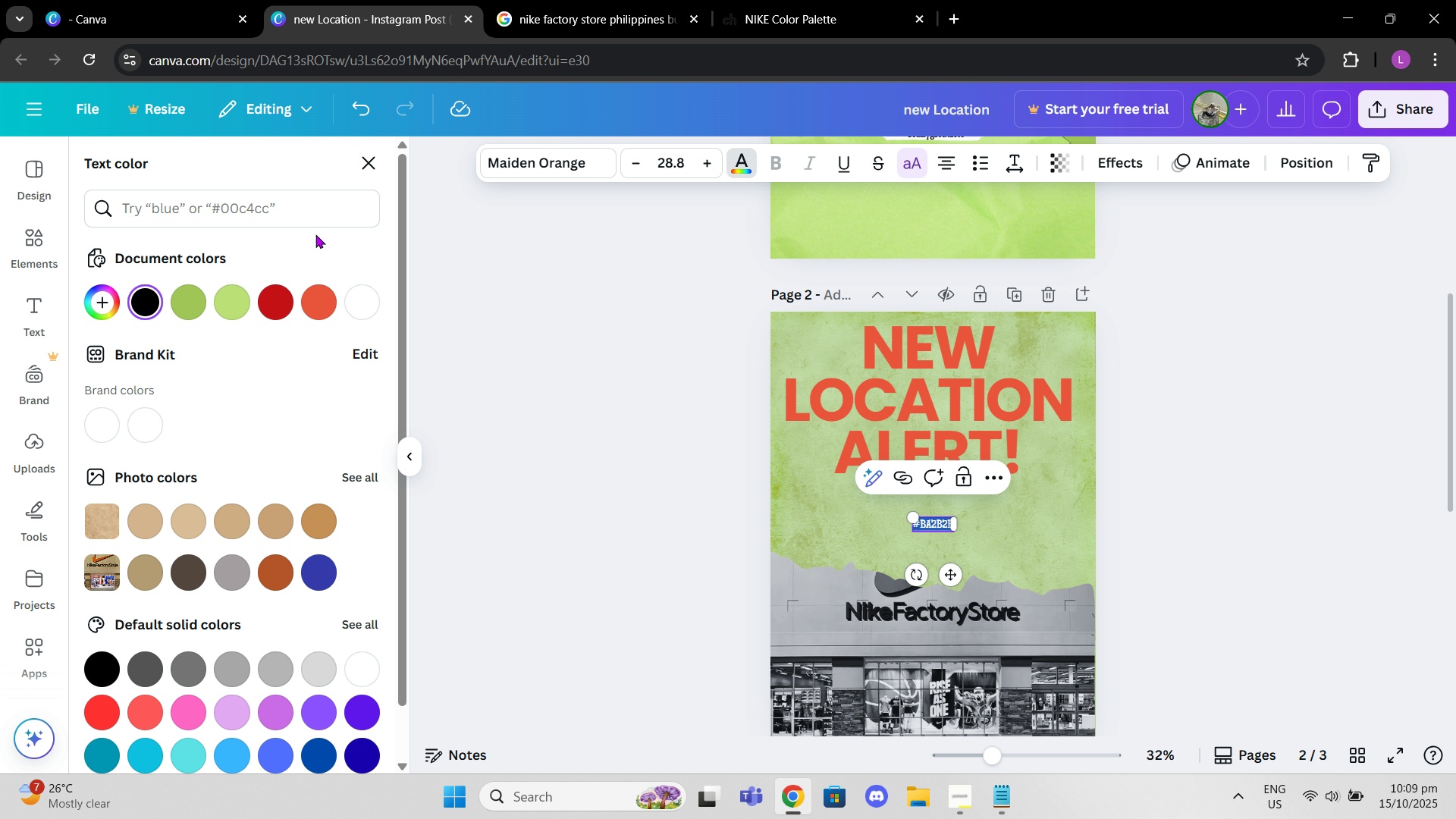 
left_click([821, 483])
 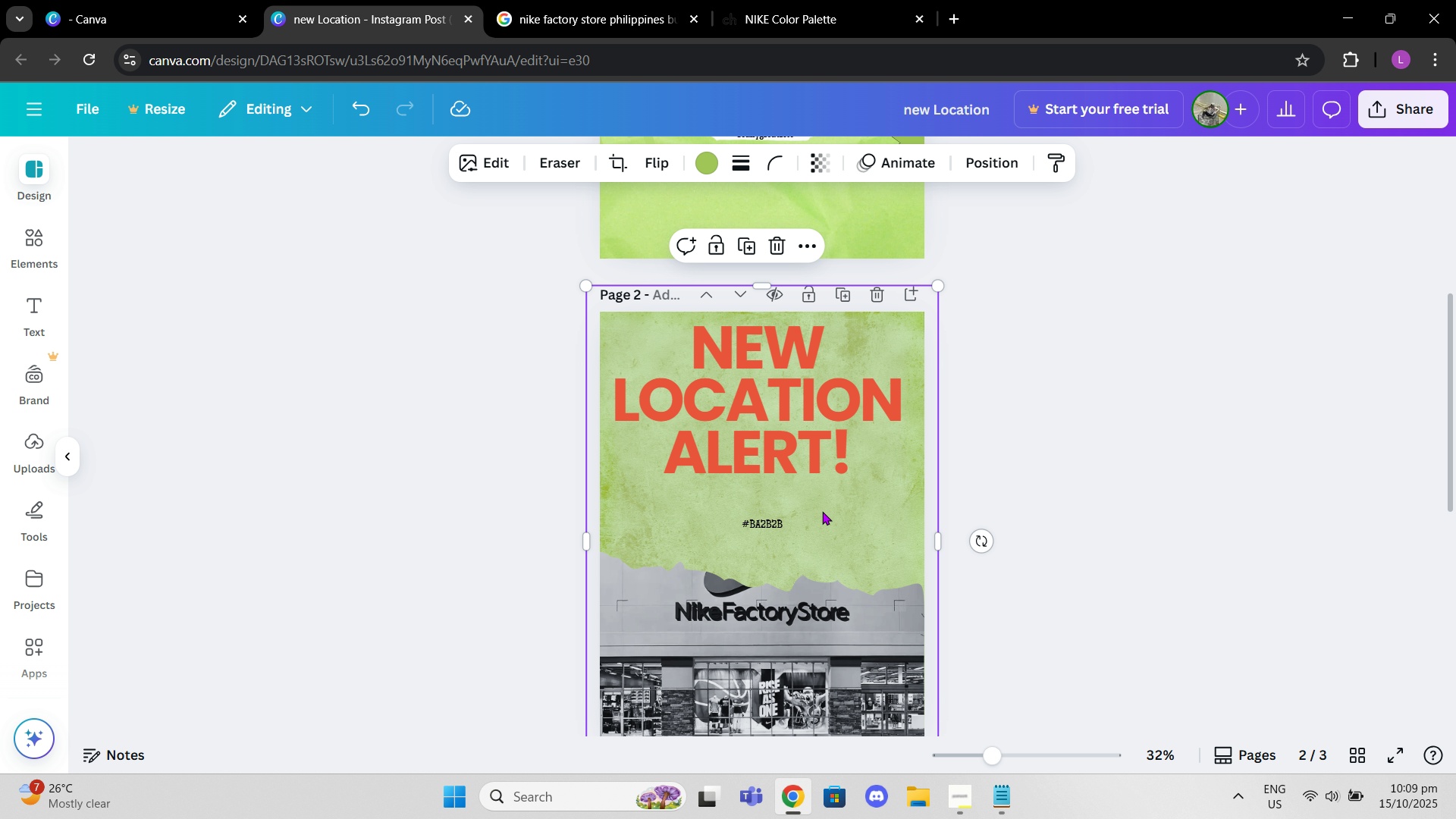 
left_click([822, 534])
 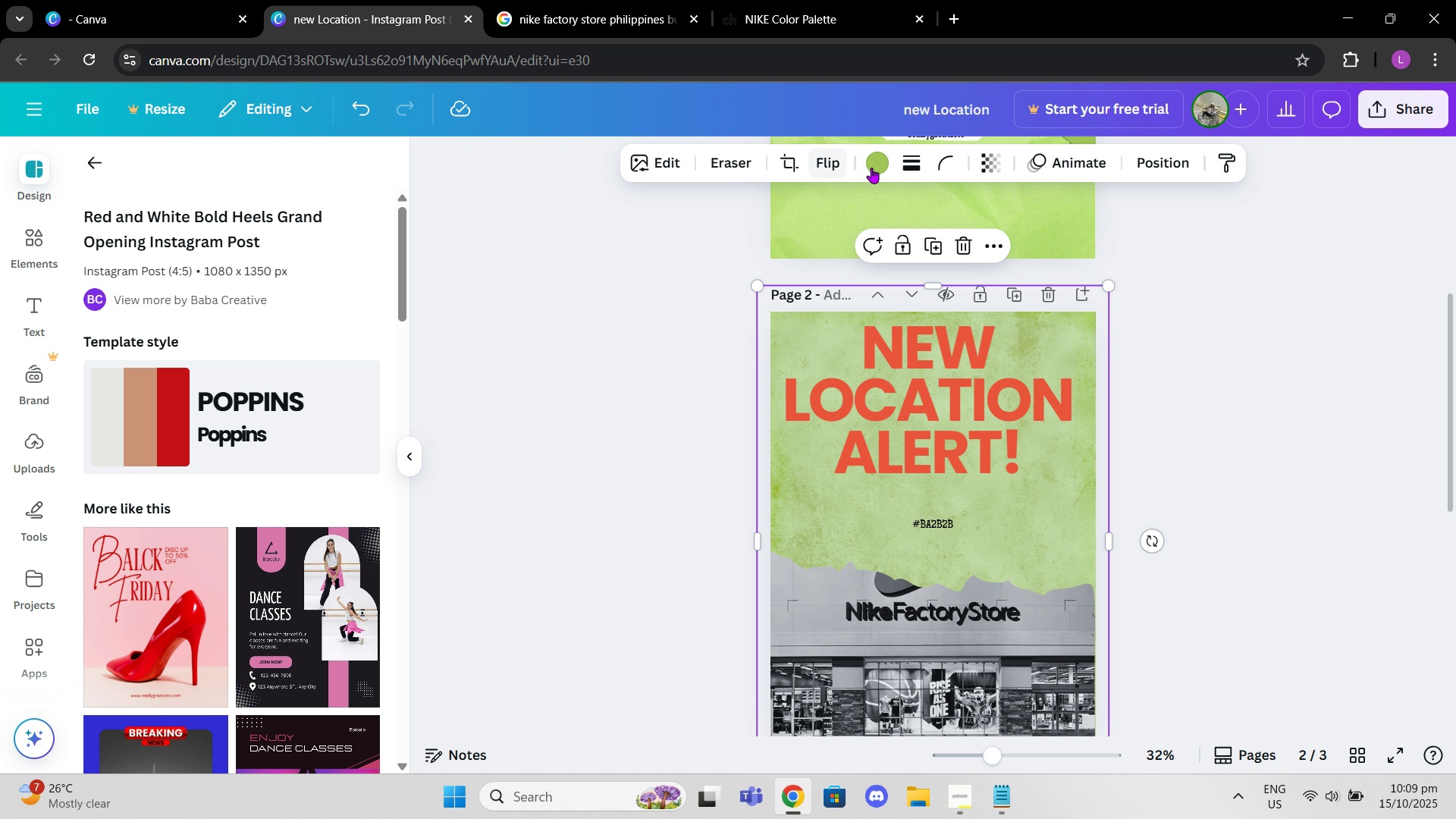 
left_click([871, 168])
 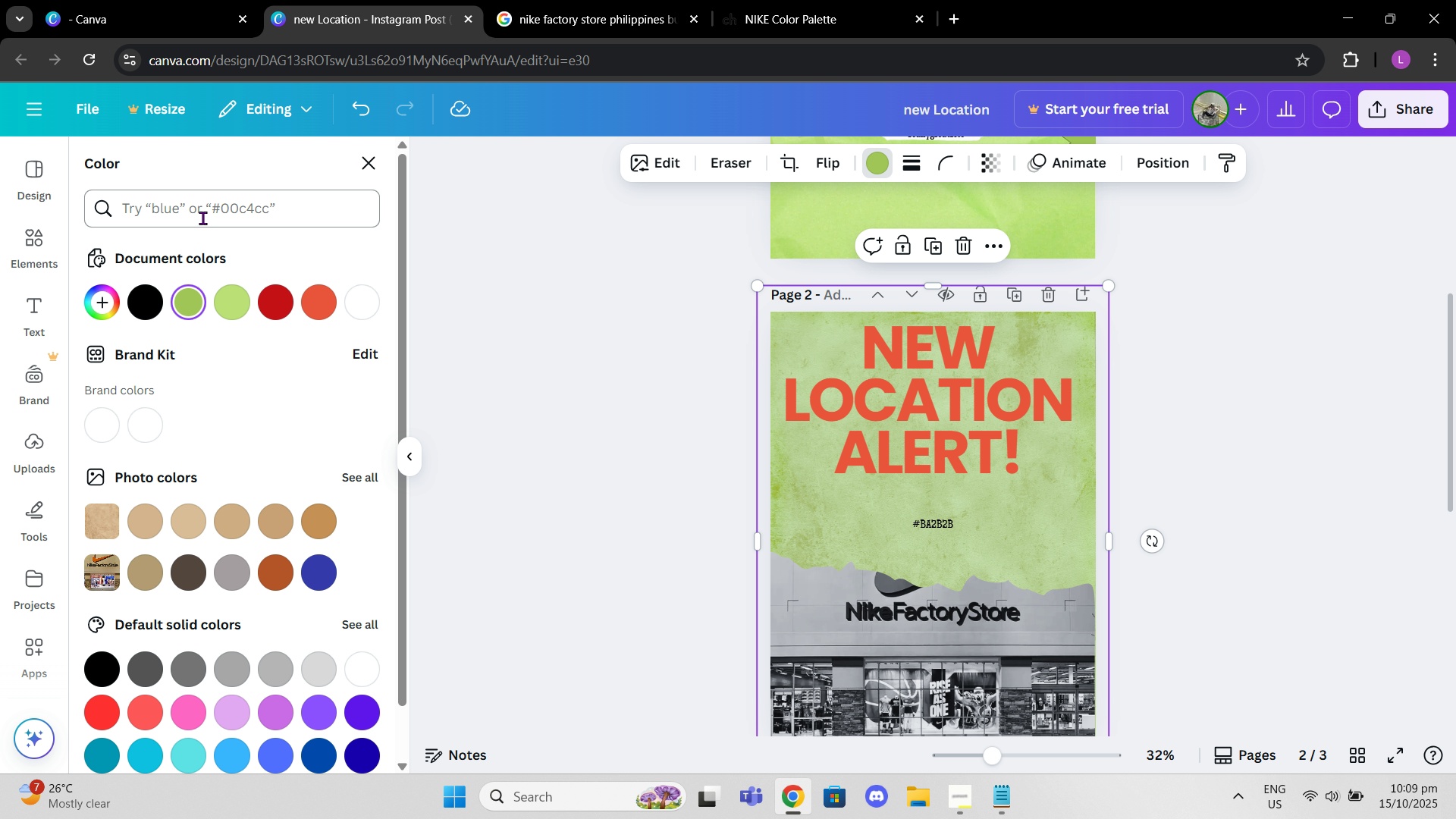 
left_click([202, 218])
 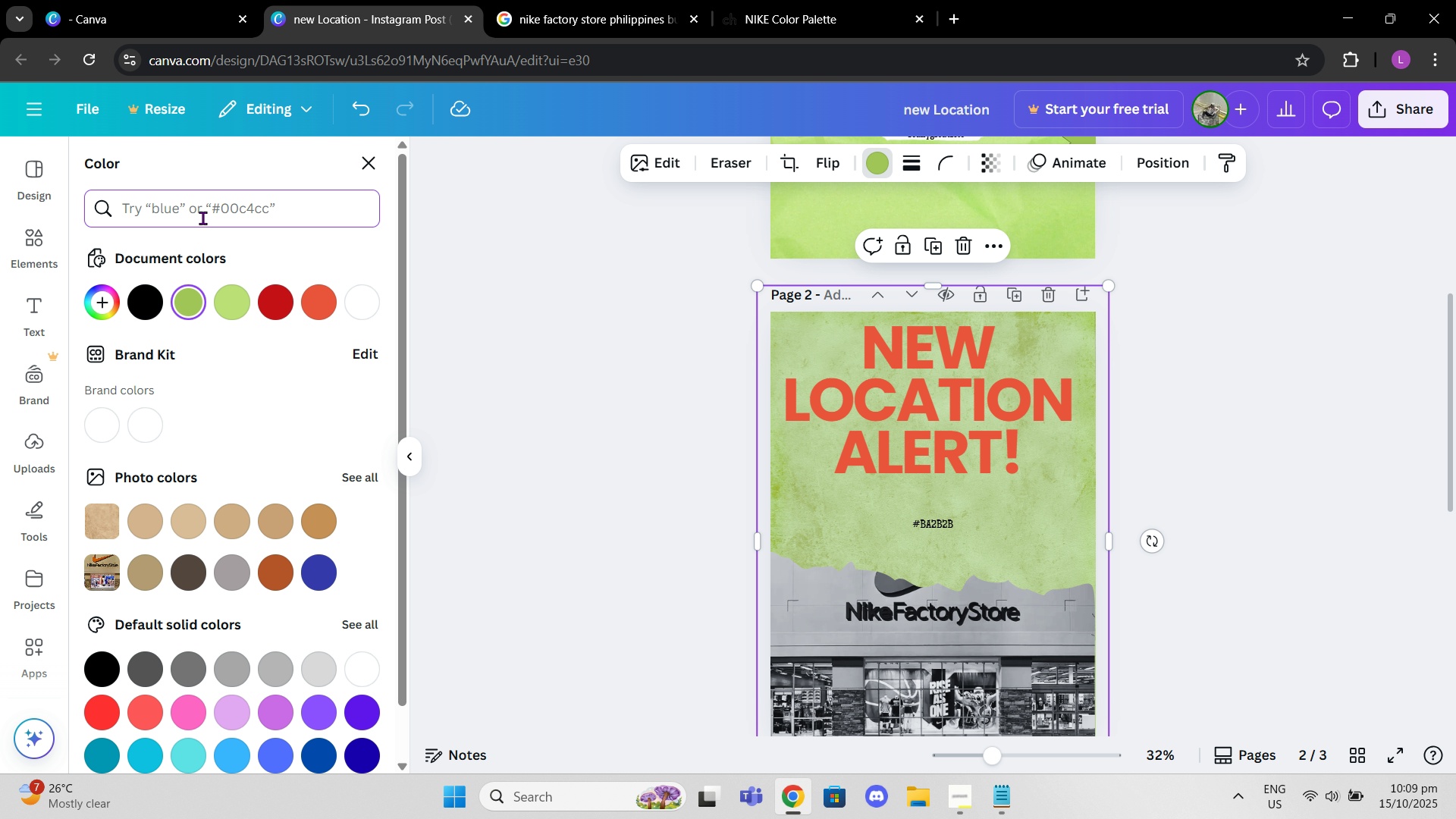 
key(Control+V)
 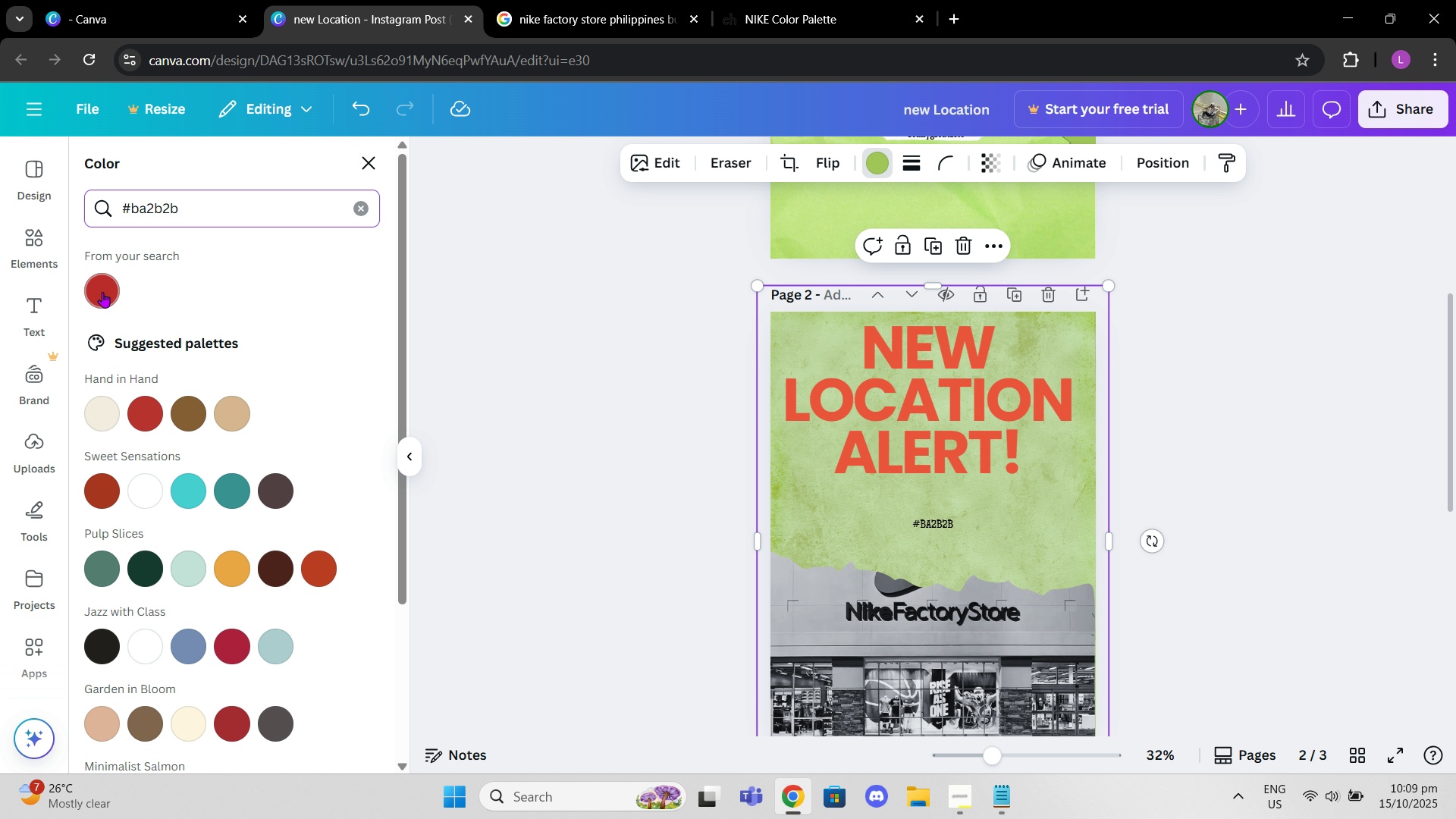 
left_click([102, 292])
 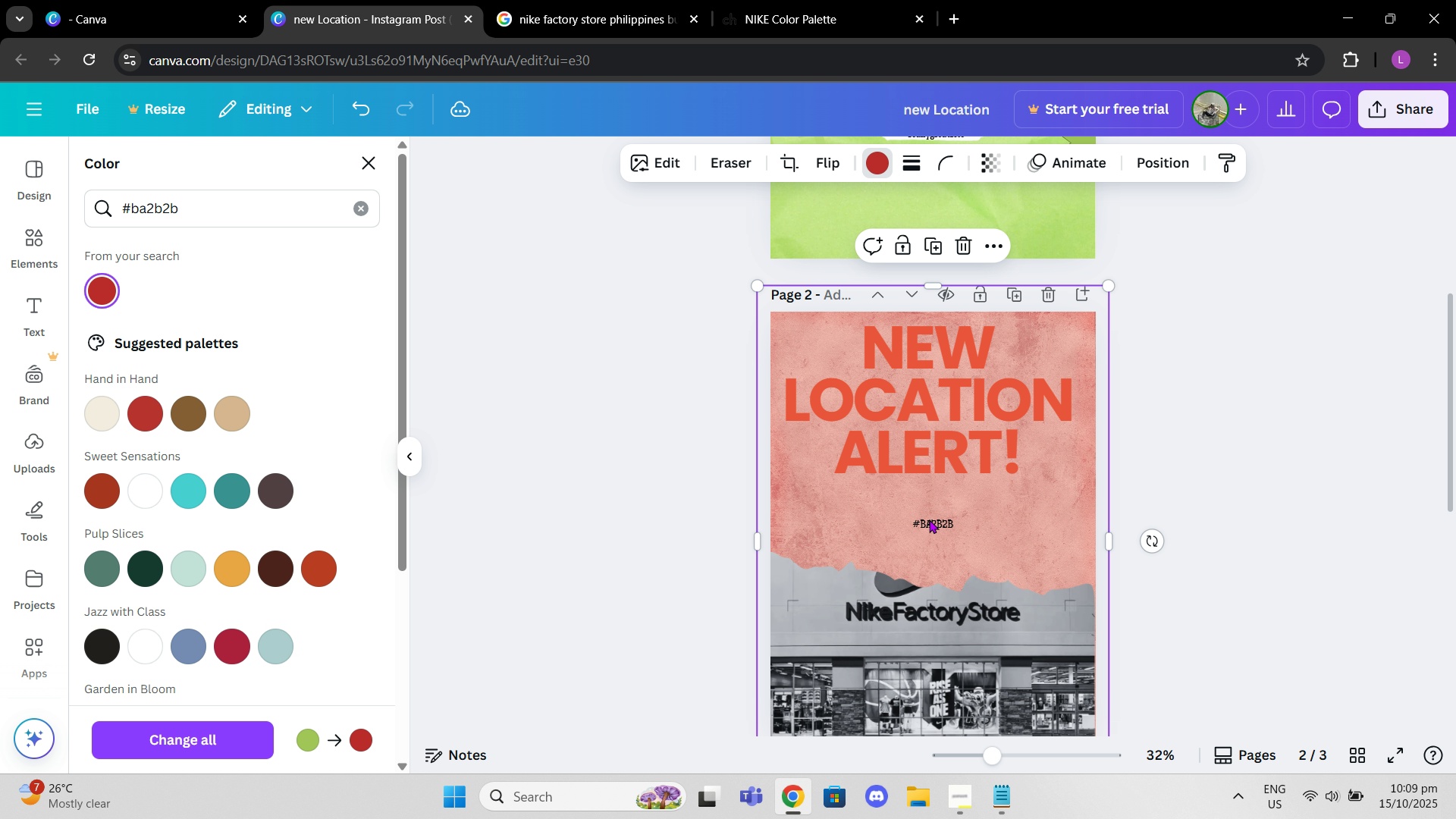 
left_click([929, 519])
 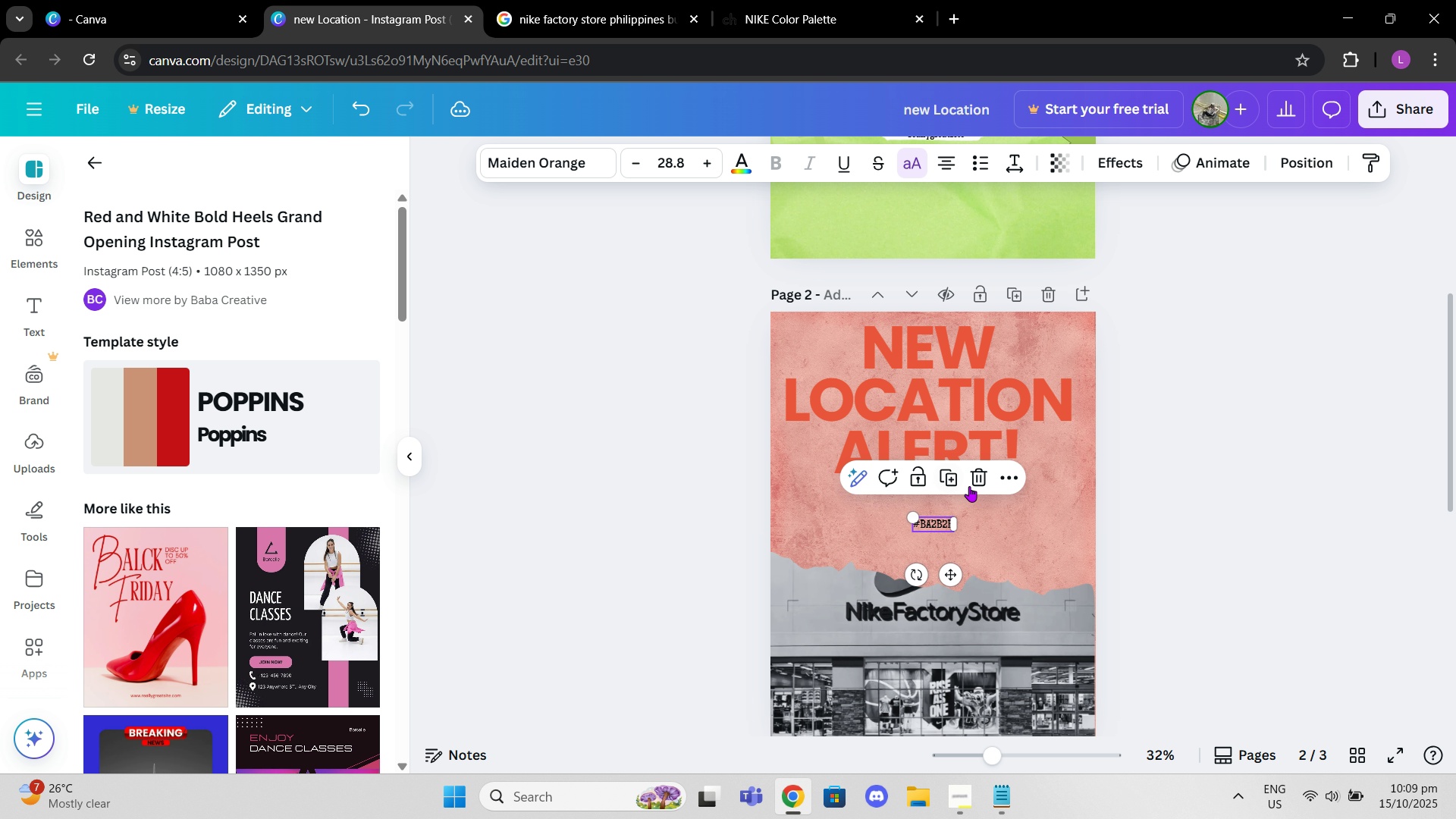 
left_click([973, 486])
 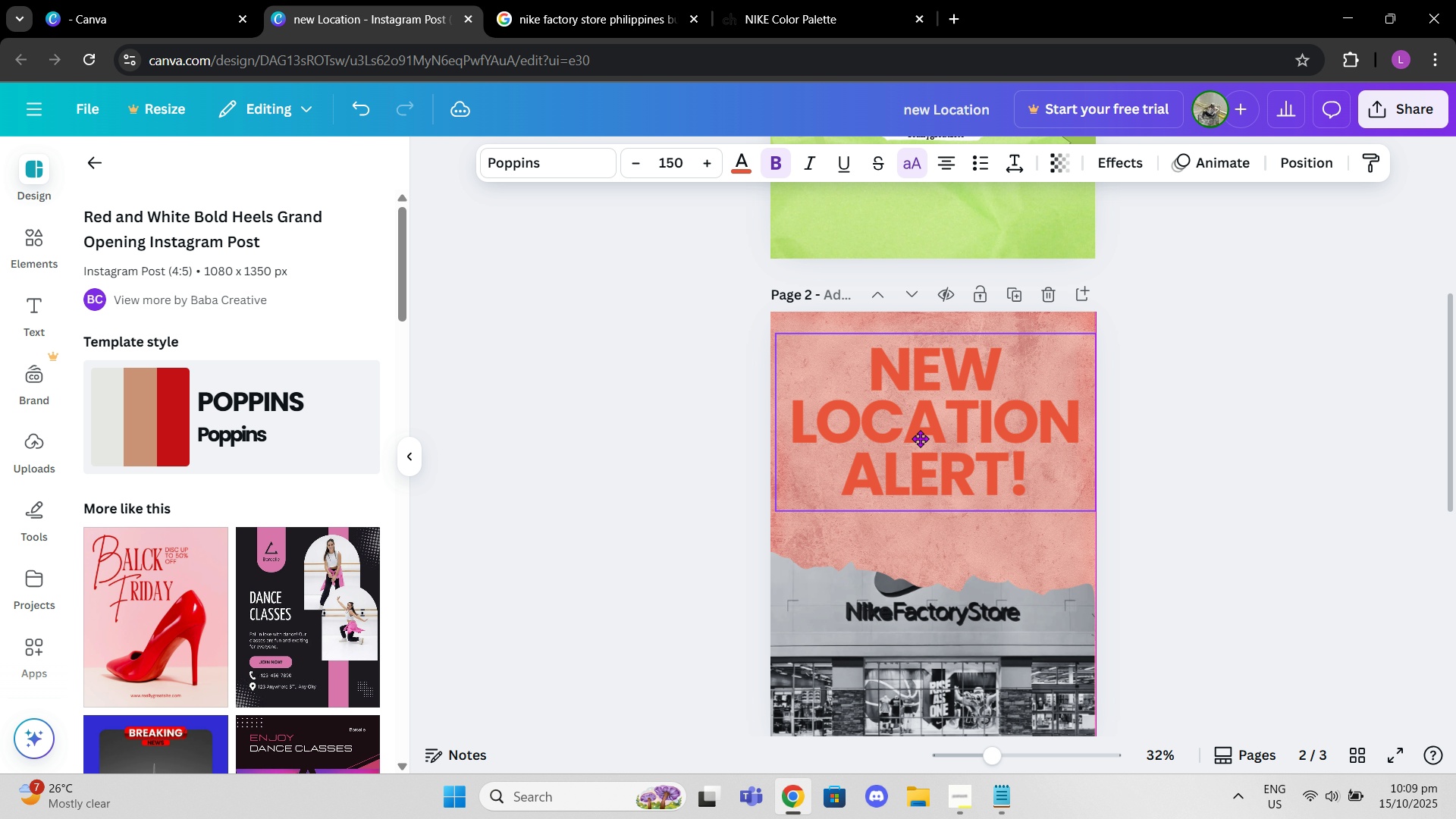 
mouse_move([902, 422])
 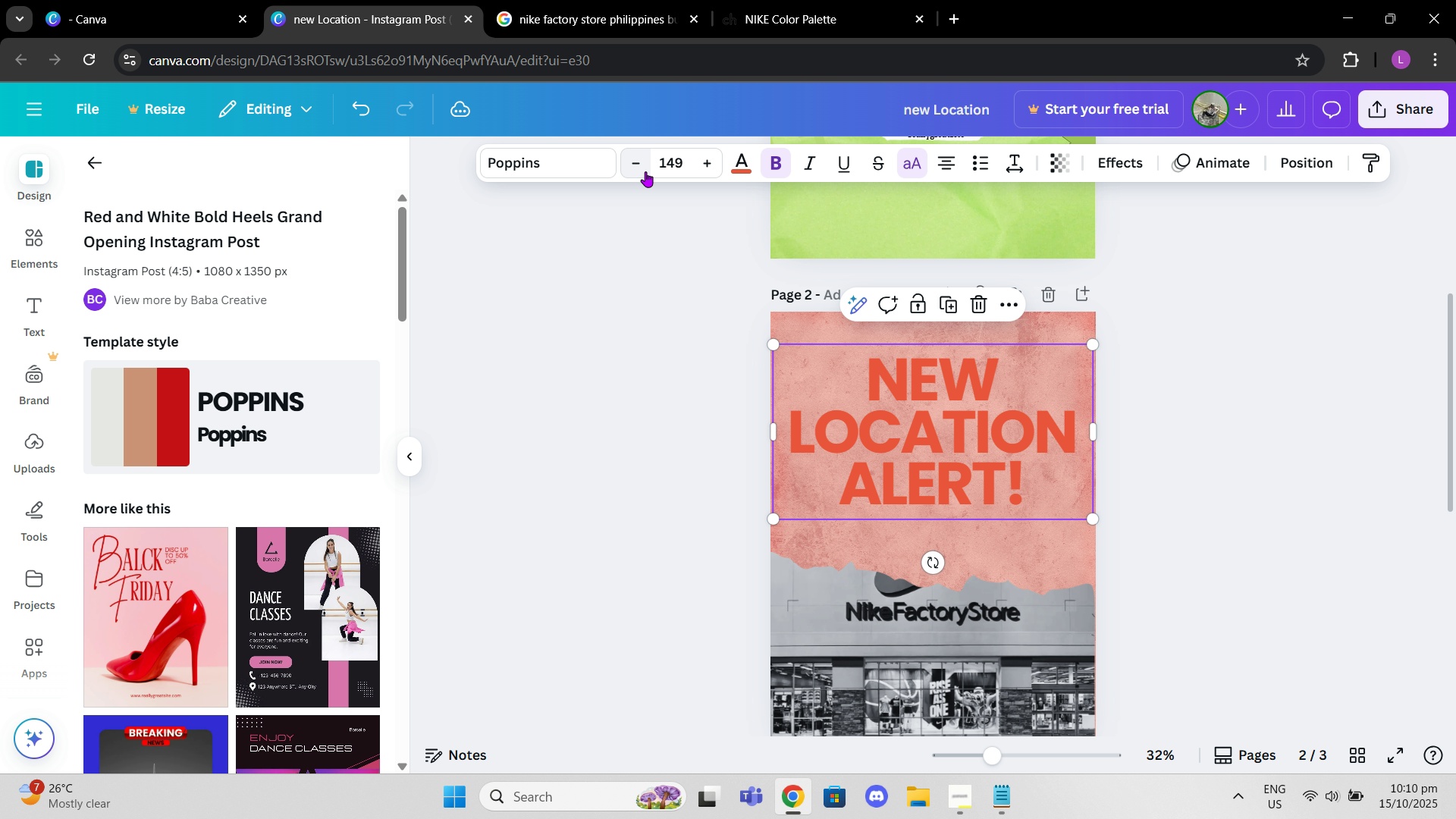 
double_click([645, 171])
 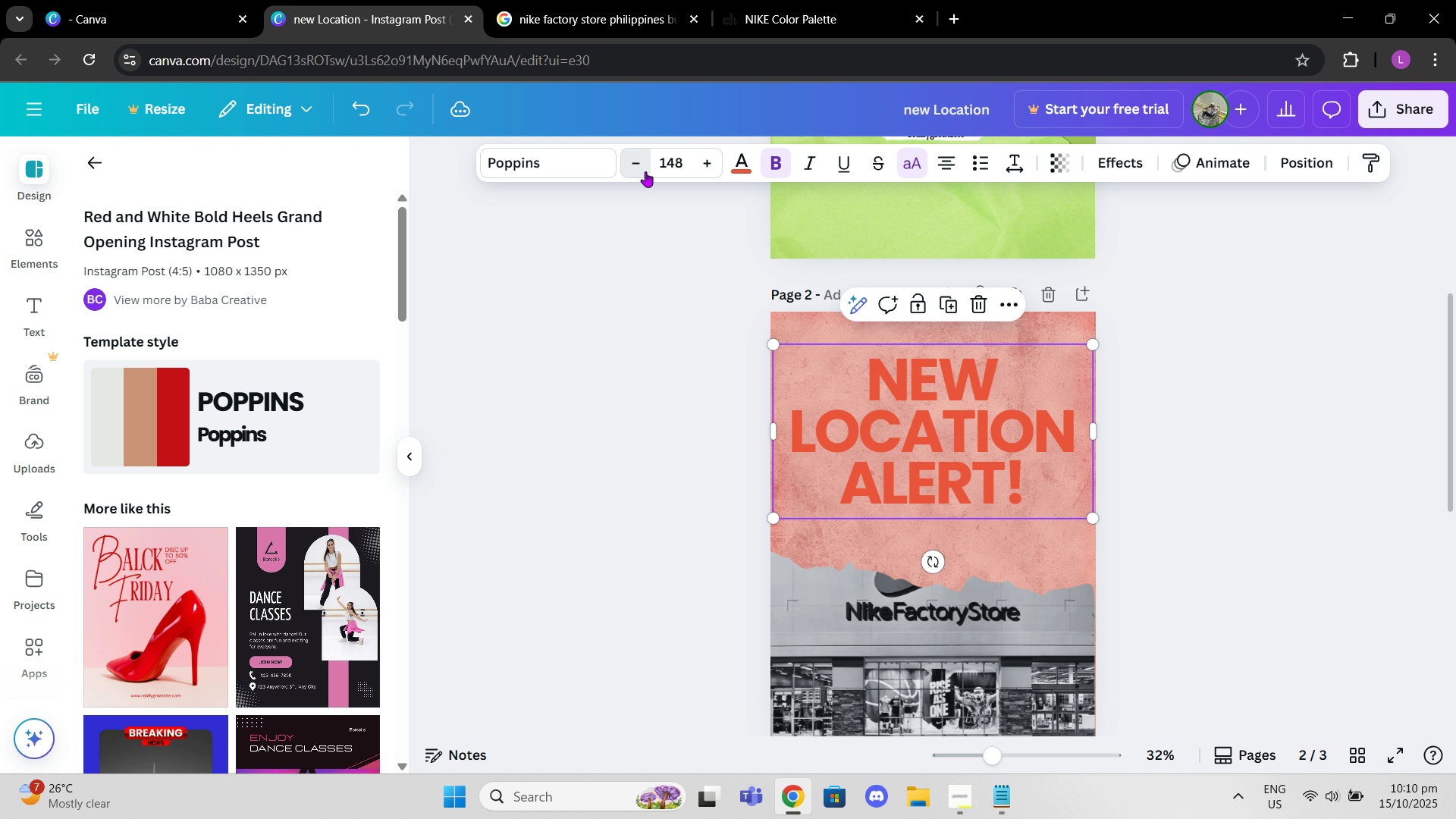 
triple_click([645, 171])
 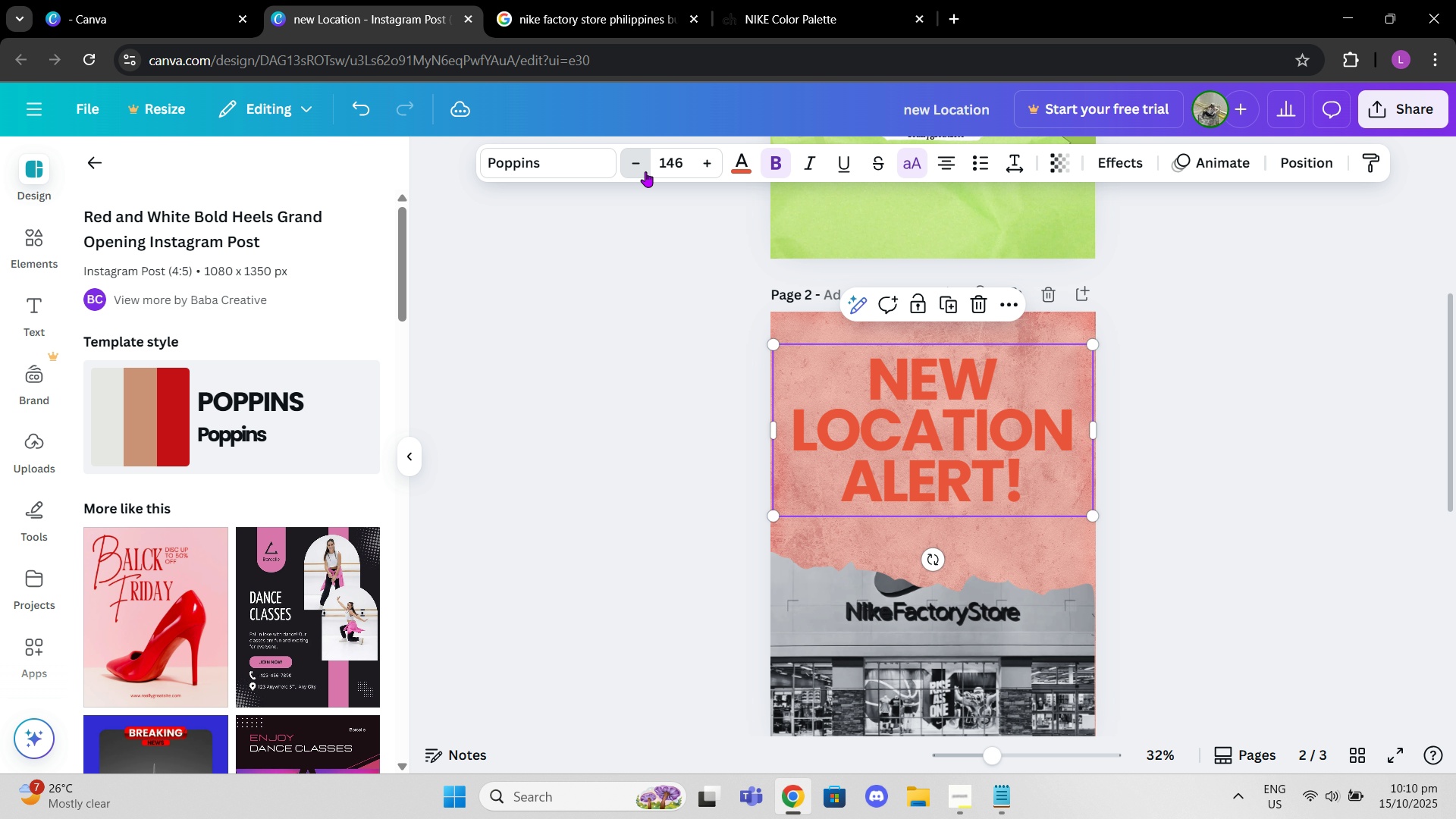 
triple_click([645, 171])
 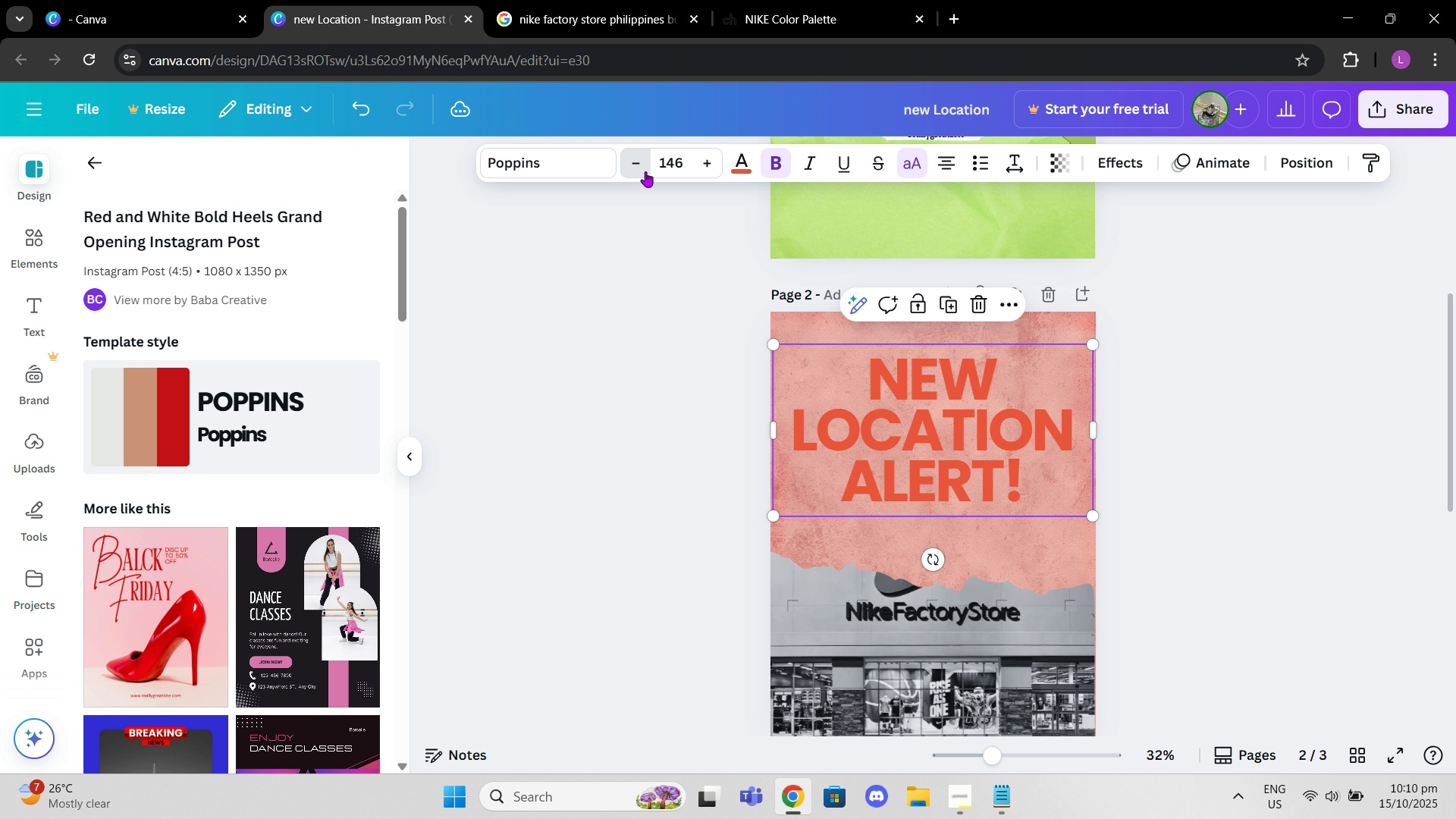 
triple_click([645, 171])
 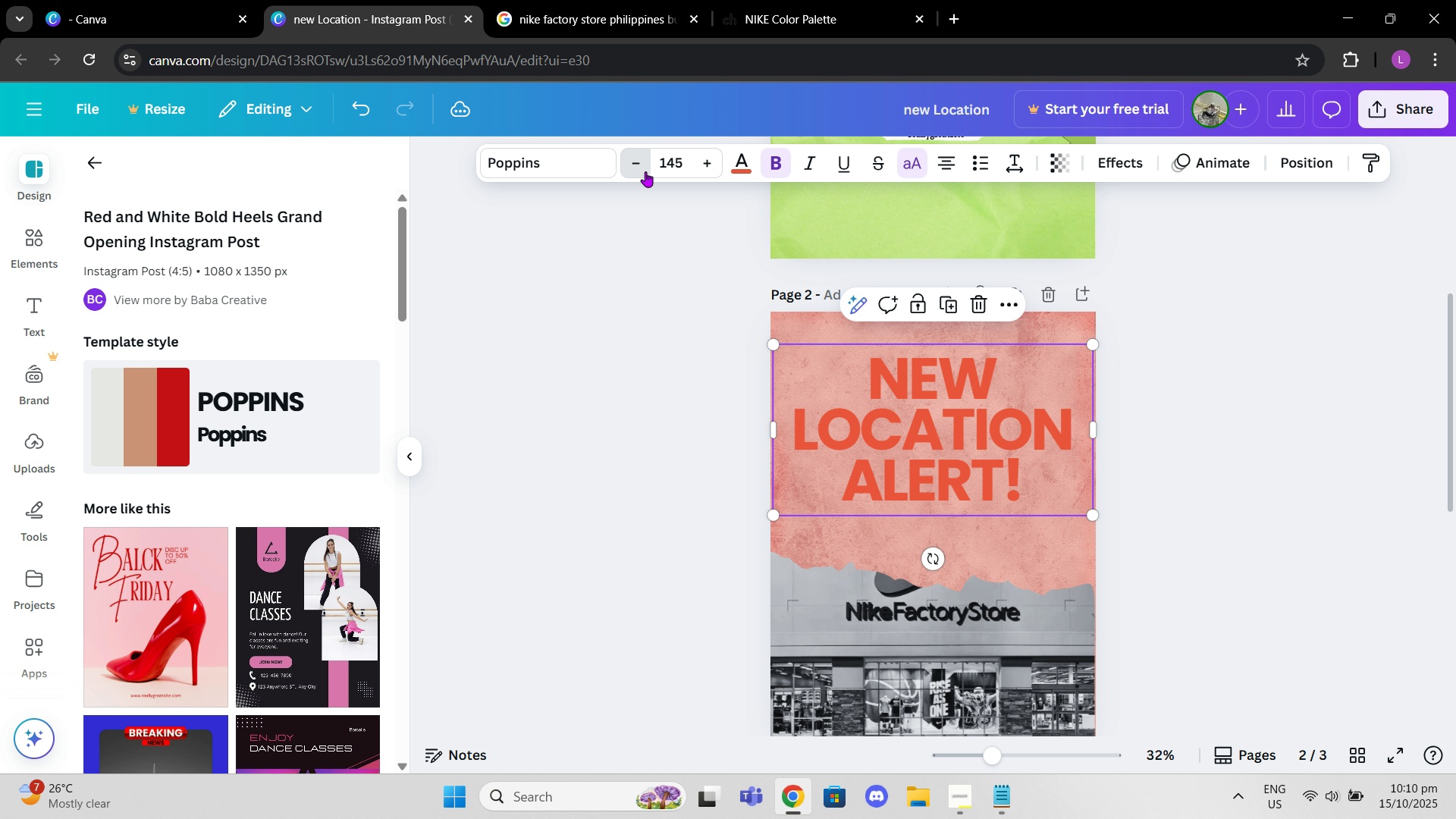 
triple_click([645, 171])
 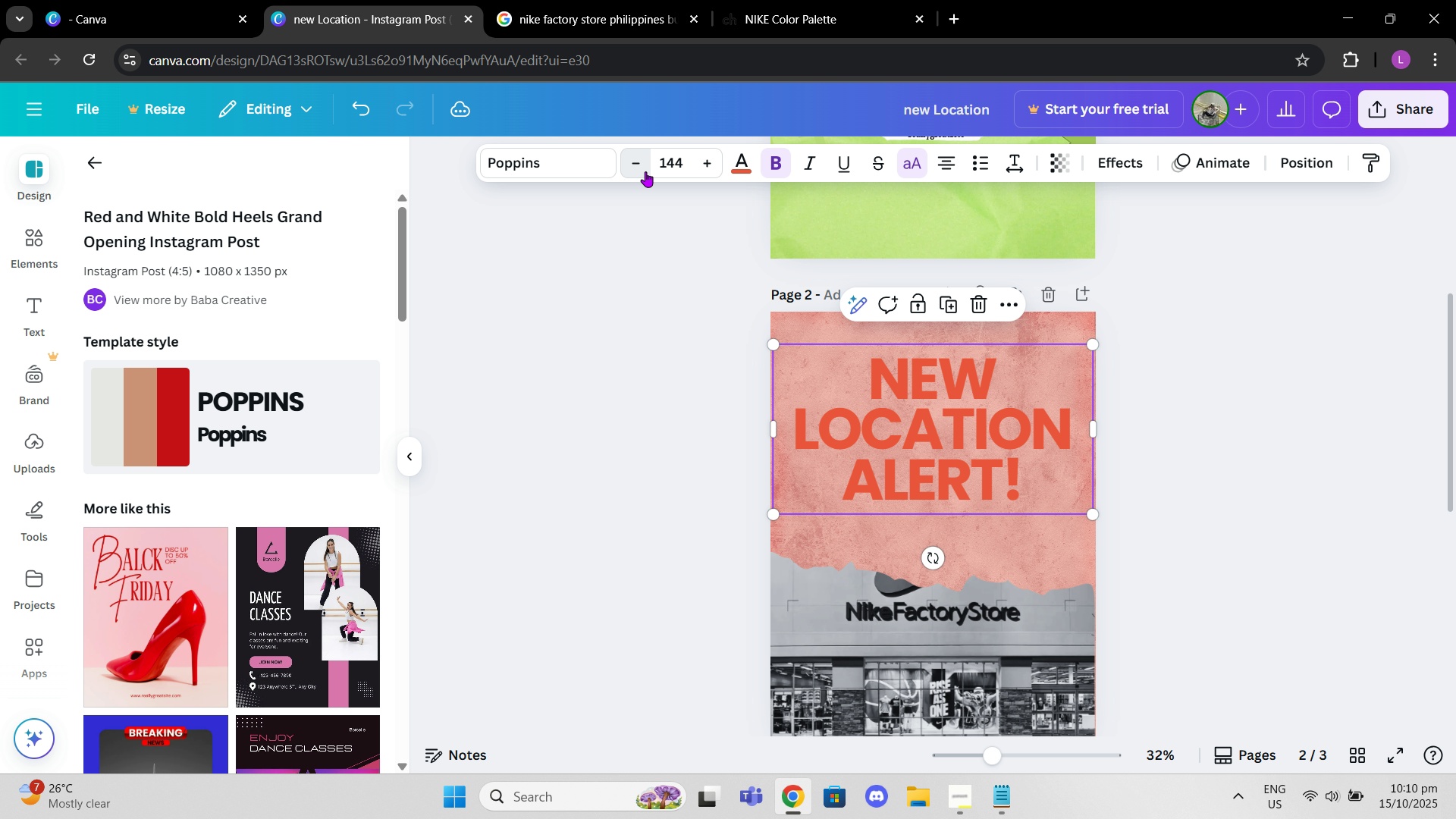 
triple_click([645, 171])
 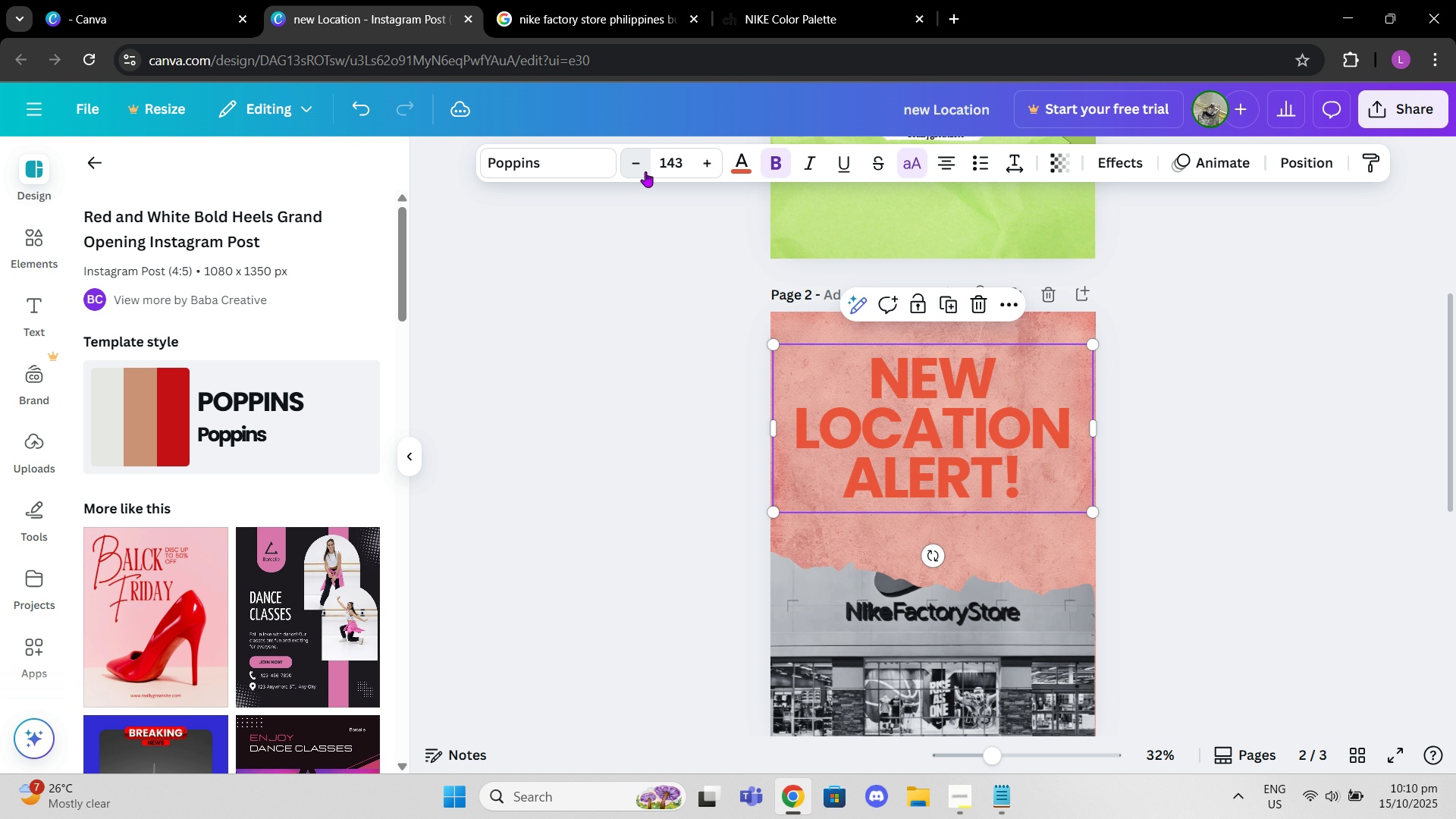 
triple_click([645, 171])
 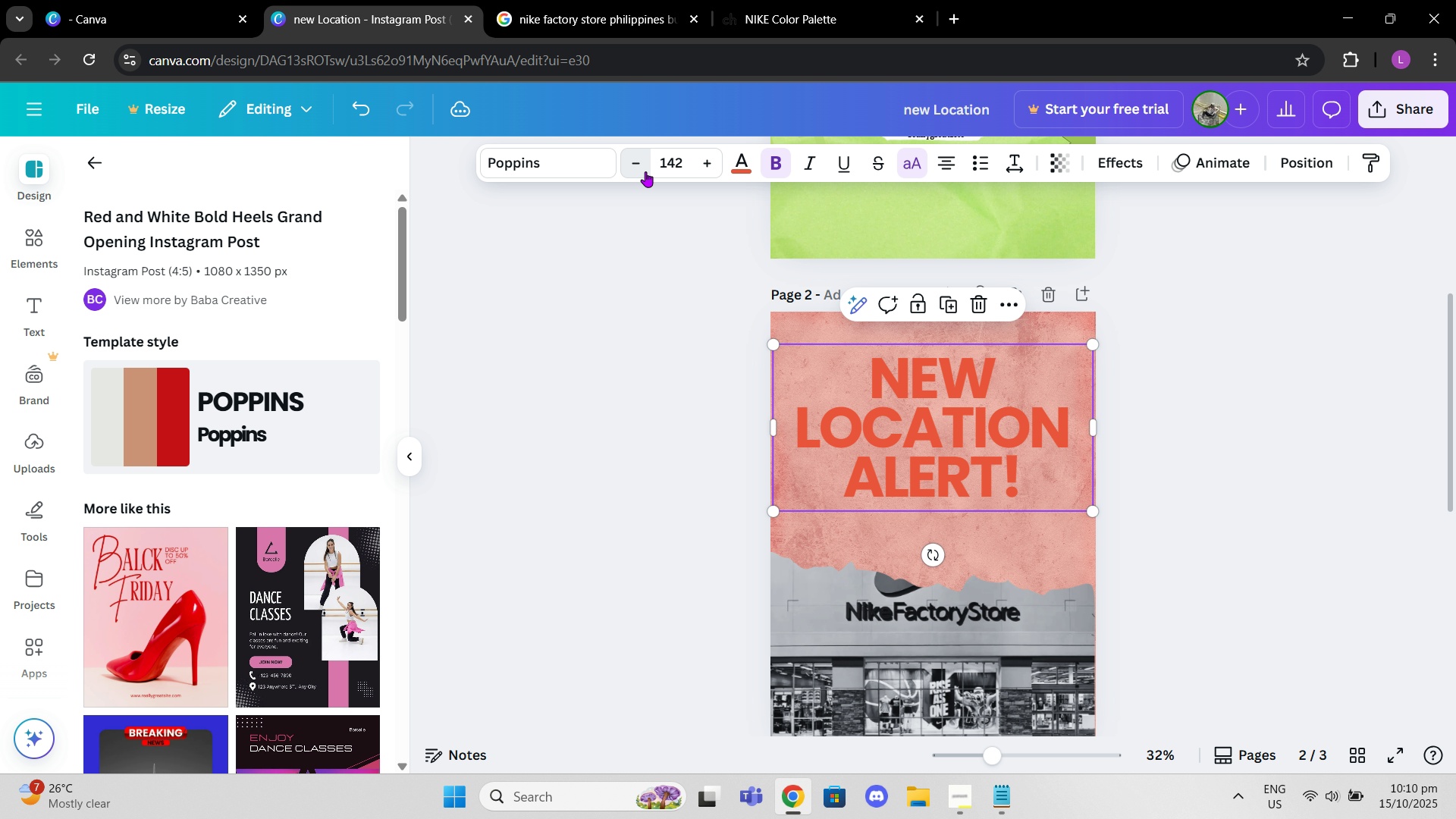 
triple_click([645, 171])
 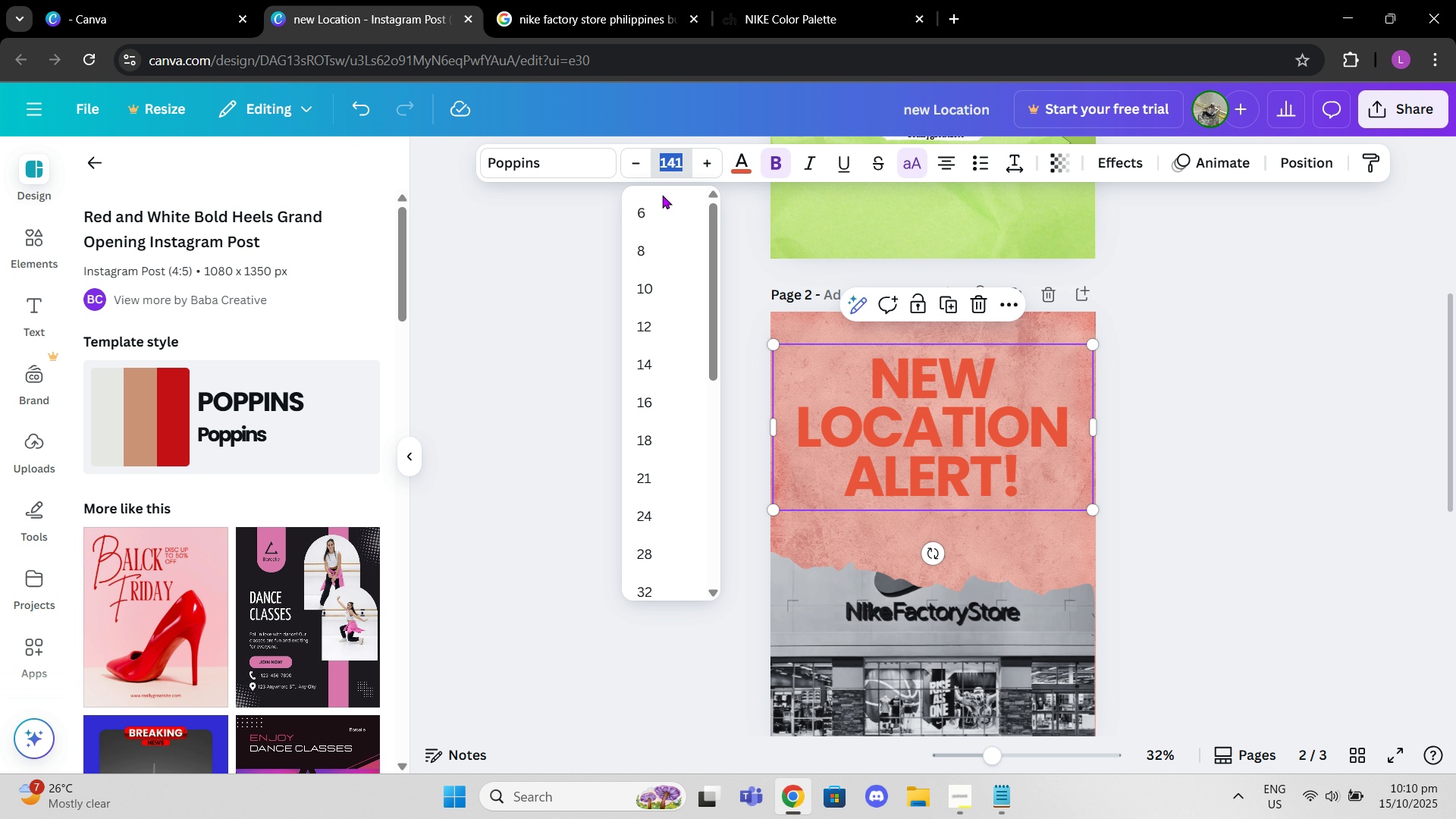 
type(100)
 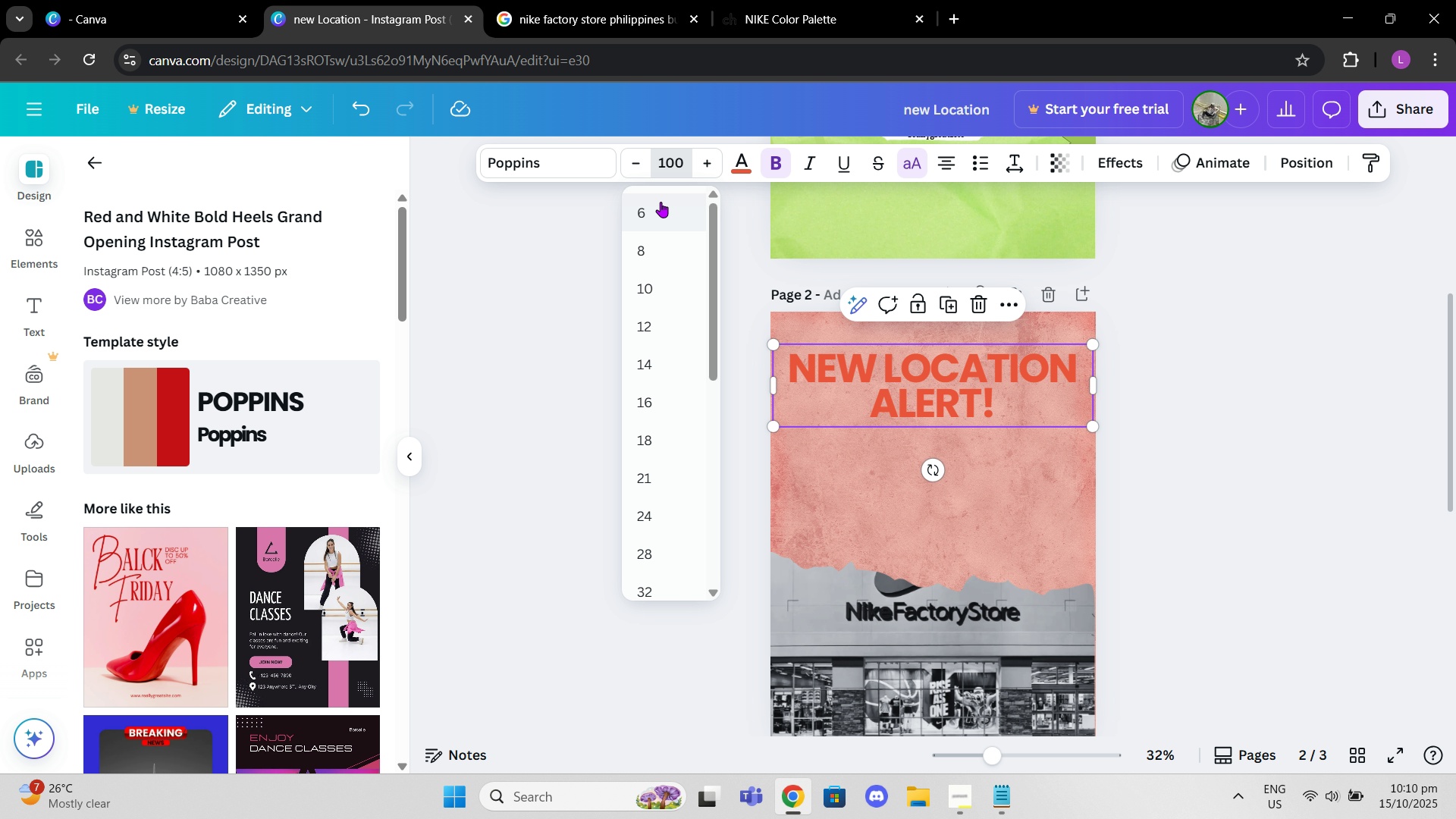 
key(Enter)
 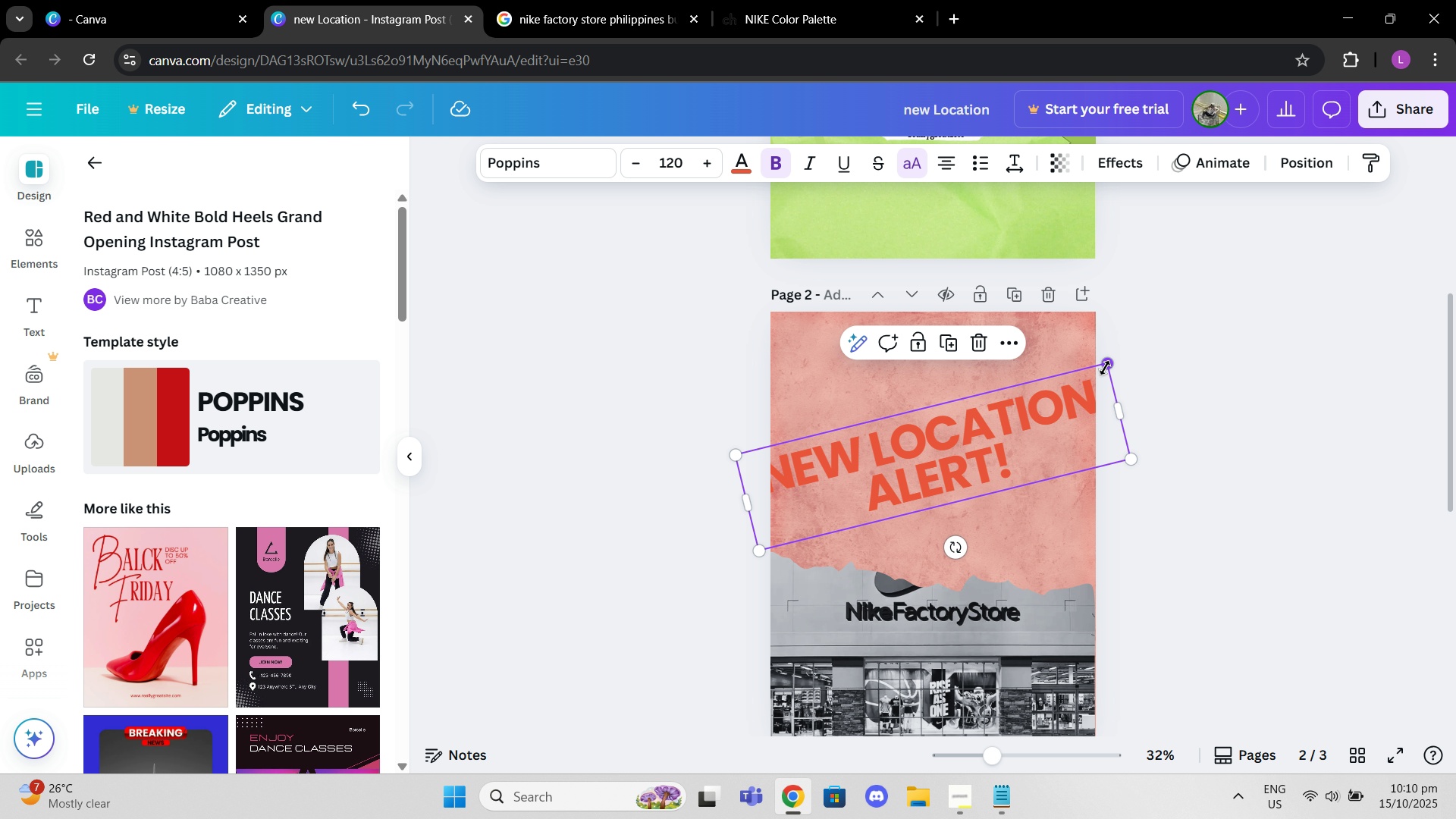 
wait(12.61)
 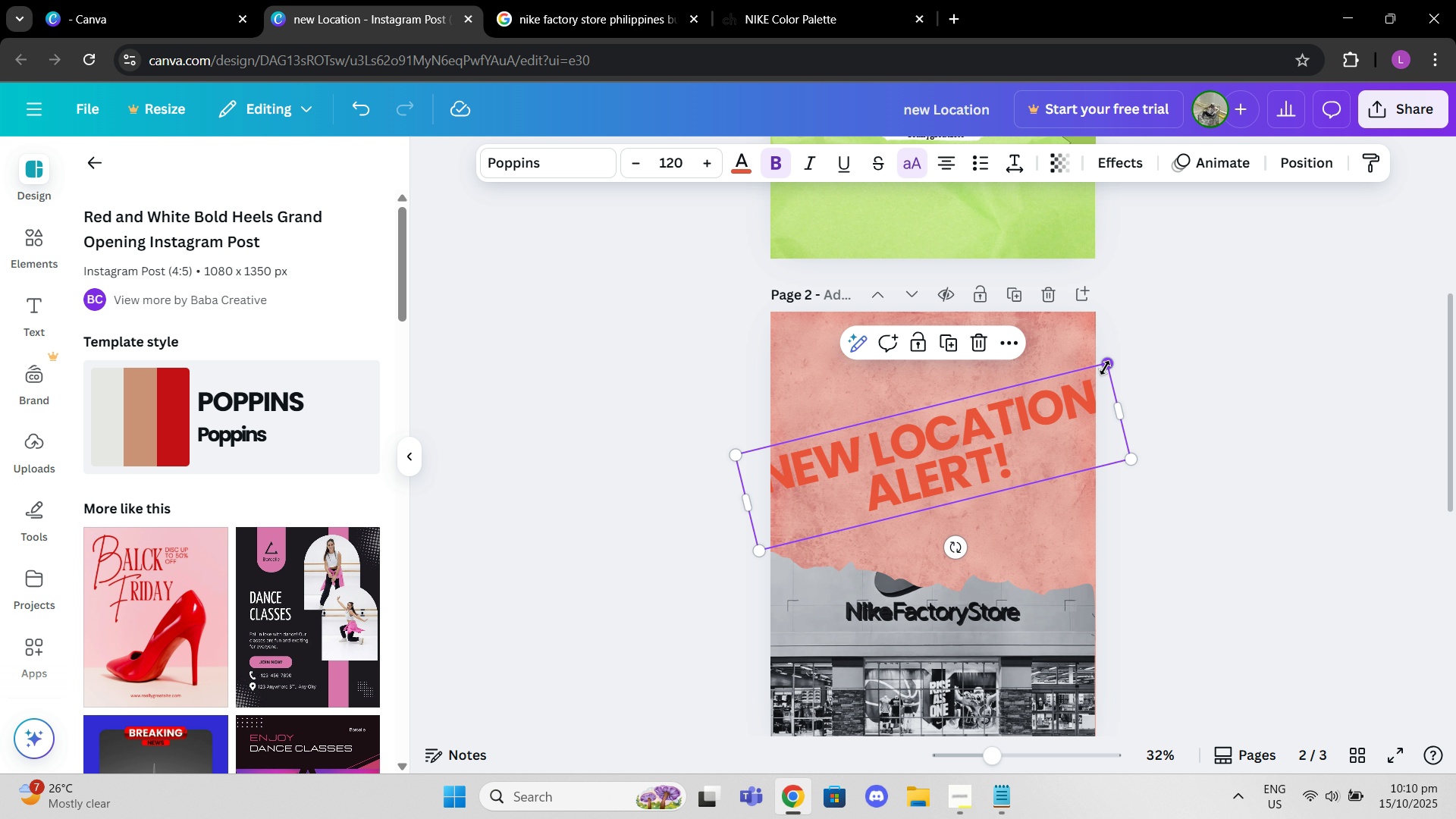 
scroll: coordinate [157, 306], scroll_direction: down, amount: 2.0
 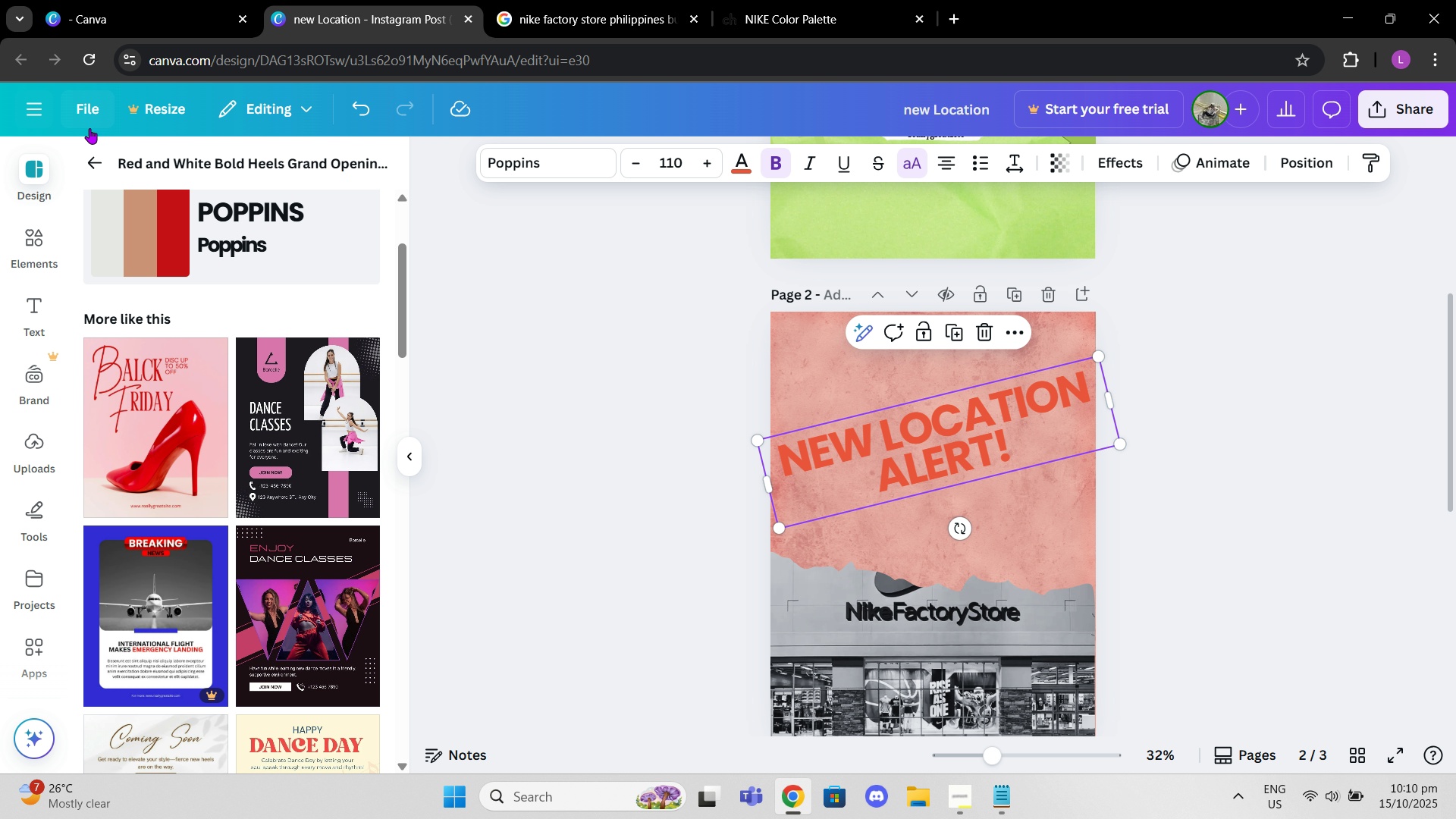 
left_click([99, 156])
 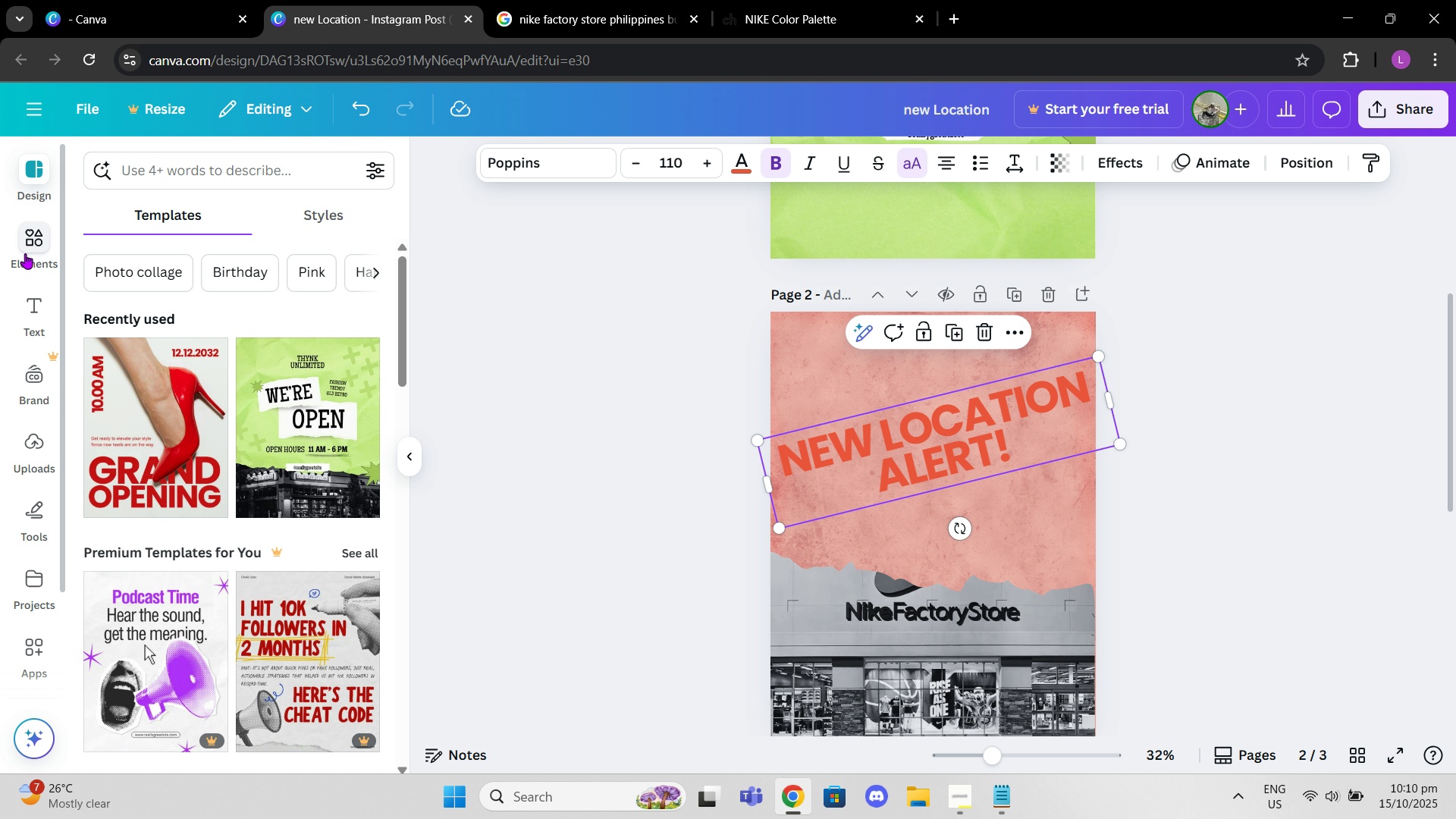 
left_click([25, 253])
 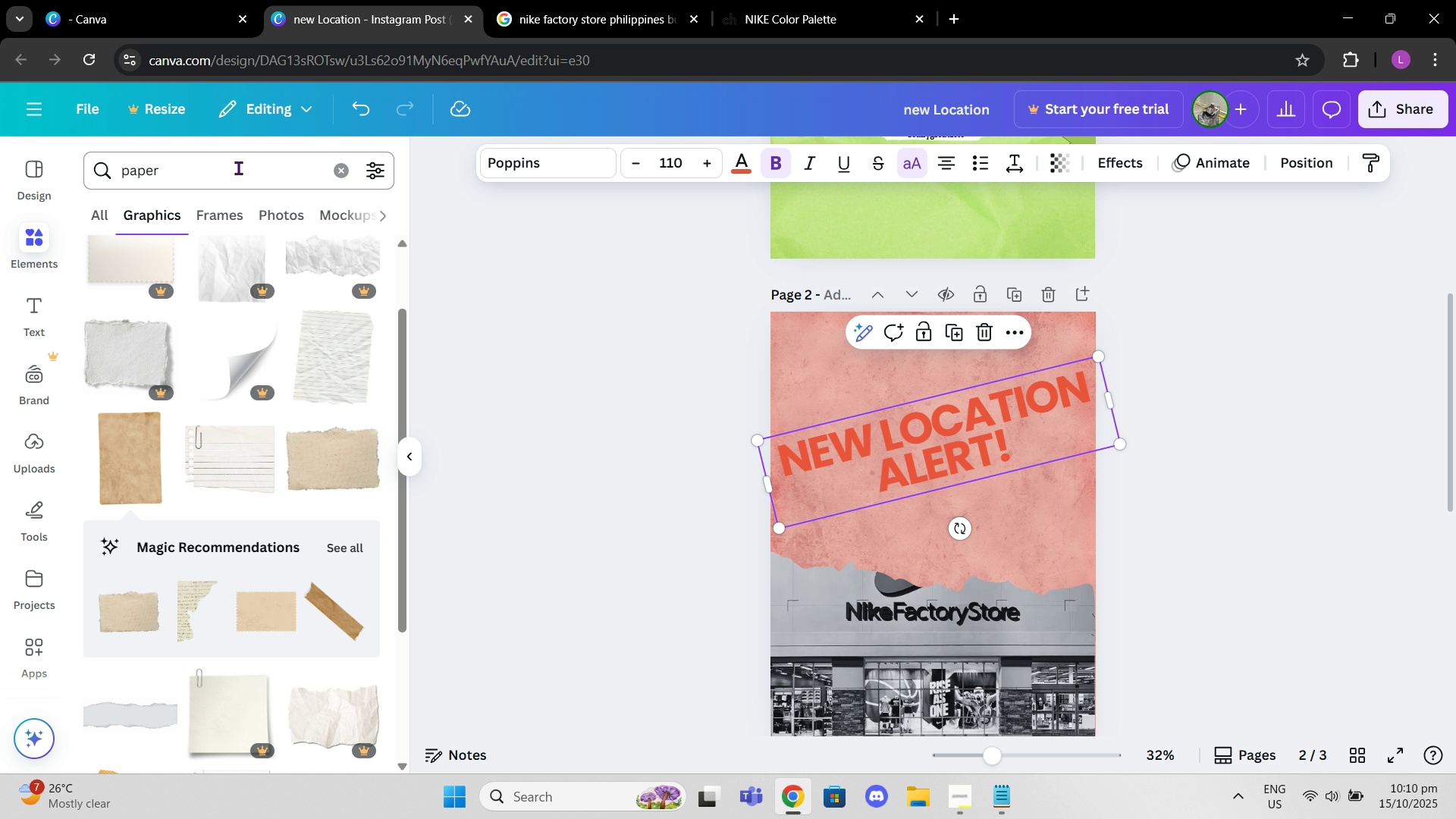 
left_click([238, 168])
 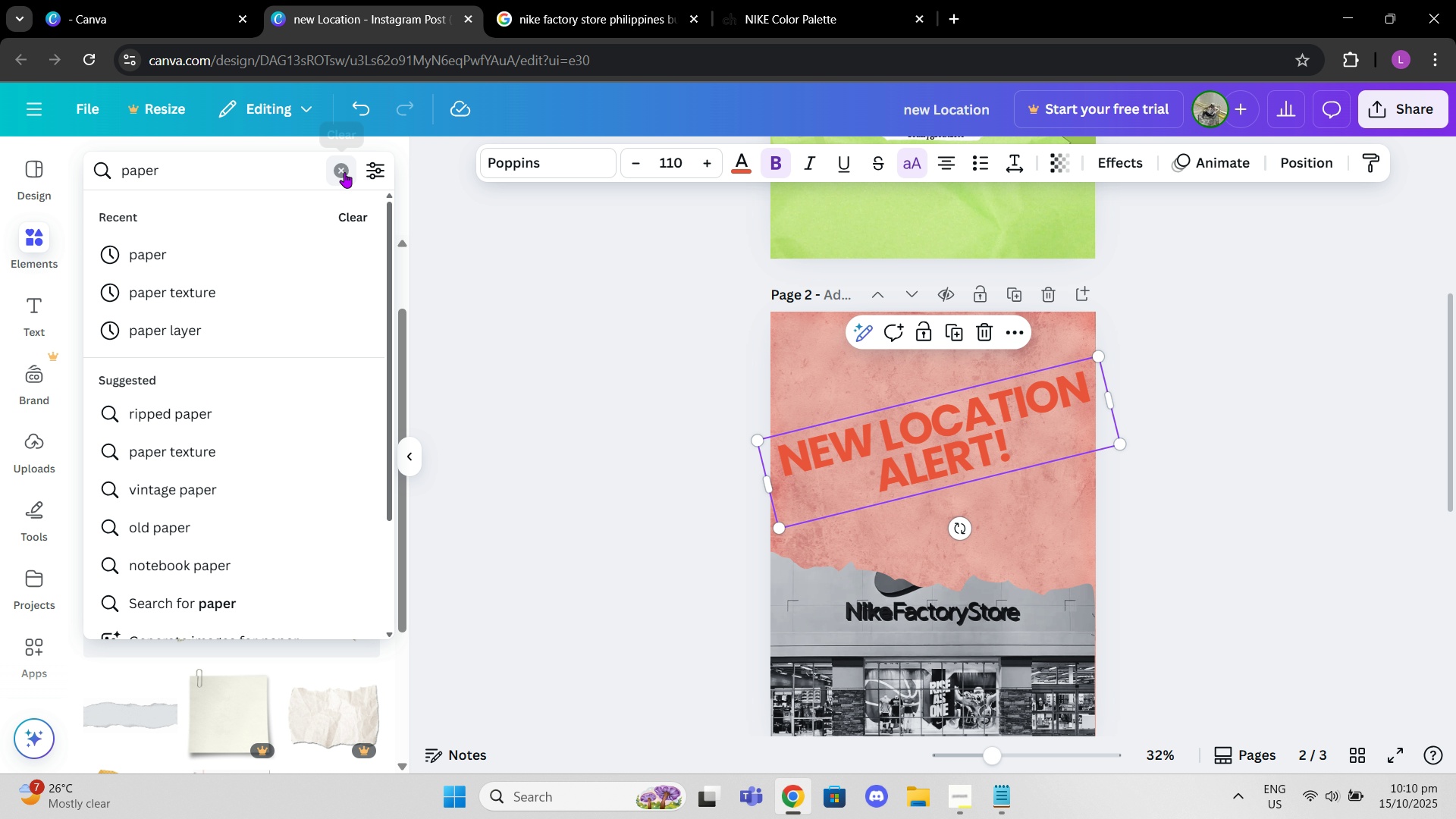 
left_click([344, 172])
 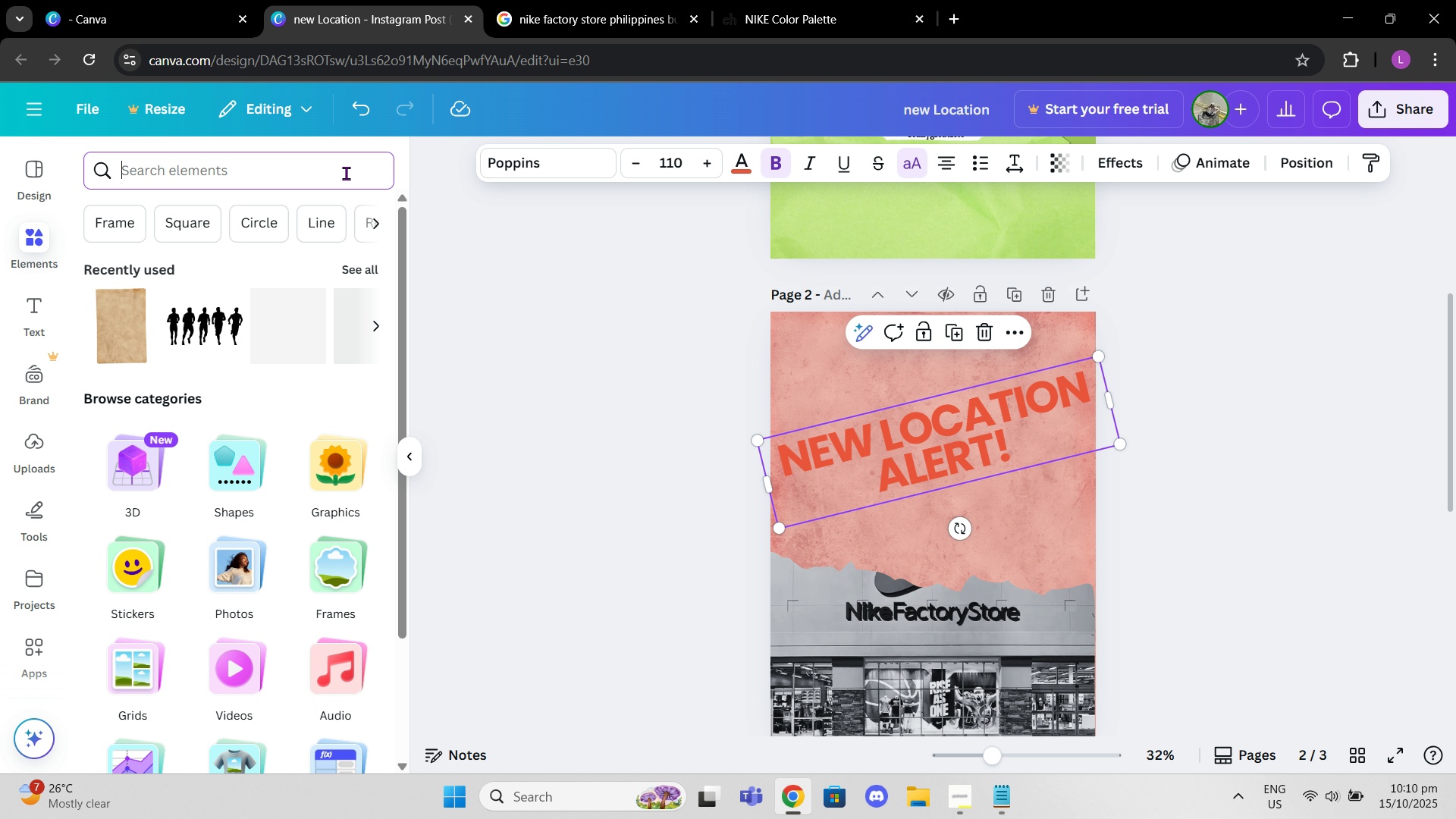 
type(nike shoes)
 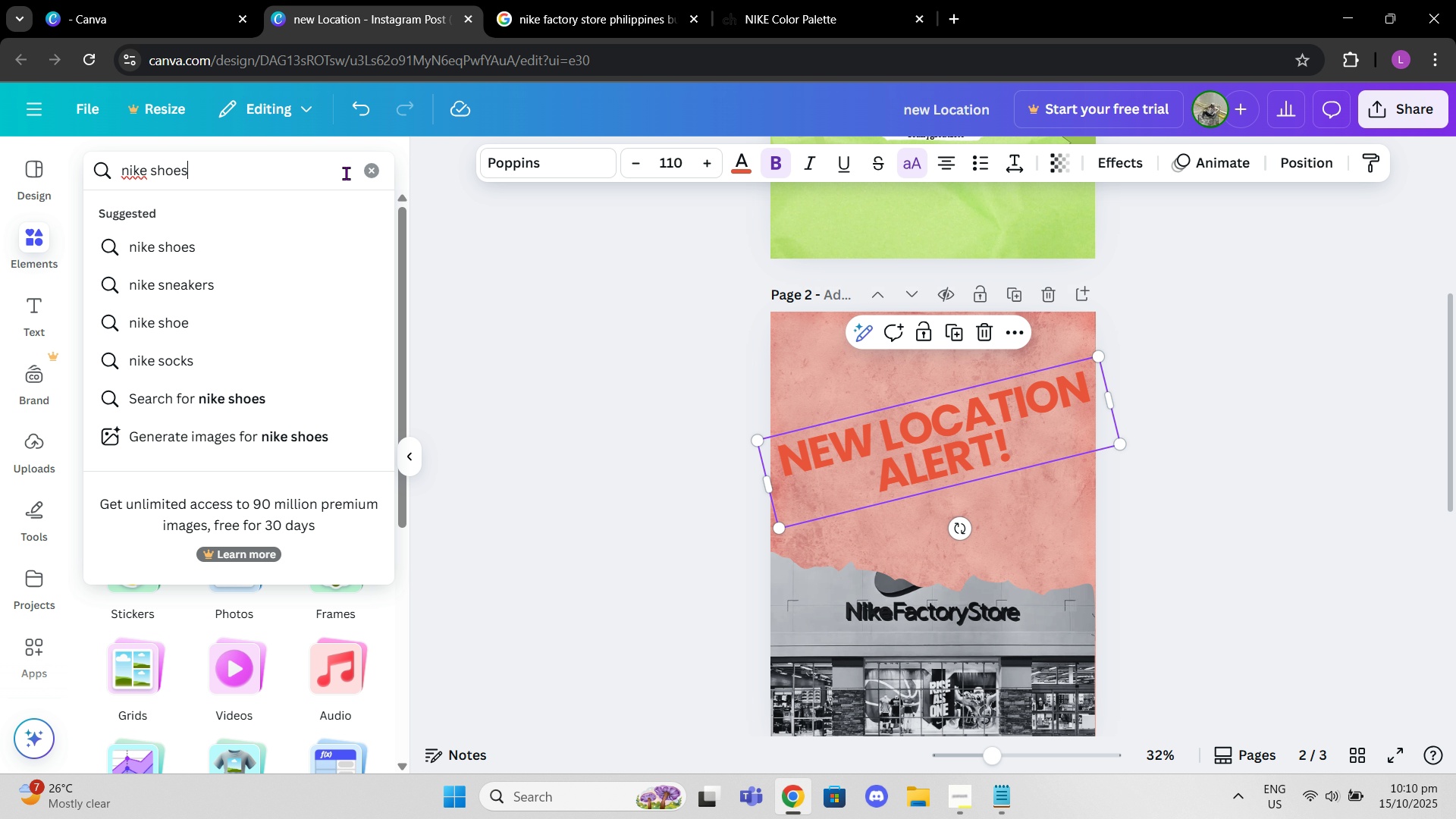 
key(Enter)
 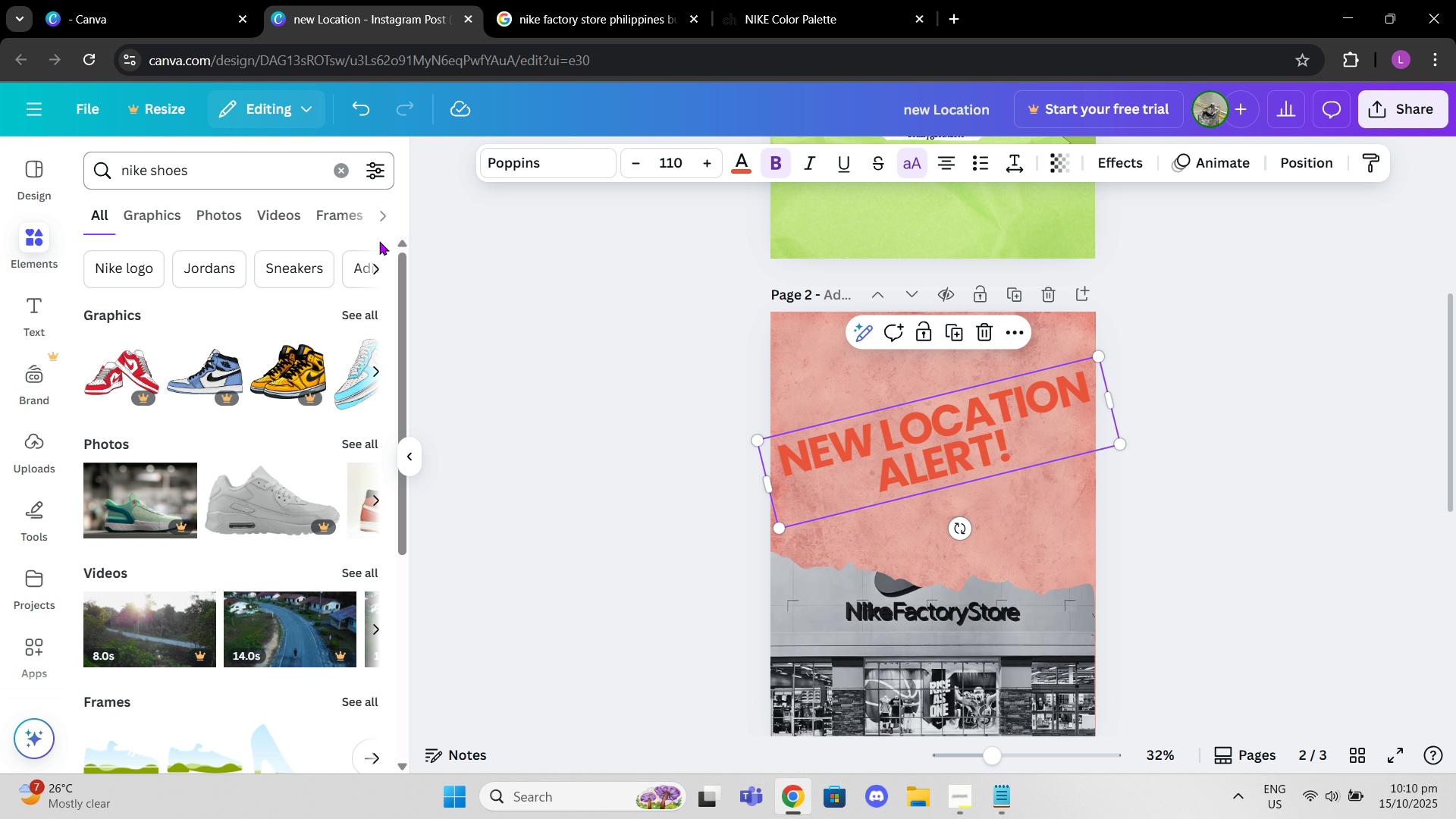 
left_click([358, 303])
 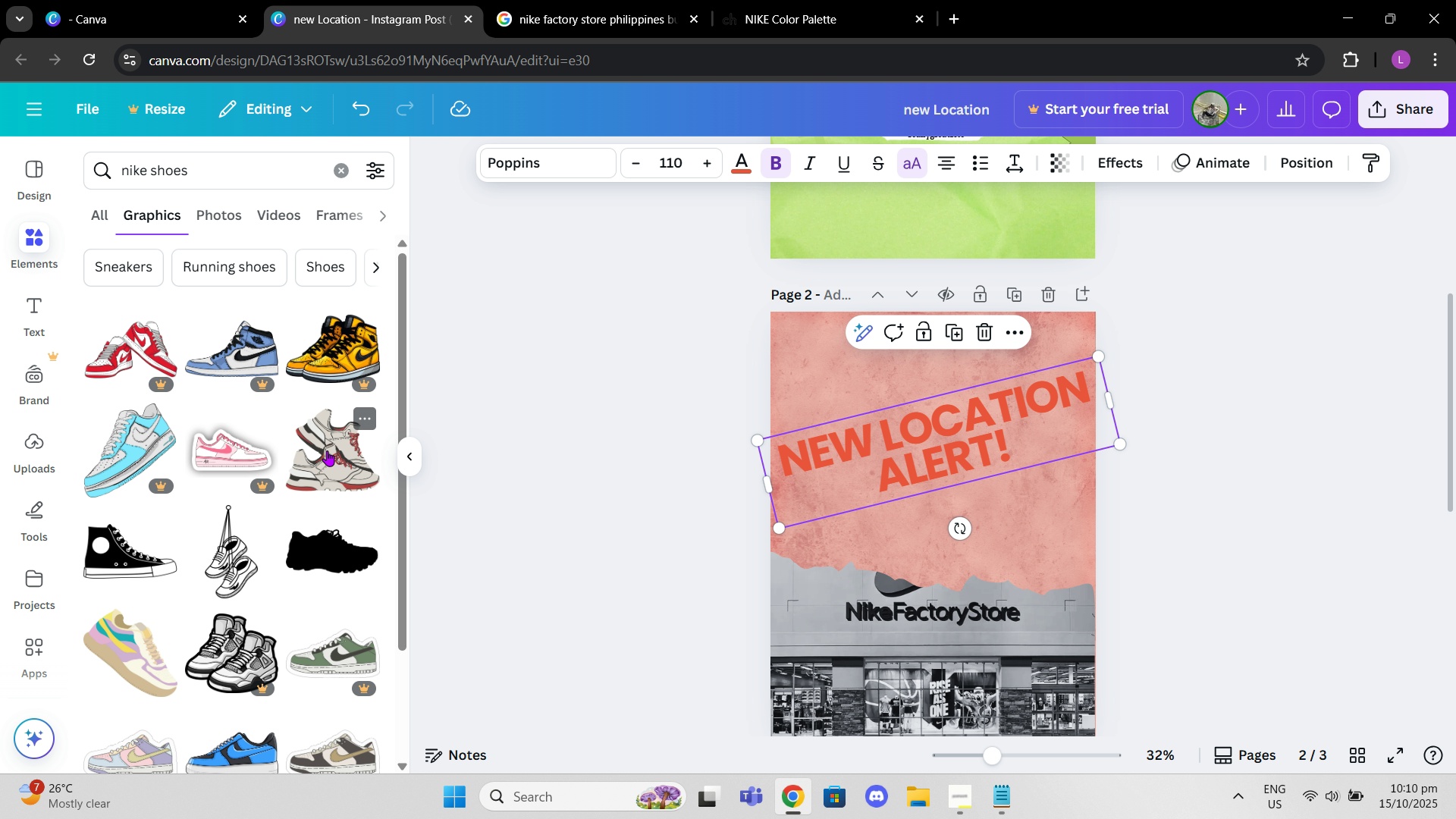 
scroll: coordinate [320, 471], scroll_direction: down, amount: 8.0
 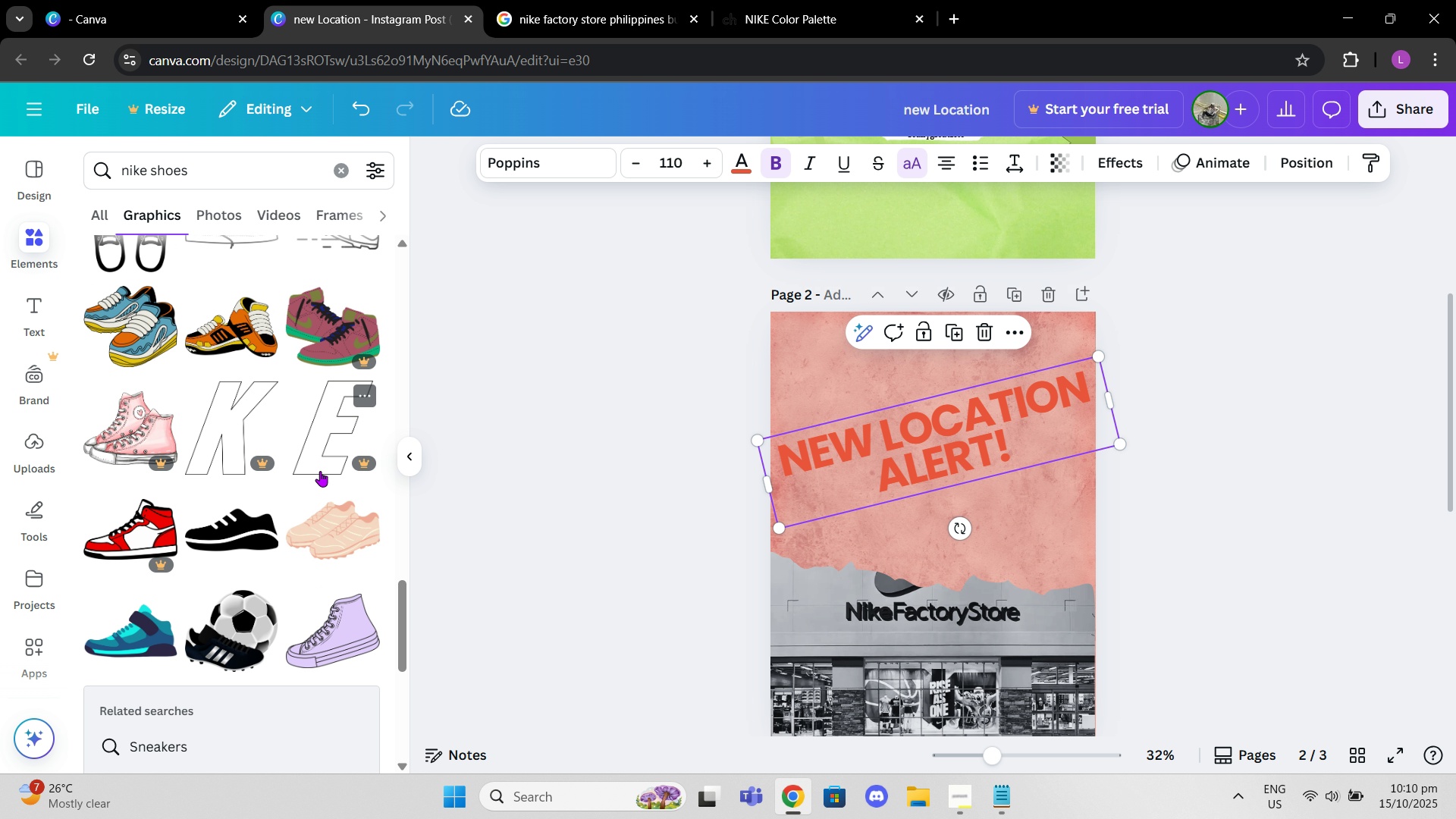 
scroll: coordinate [320, 471], scroll_direction: up, amount: 4.0
 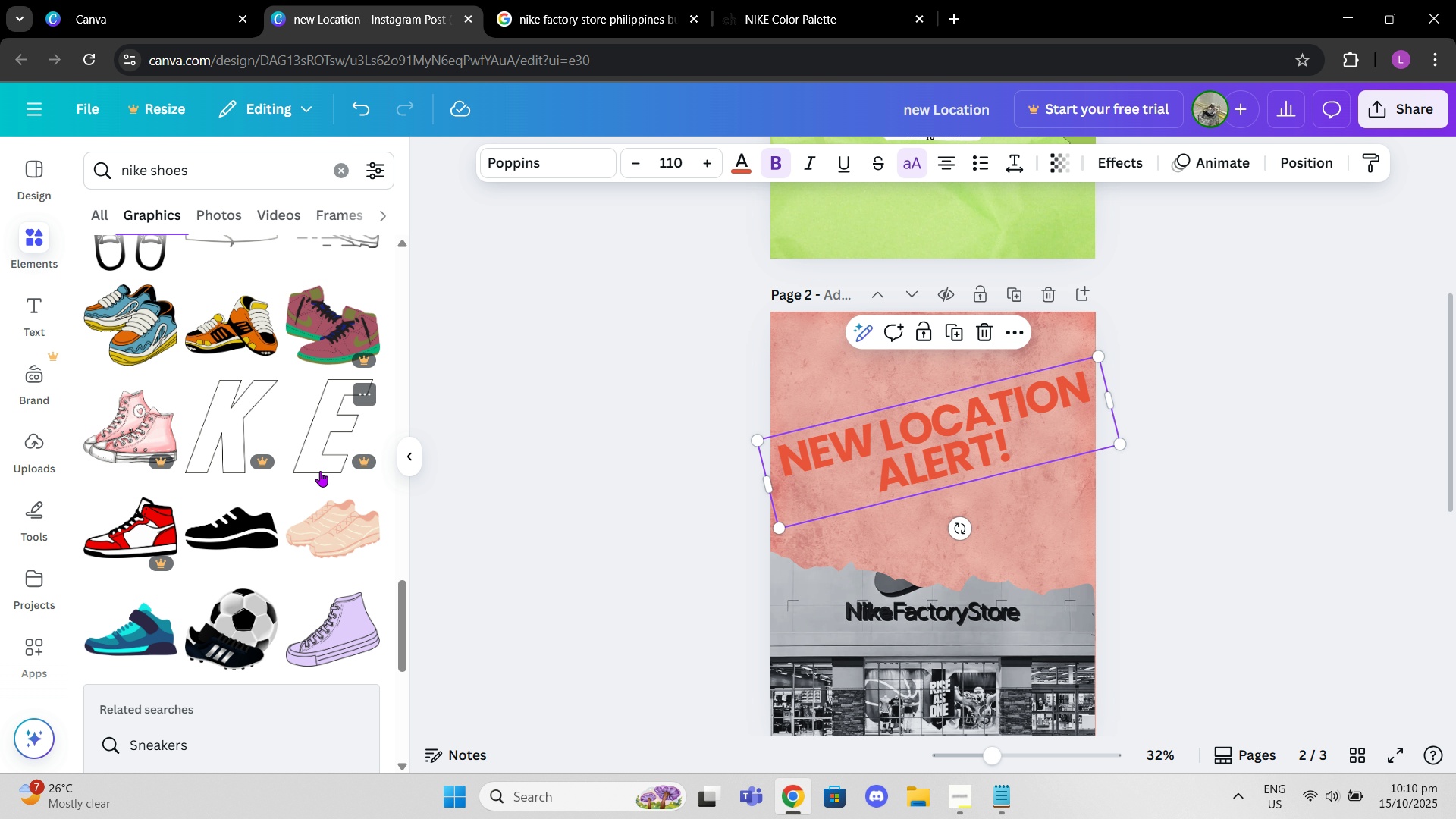 
scroll: coordinate [320, 471], scroll_direction: down, amount: 8.0
 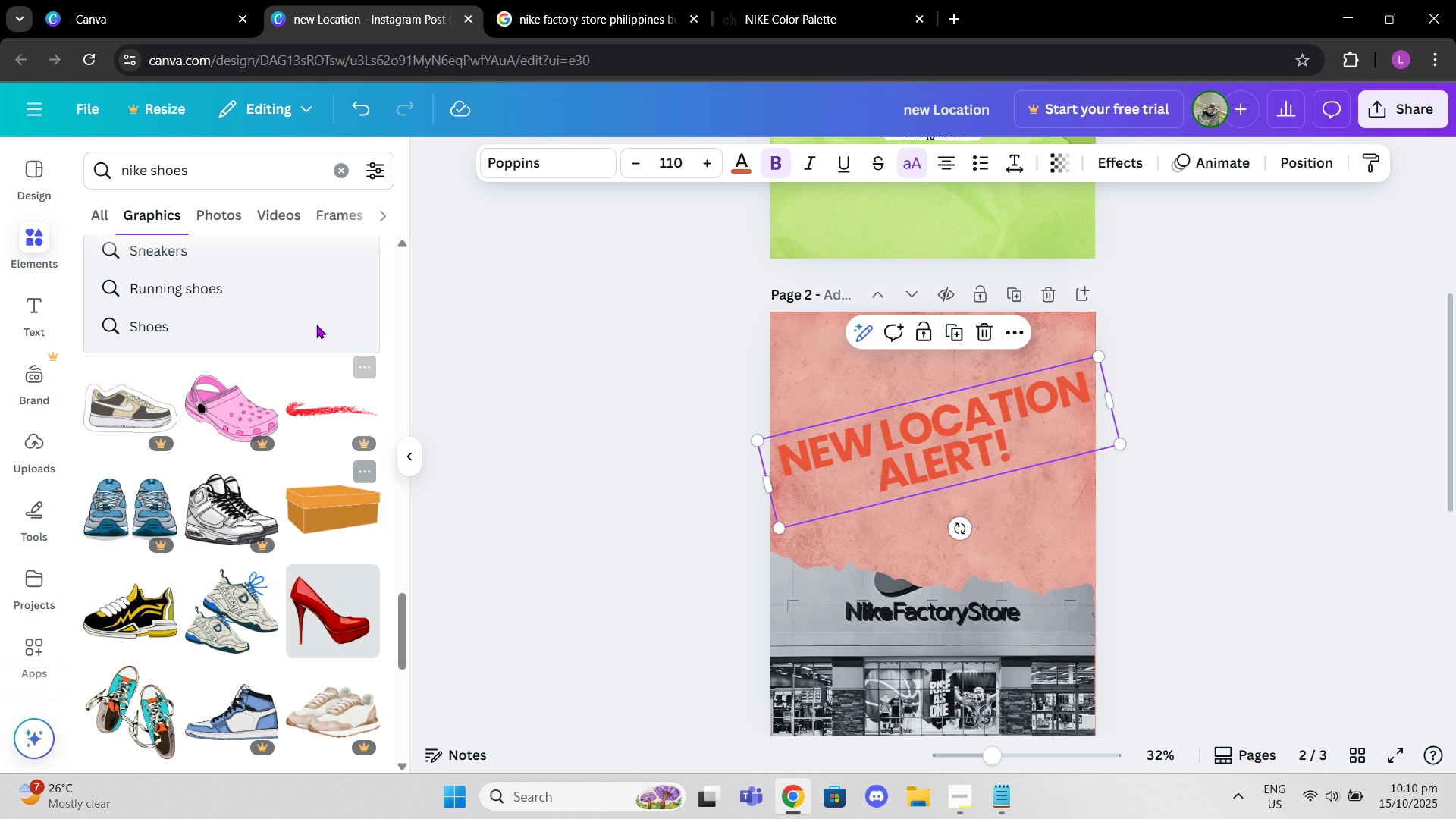 
left_click([347, 169])
 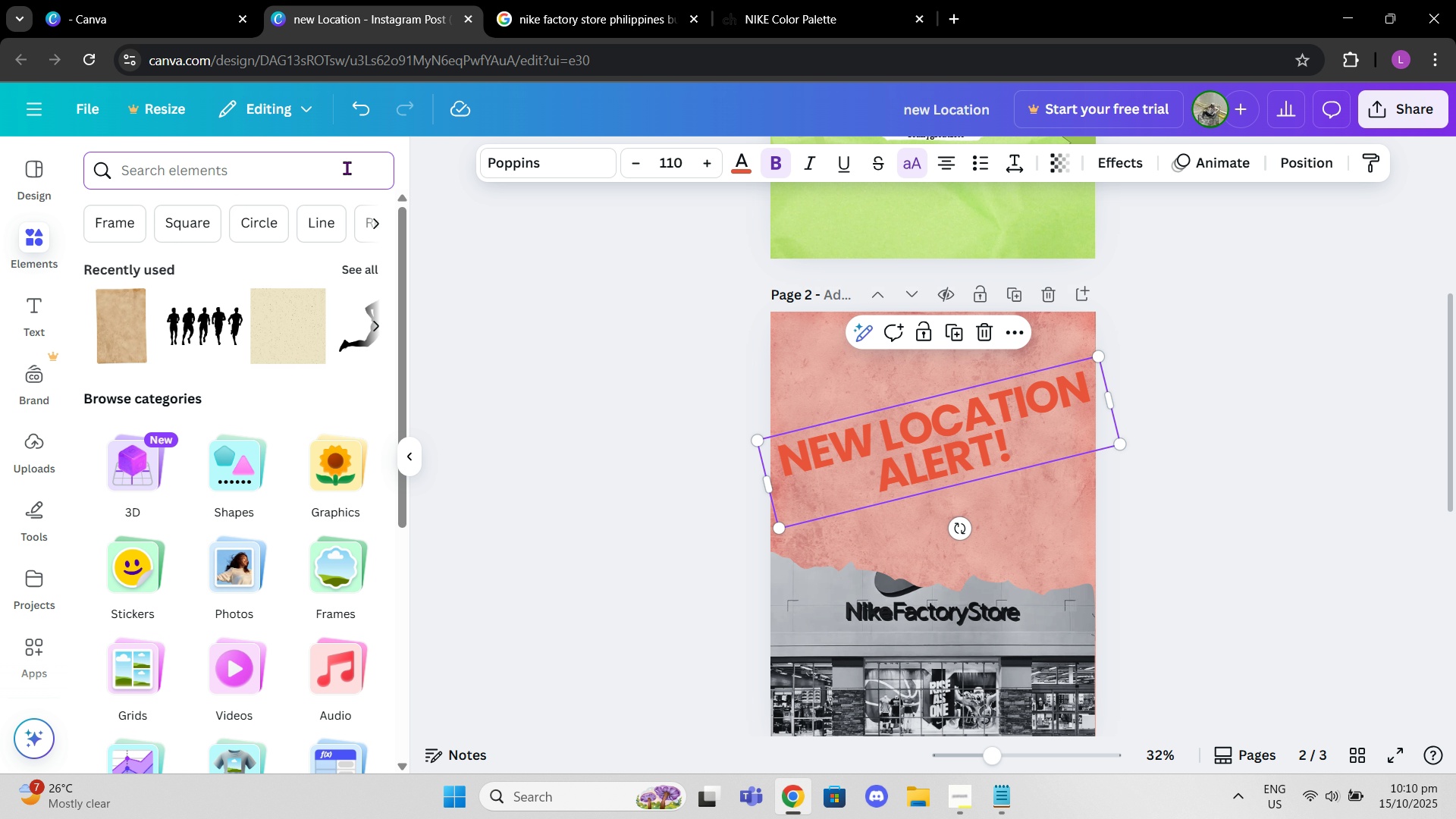 
type(atic)
key(Backspace)
key(Backspace)
key(Backspace)
key(Backspace)
type(sticker caution)
 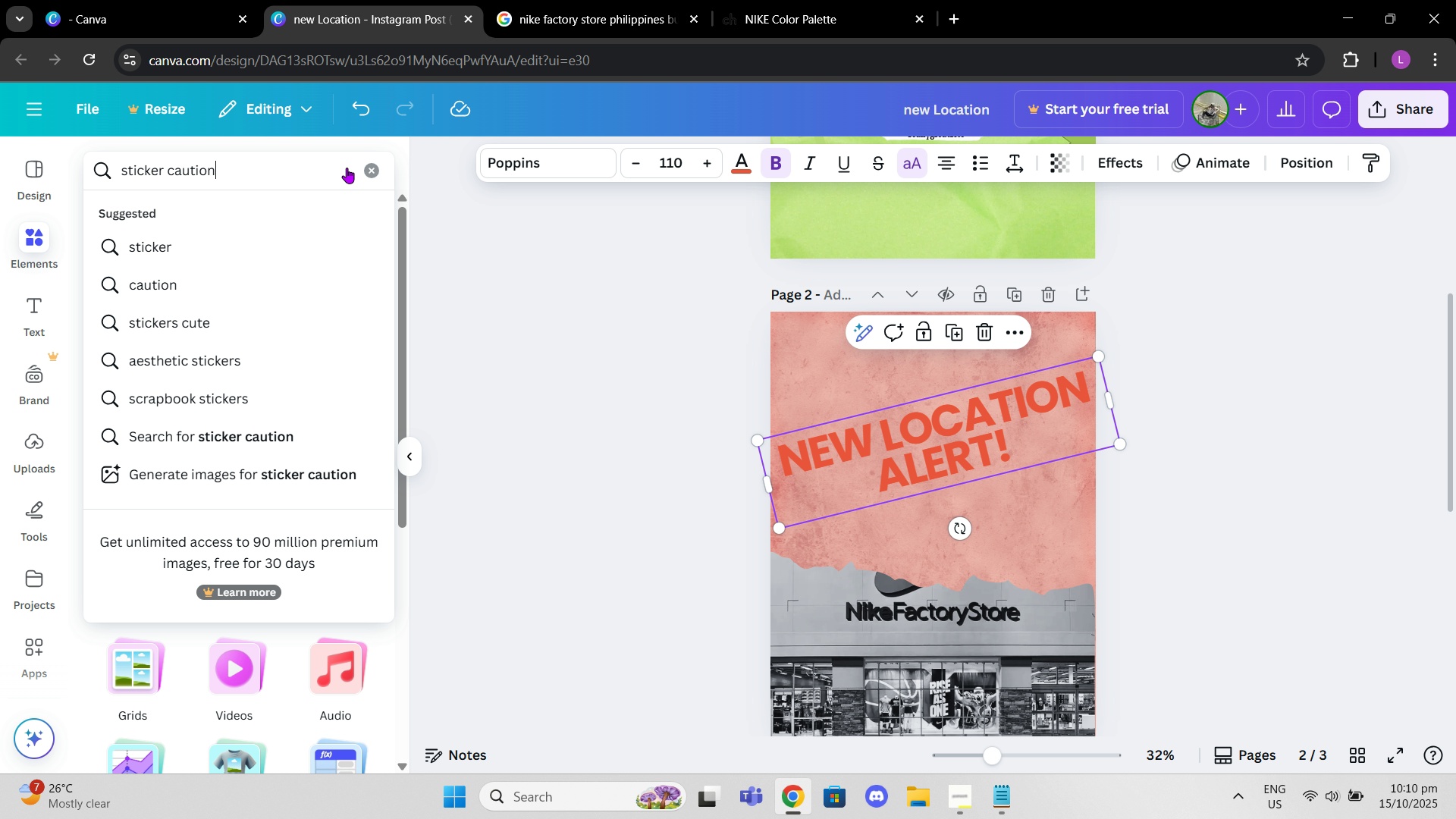 
key(Enter)
 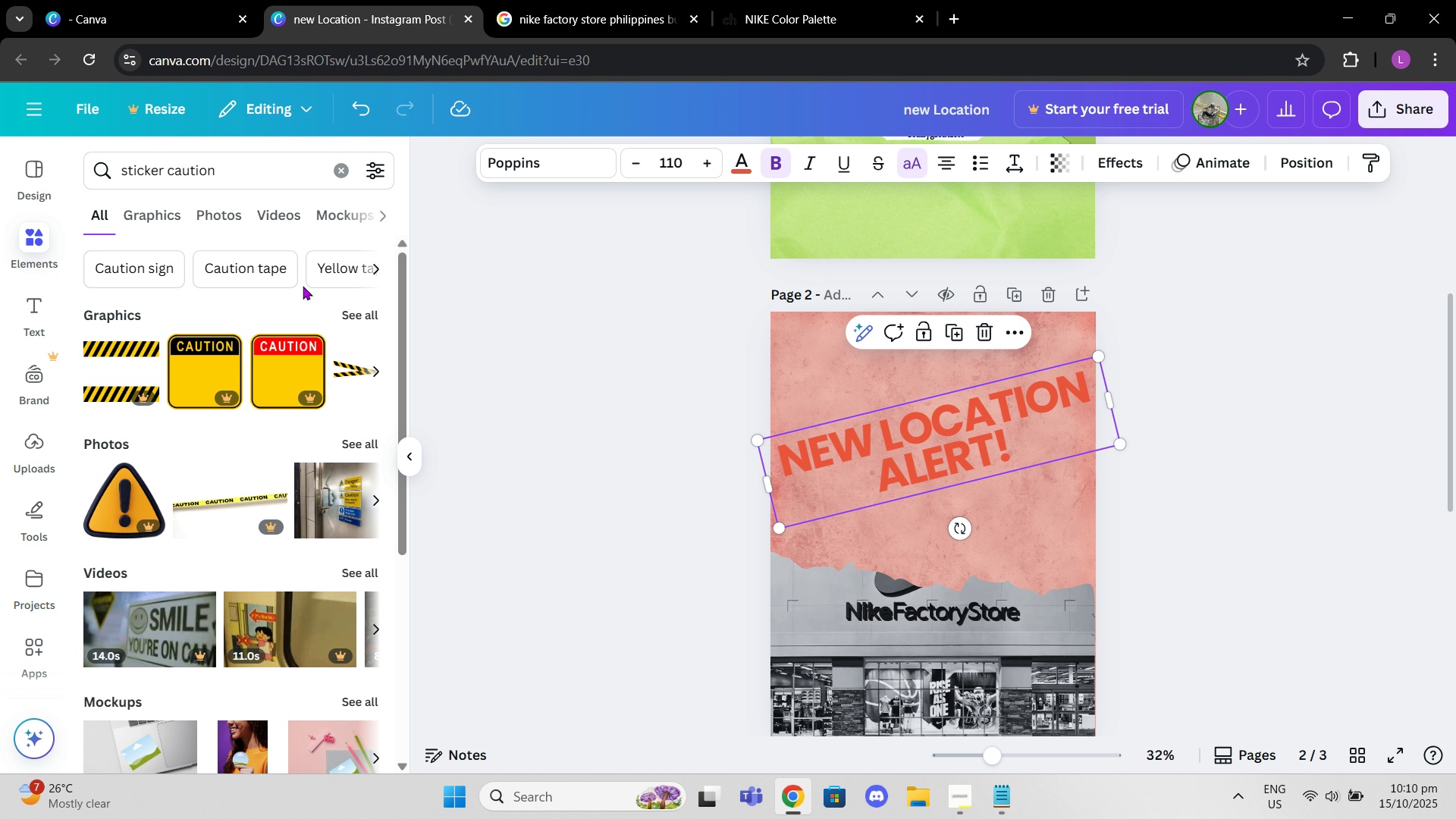 
left_click([366, 306])
 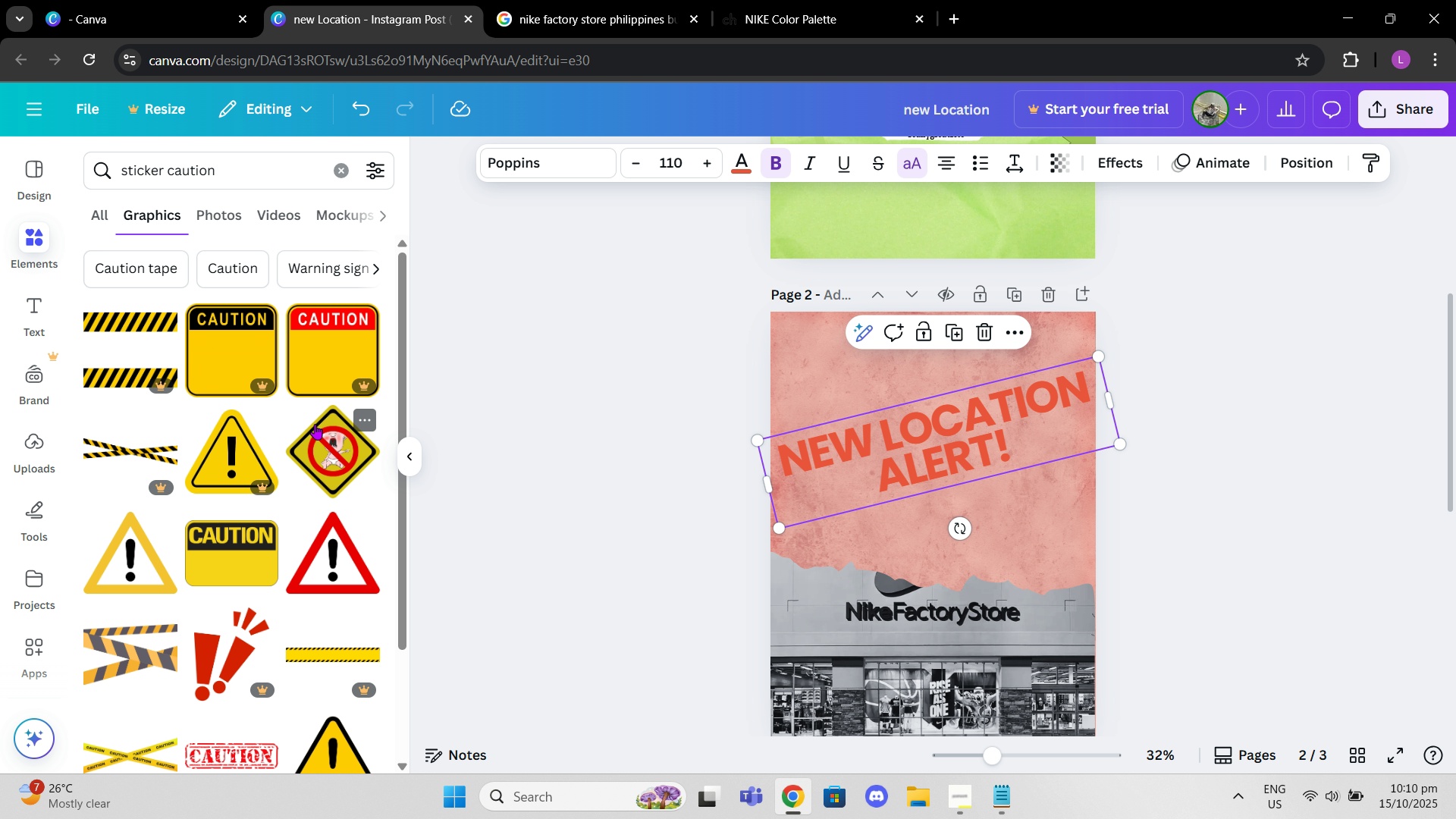 
scroll: coordinate [298, 494], scroll_direction: down, amount: 2.0
 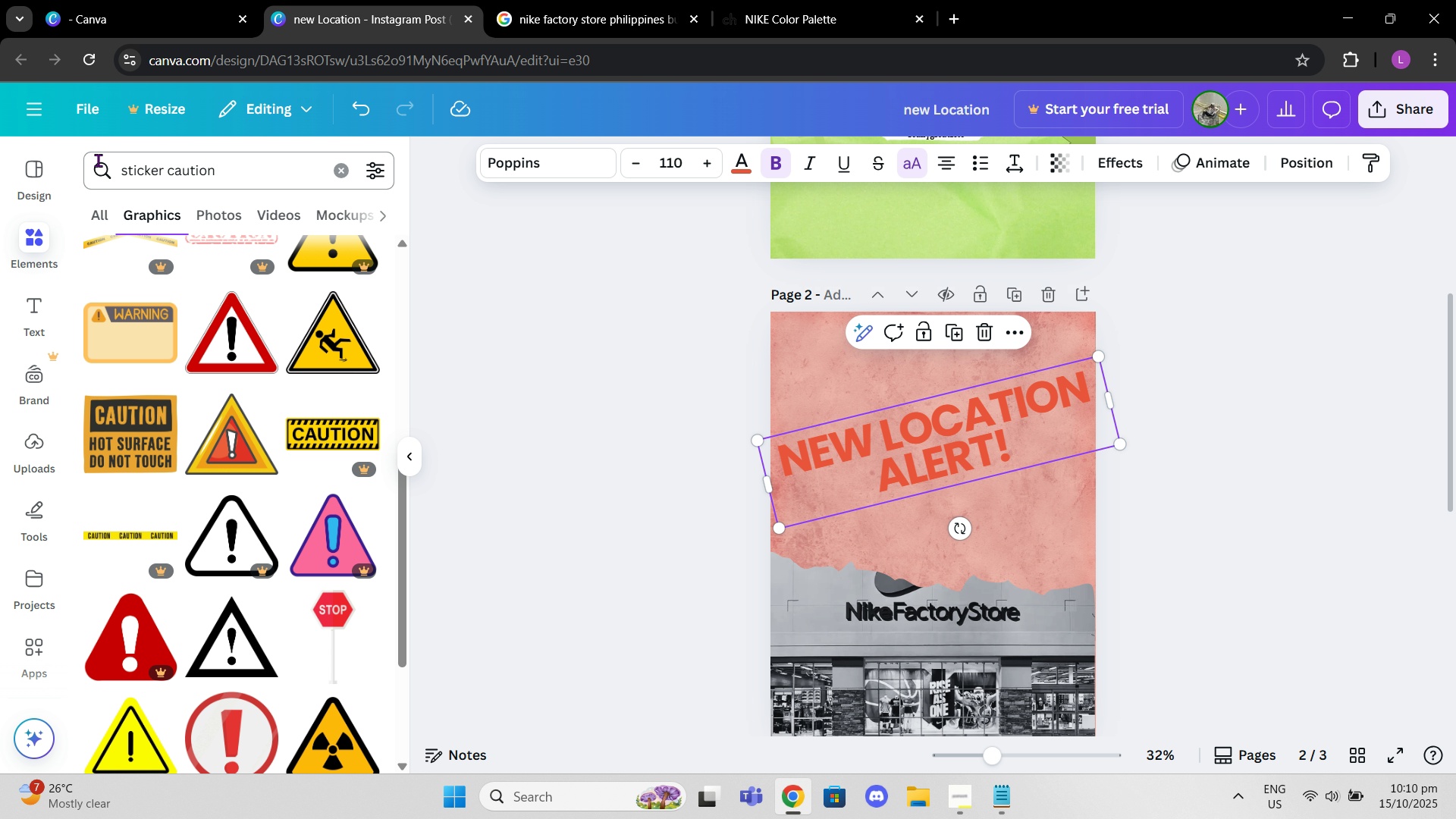 
left_click([244, 173])
 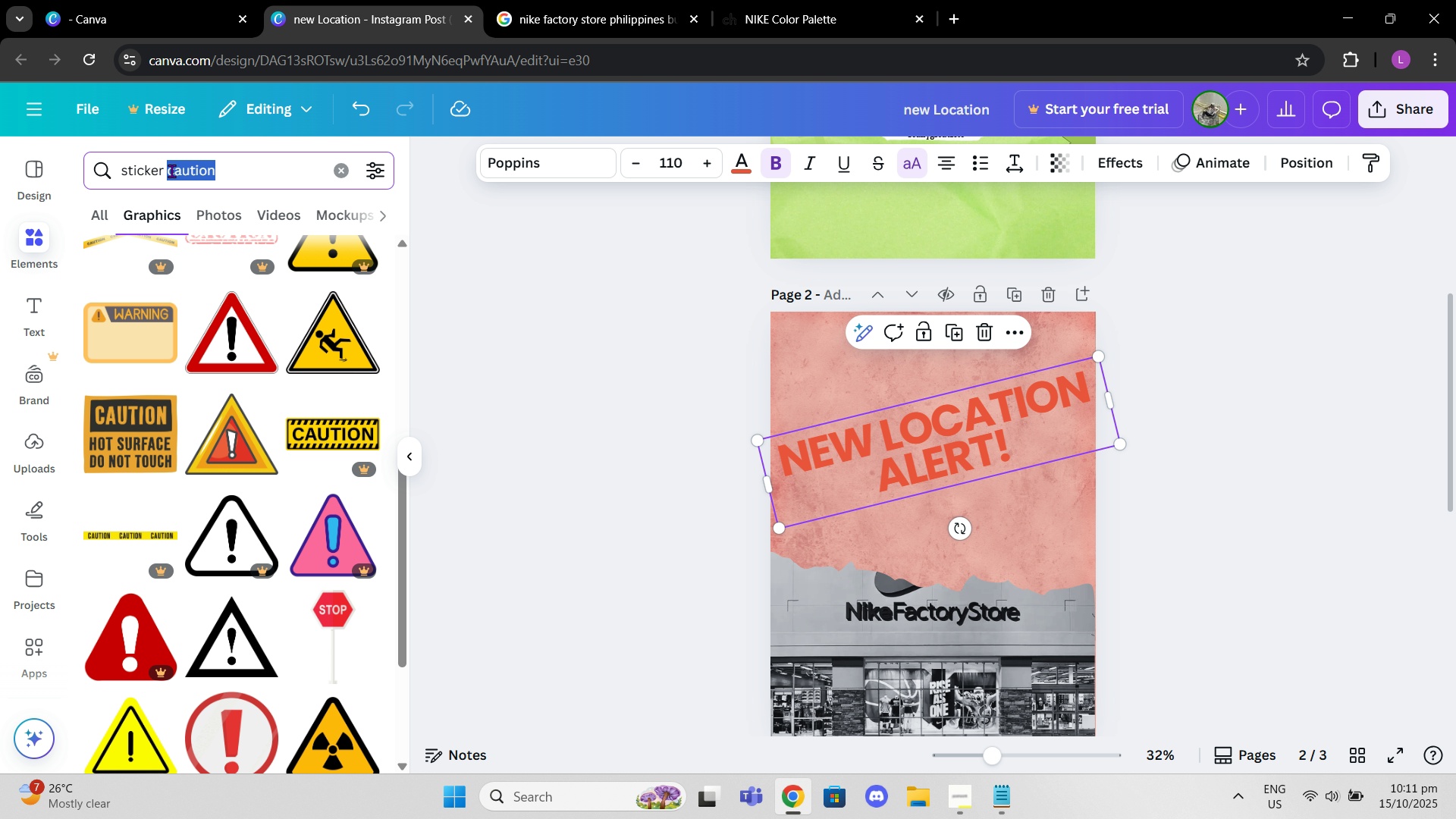 
type(backgroudn style)
 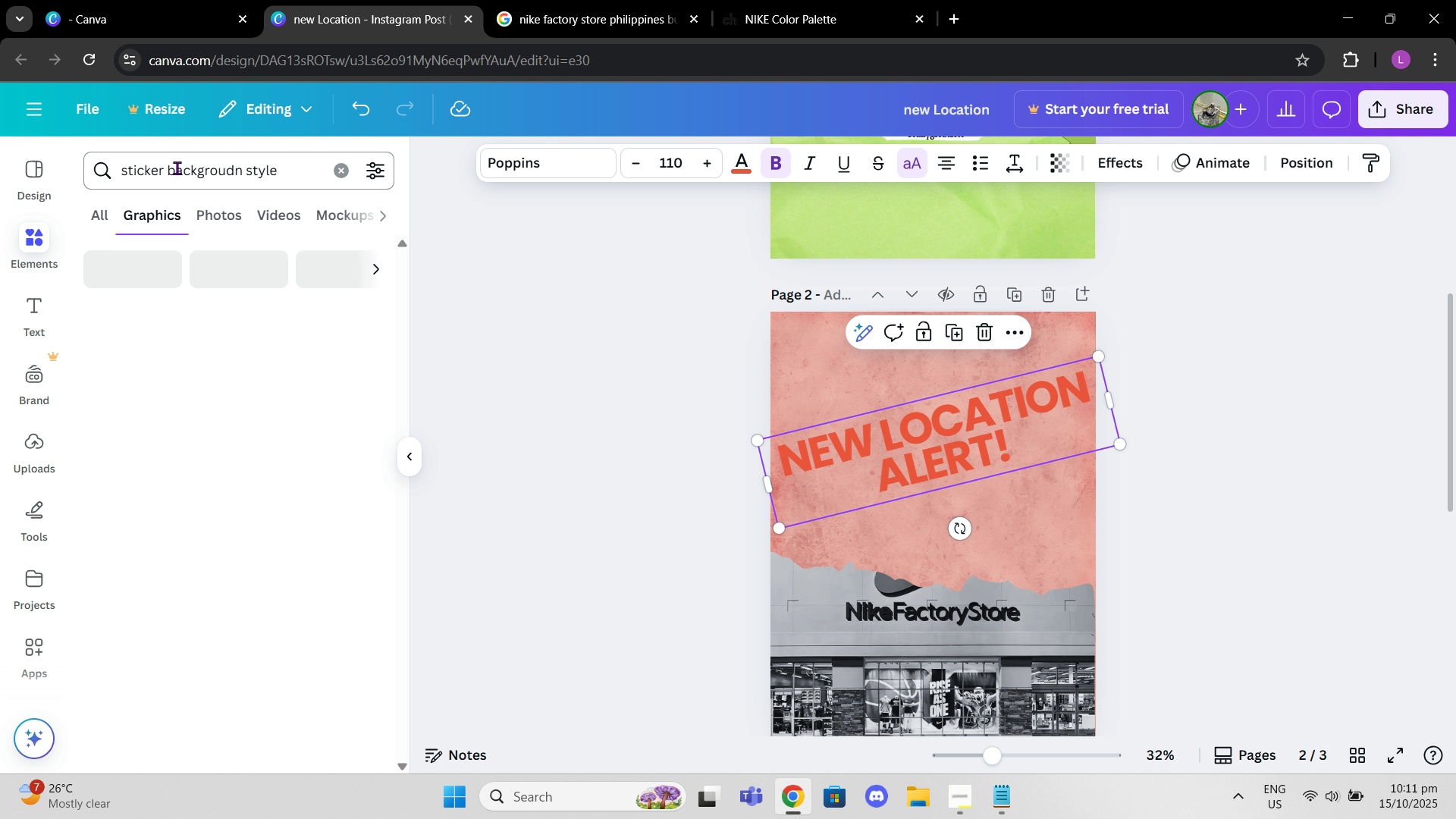 
key(Enter)
 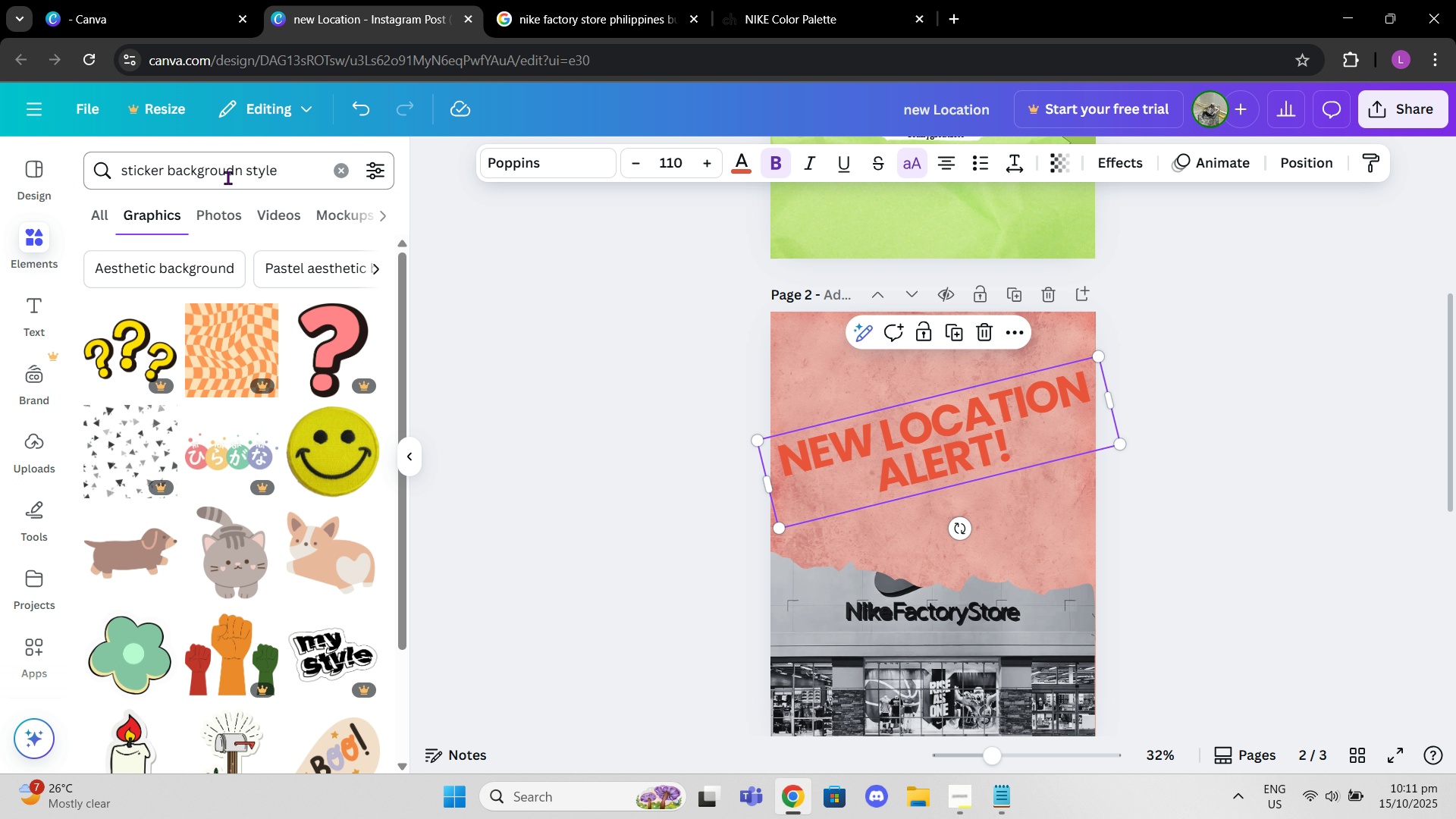 
scroll: coordinate [174, 501], scroll_direction: down, amount: 5.0
 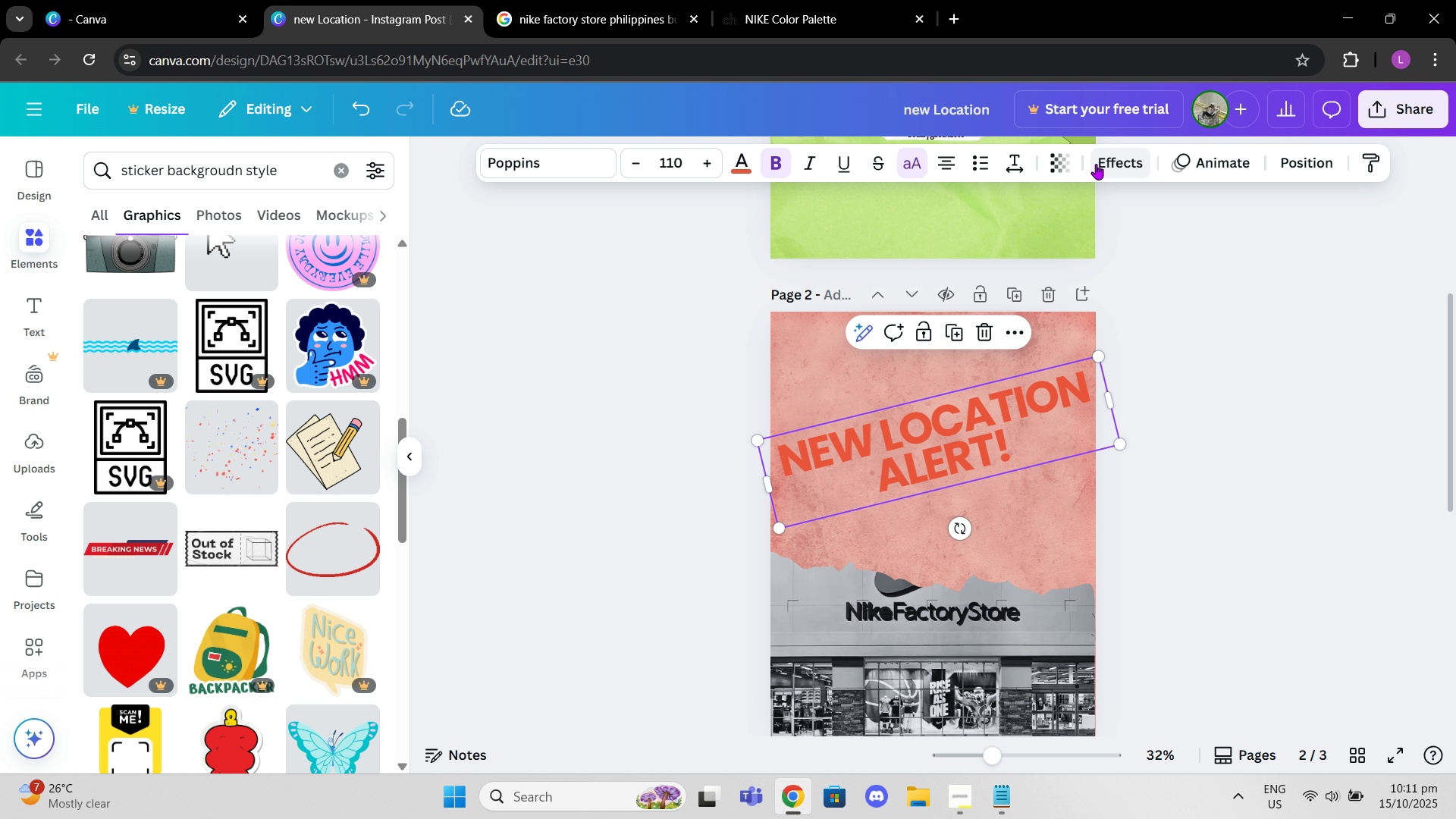 
left_click([209, 366])
 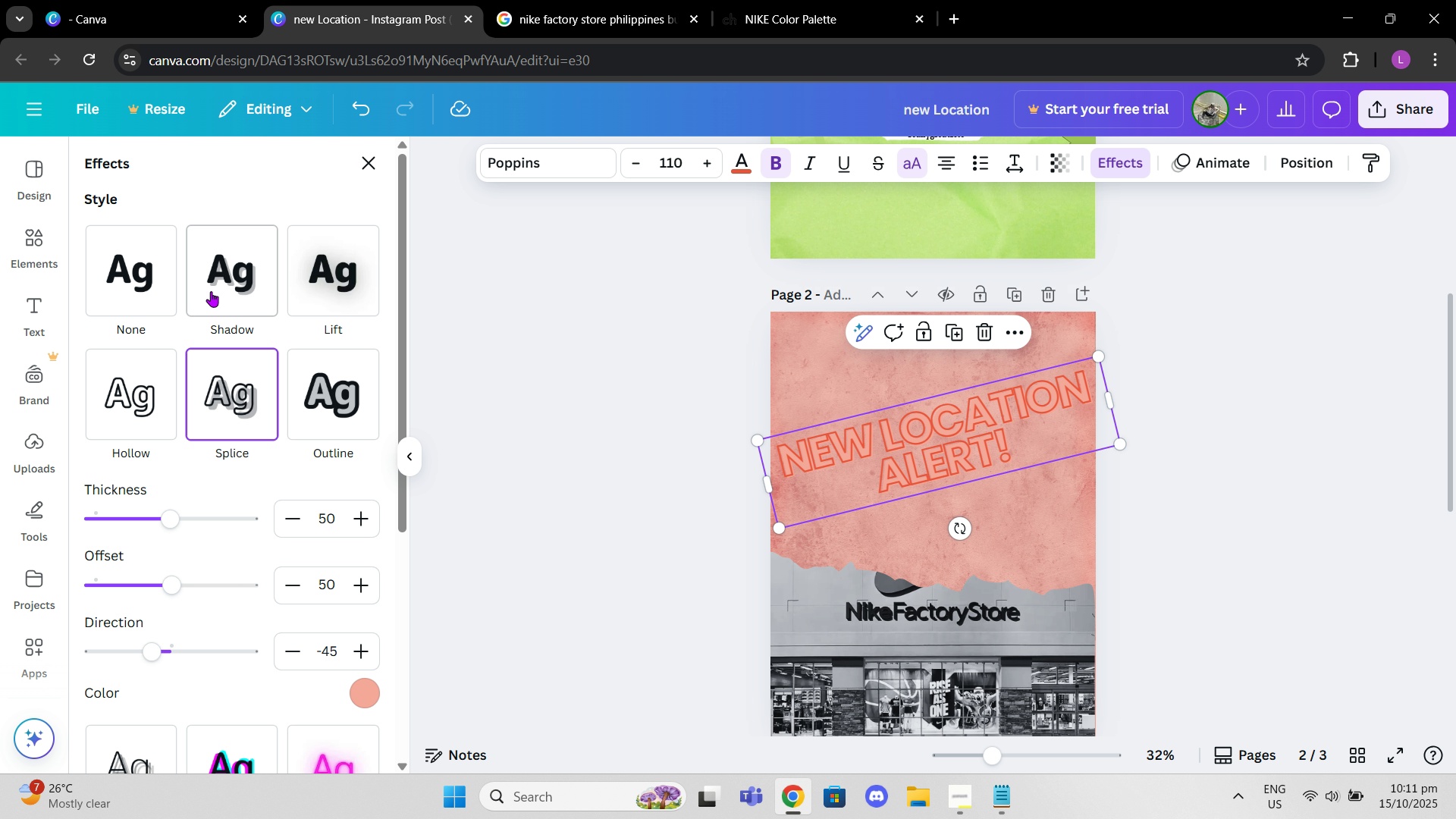 
left_click([211, 291])
 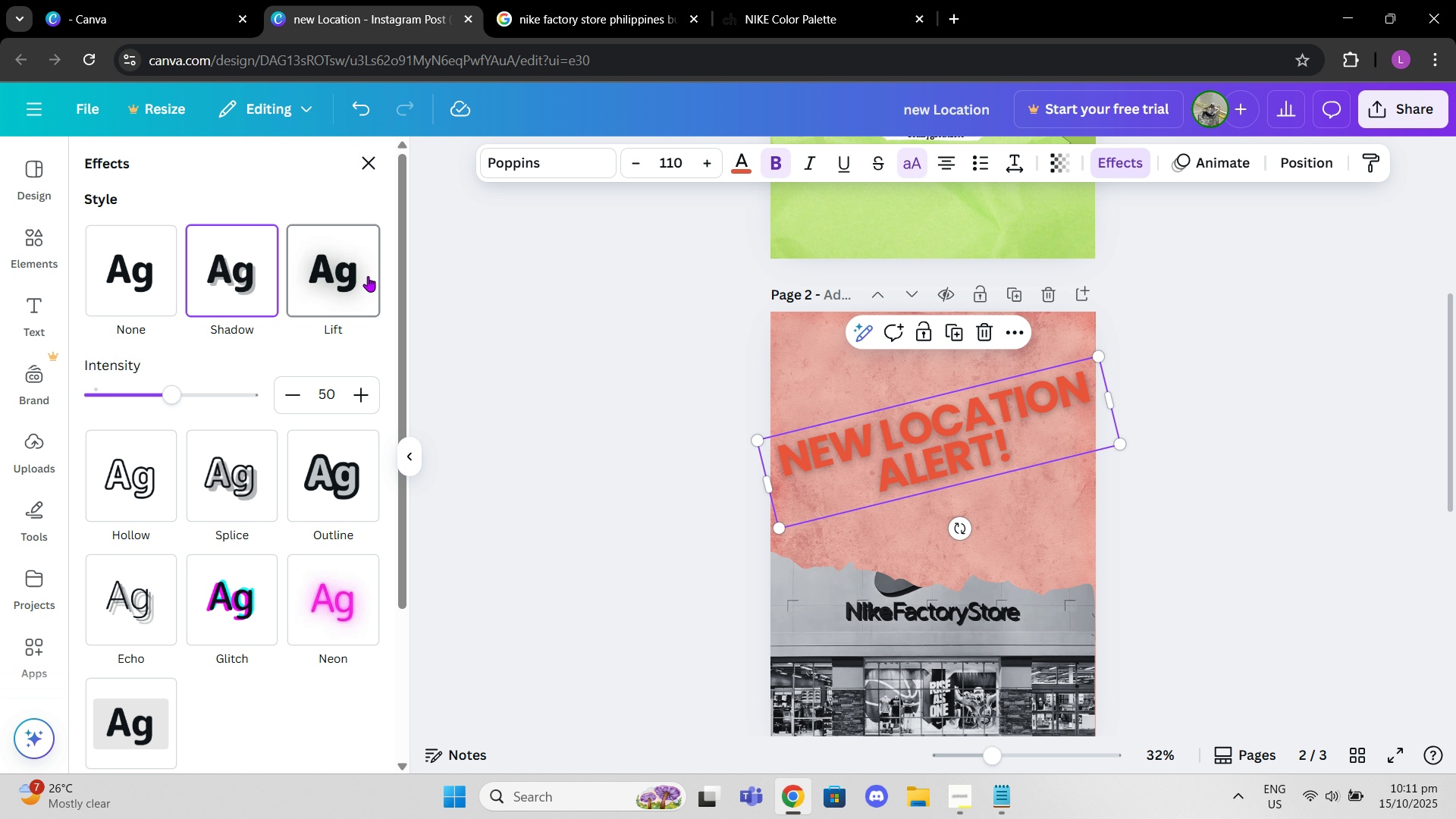 
left_click([368, 276])
 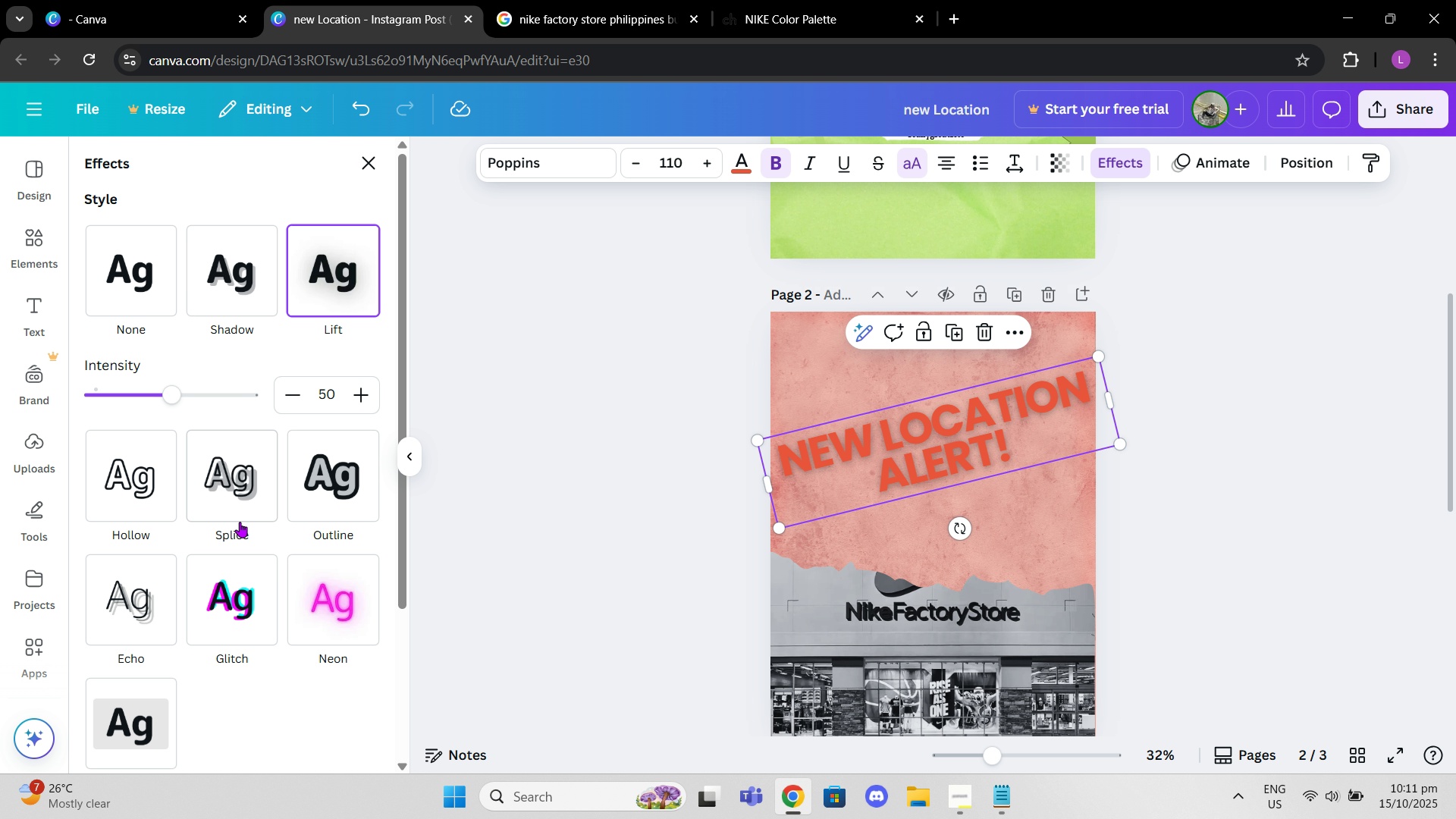 
scroll: coordinate [250, 584], scroll_direction: down, amount: 2.0
 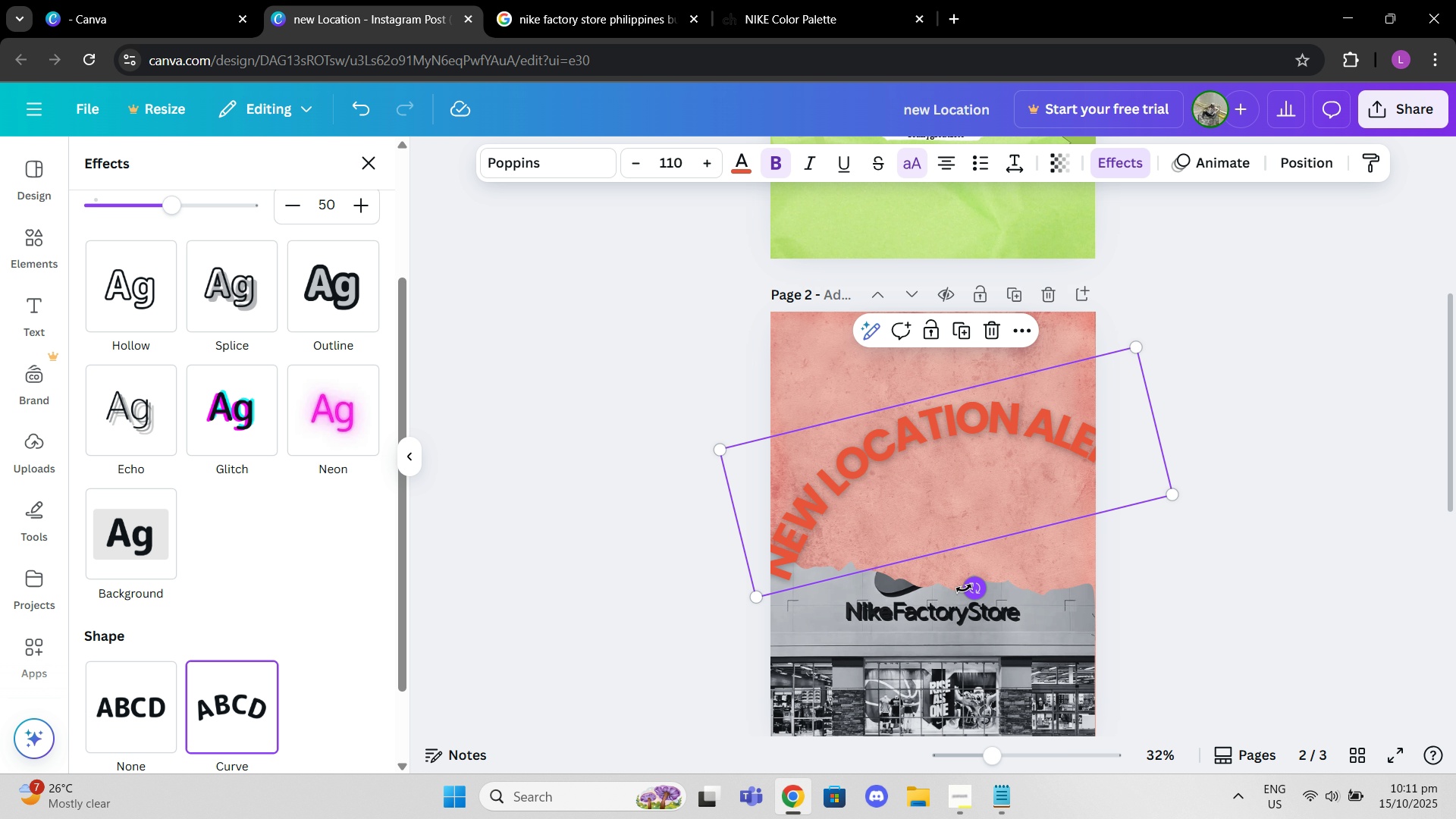 
wait(8.66)
 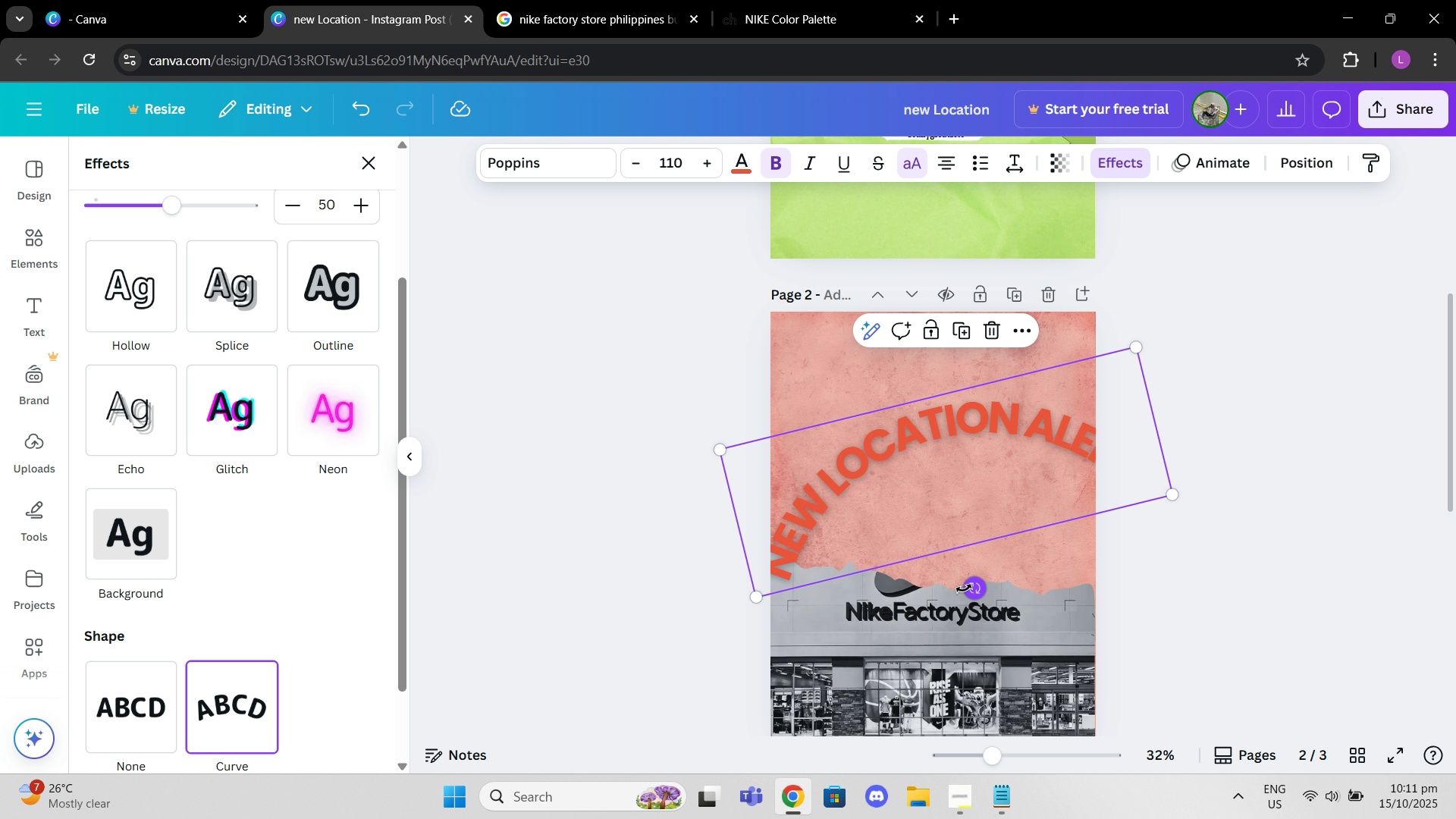 
left_click([650, 162])
 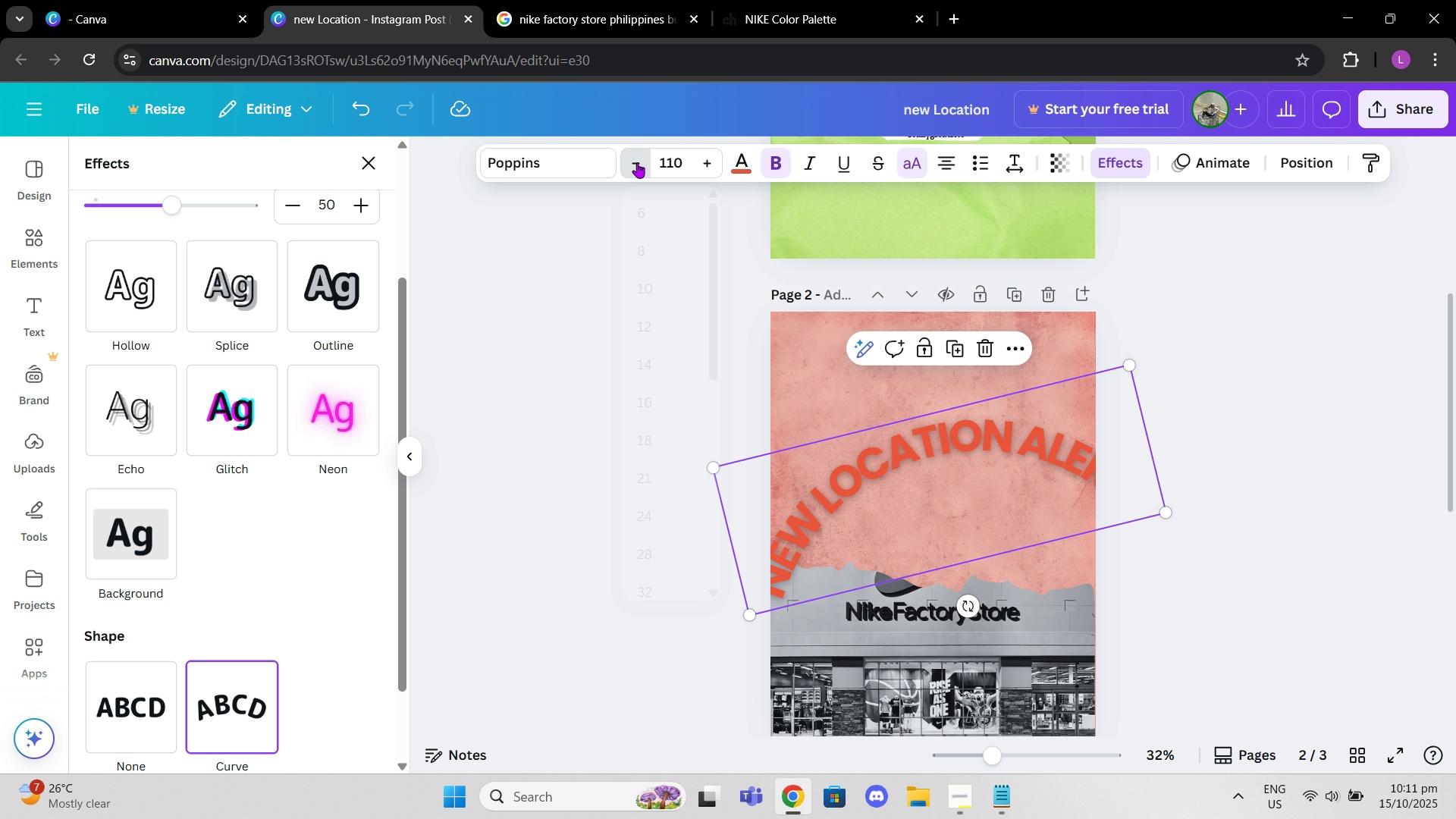 
triple_click([637, 162])
 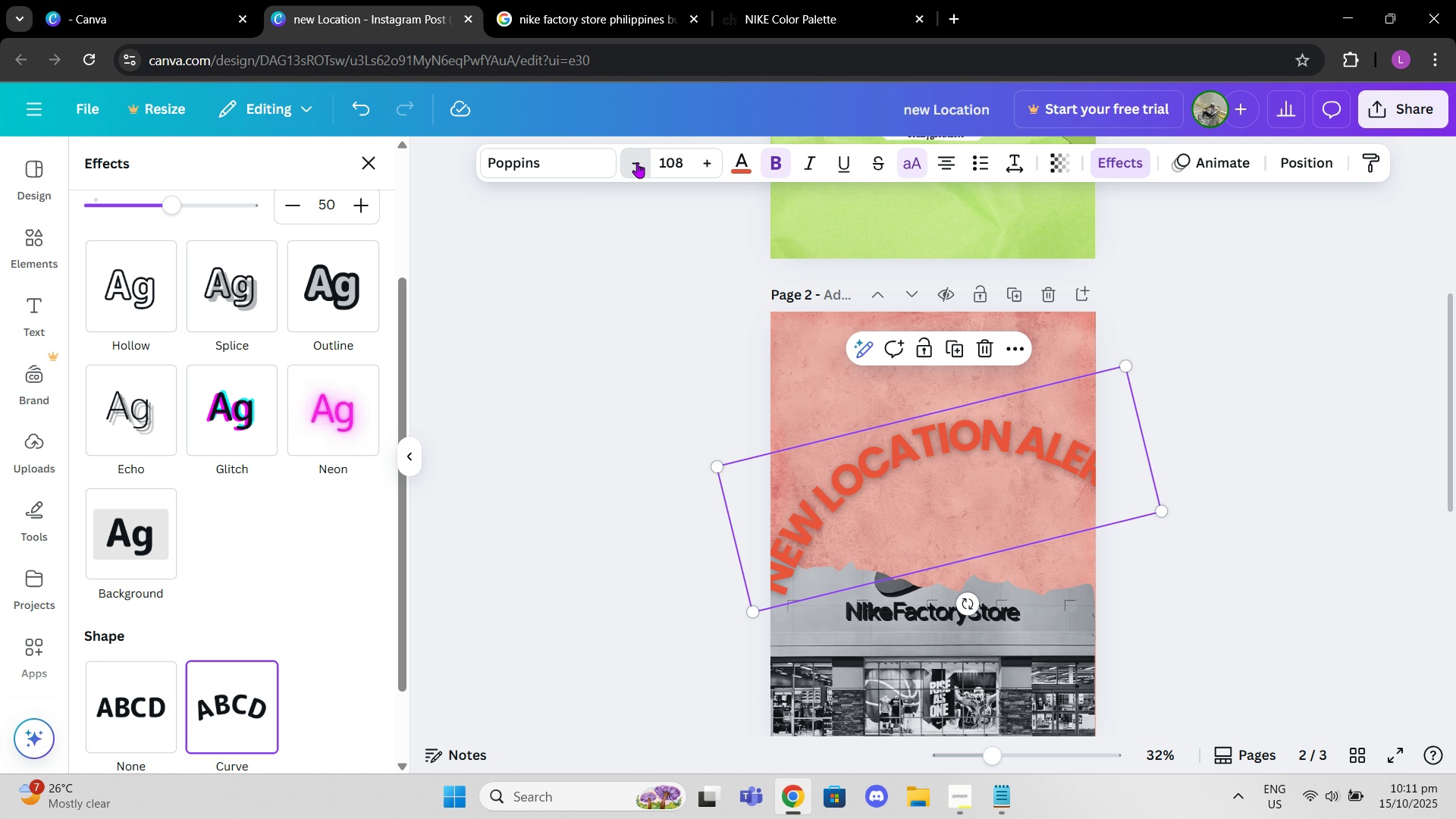 
triple_click([637, 162])
 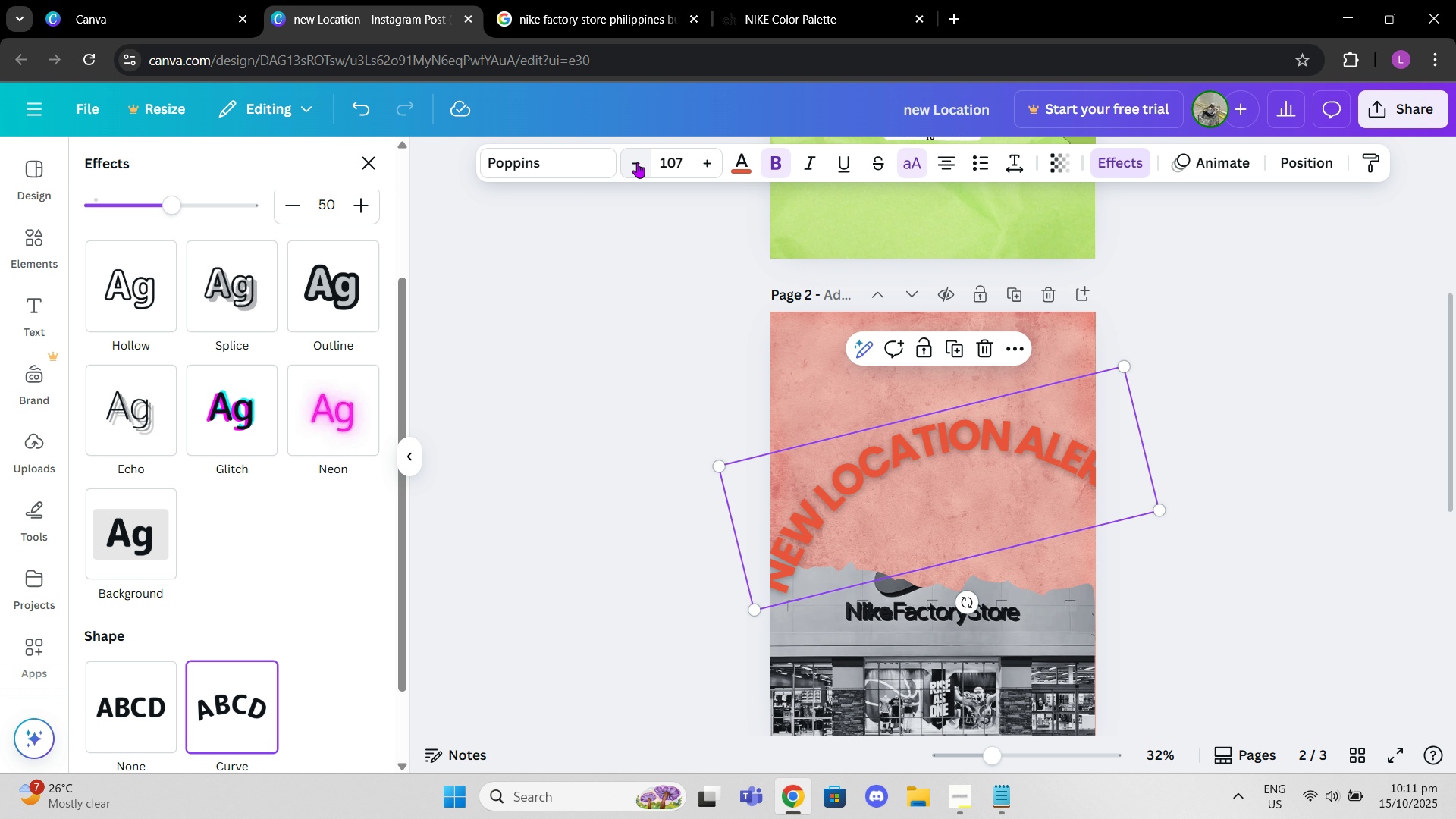 
triple_click([637, 162])
 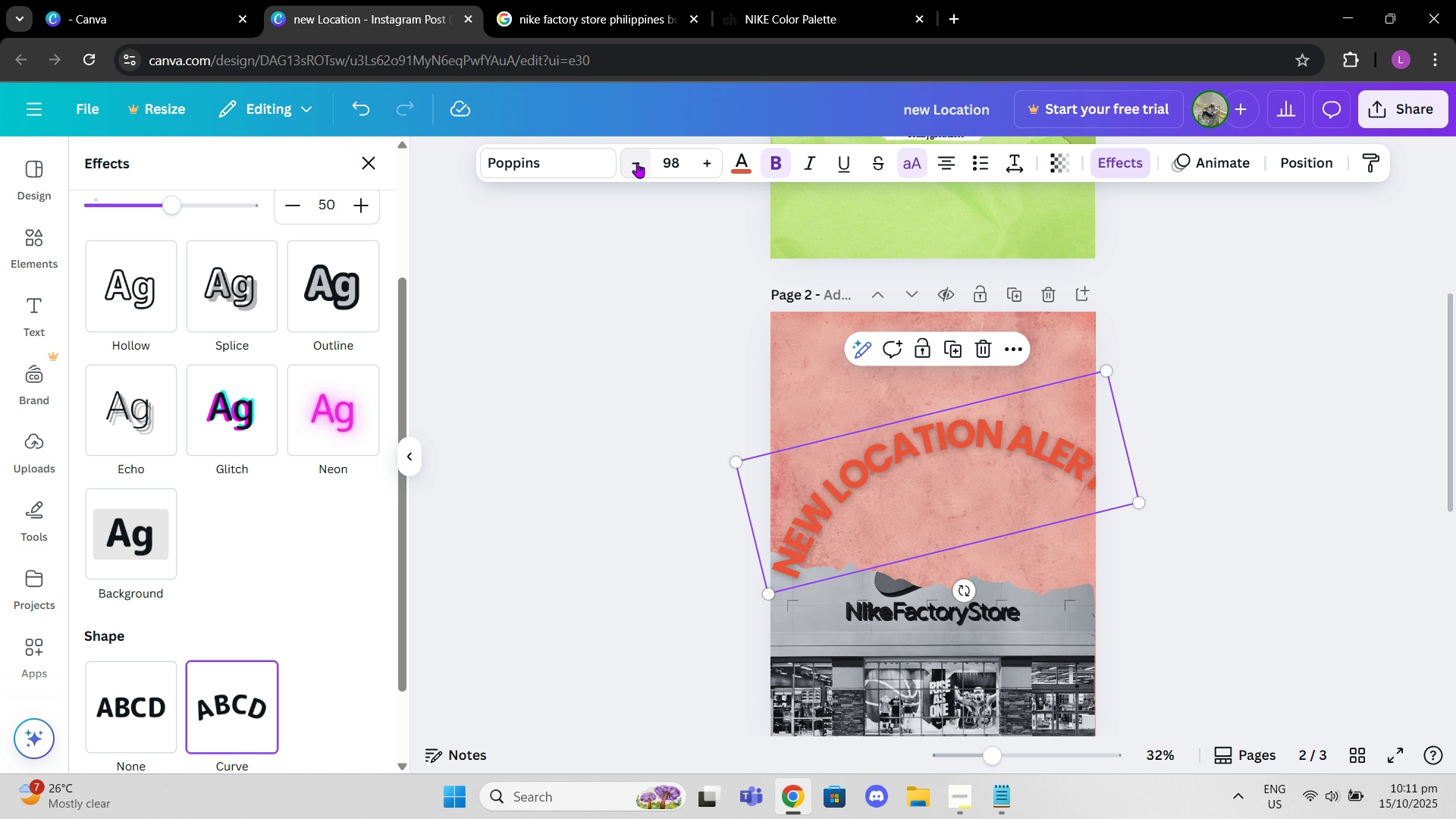 
triple_click([637, 162])
 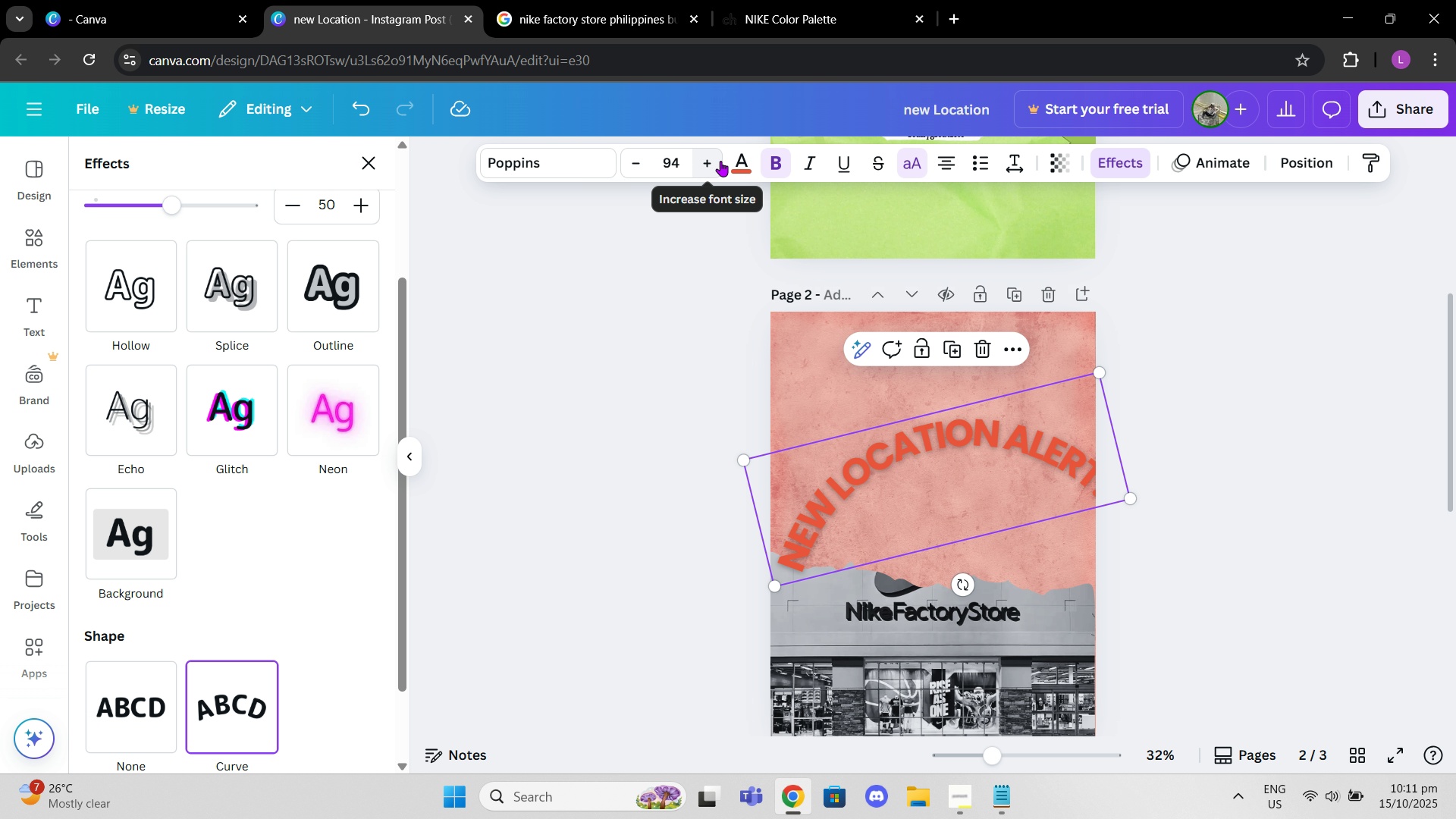 
left_click([717, 161])
 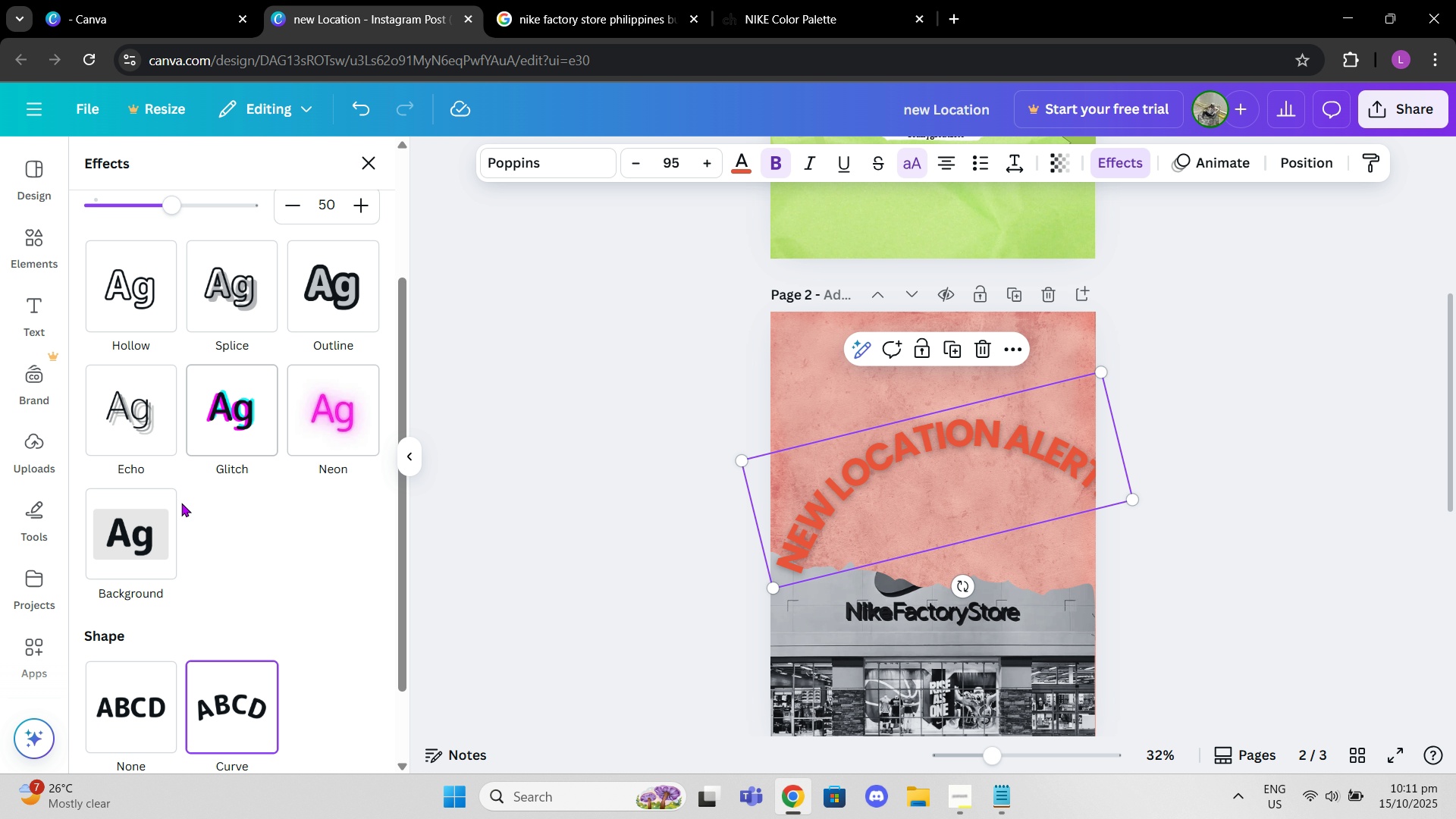 
left_click([111, 701])
 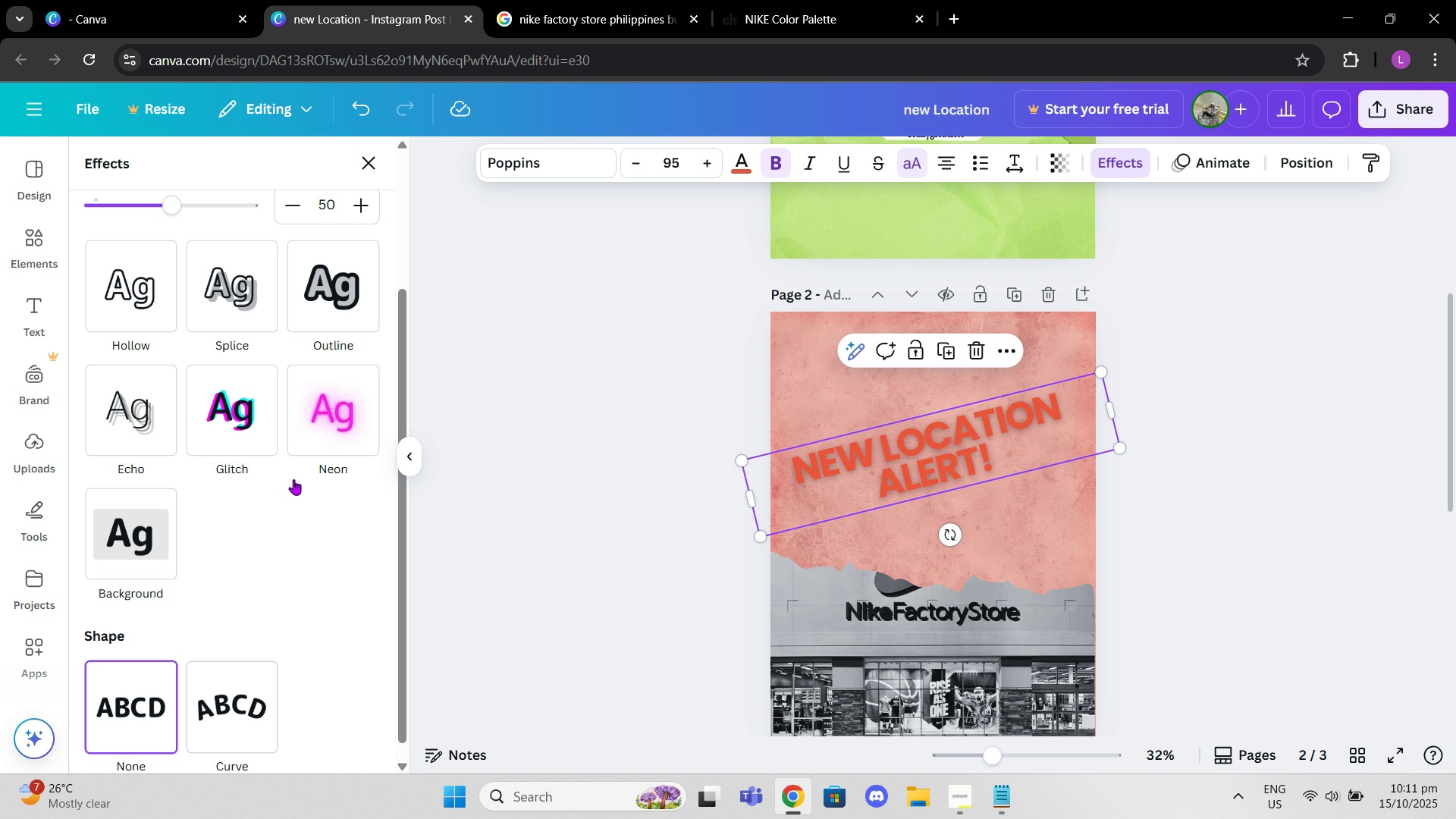 
scroll: coordinate [286, 519], scroll_direction: up, amount: 1.0
 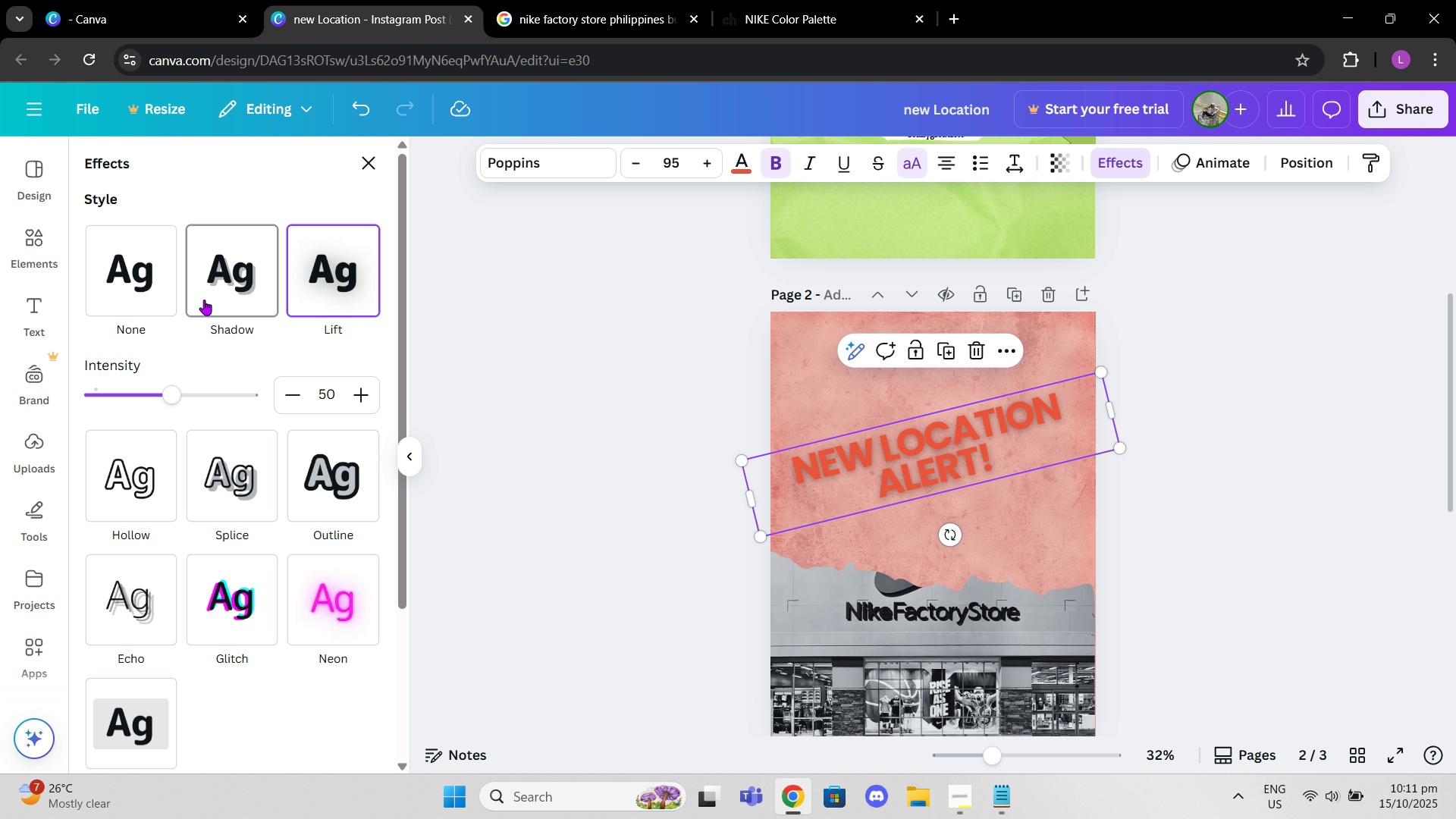 
left_click([204, 300])
 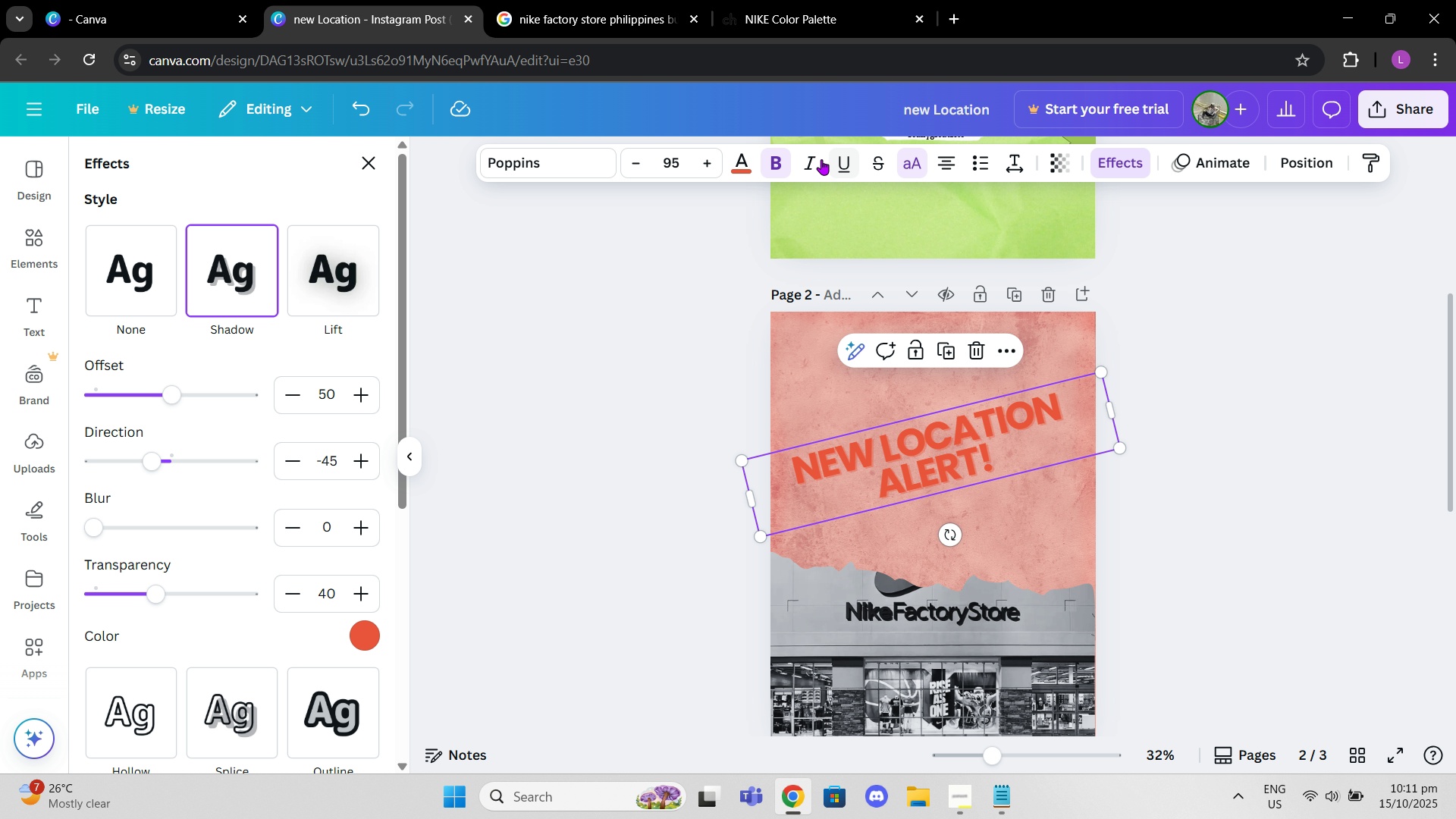 
double_click([698, 162])
 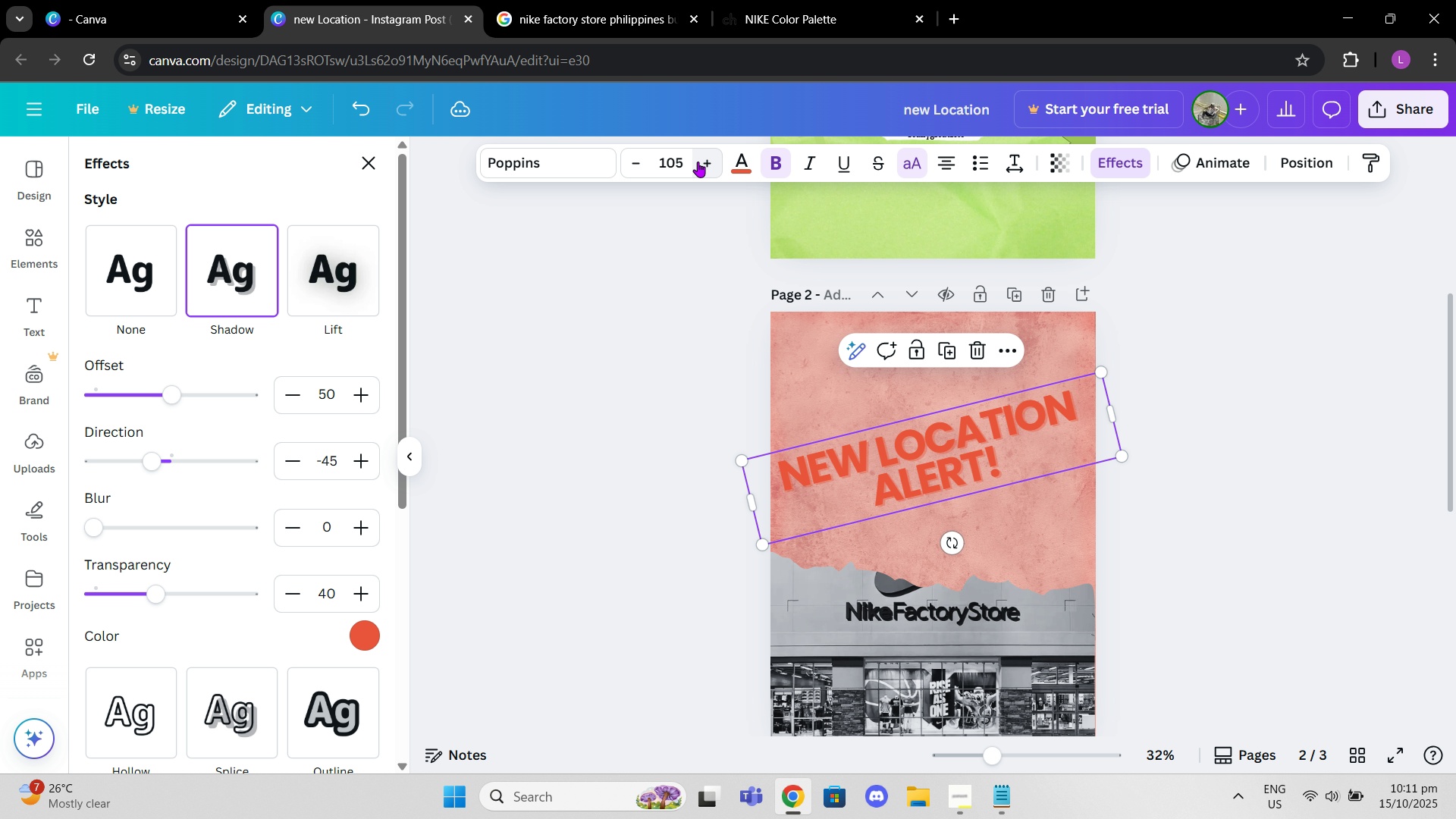 
triple_click([698, 162])
 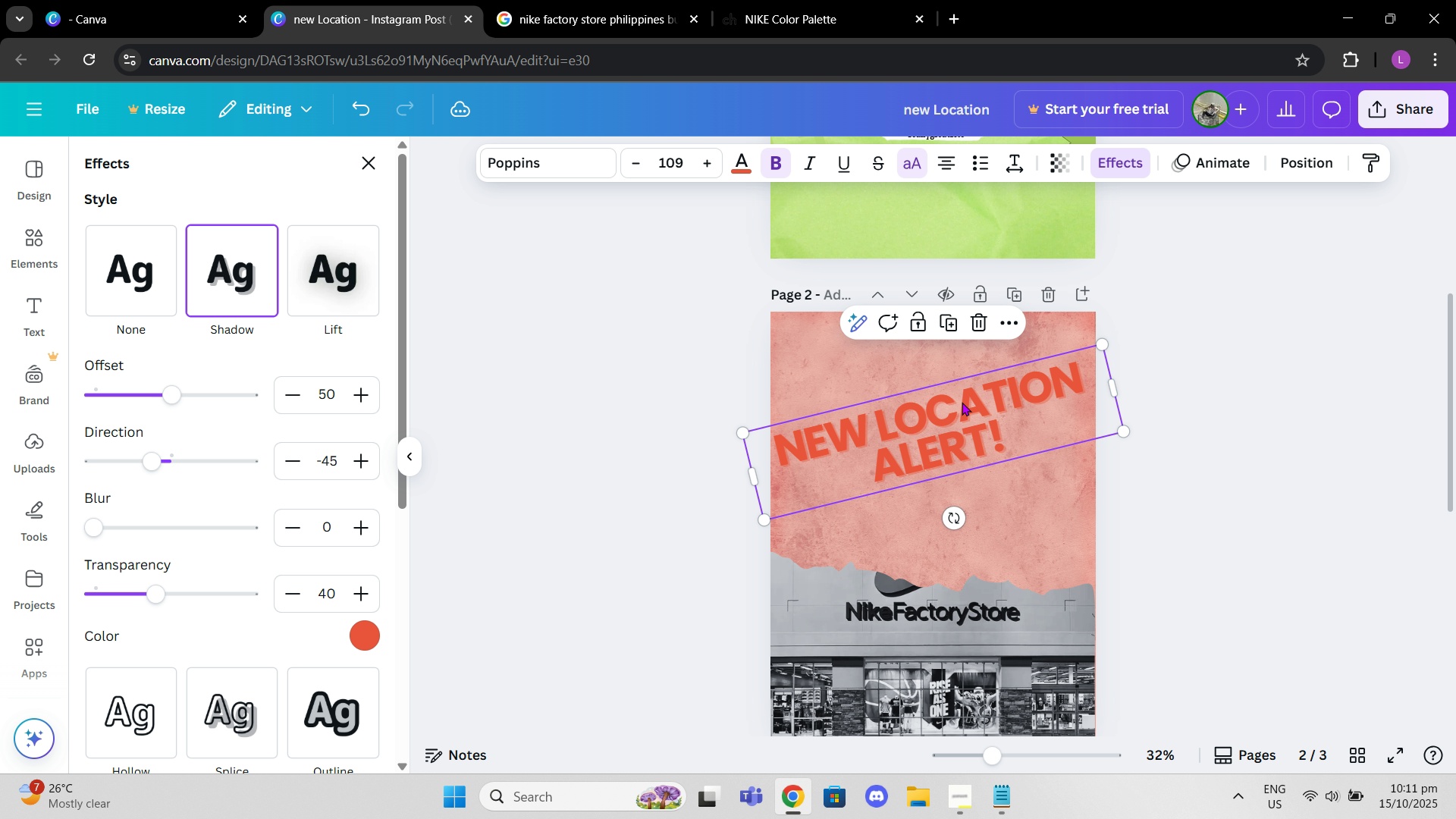 
left_click([368, 155])
 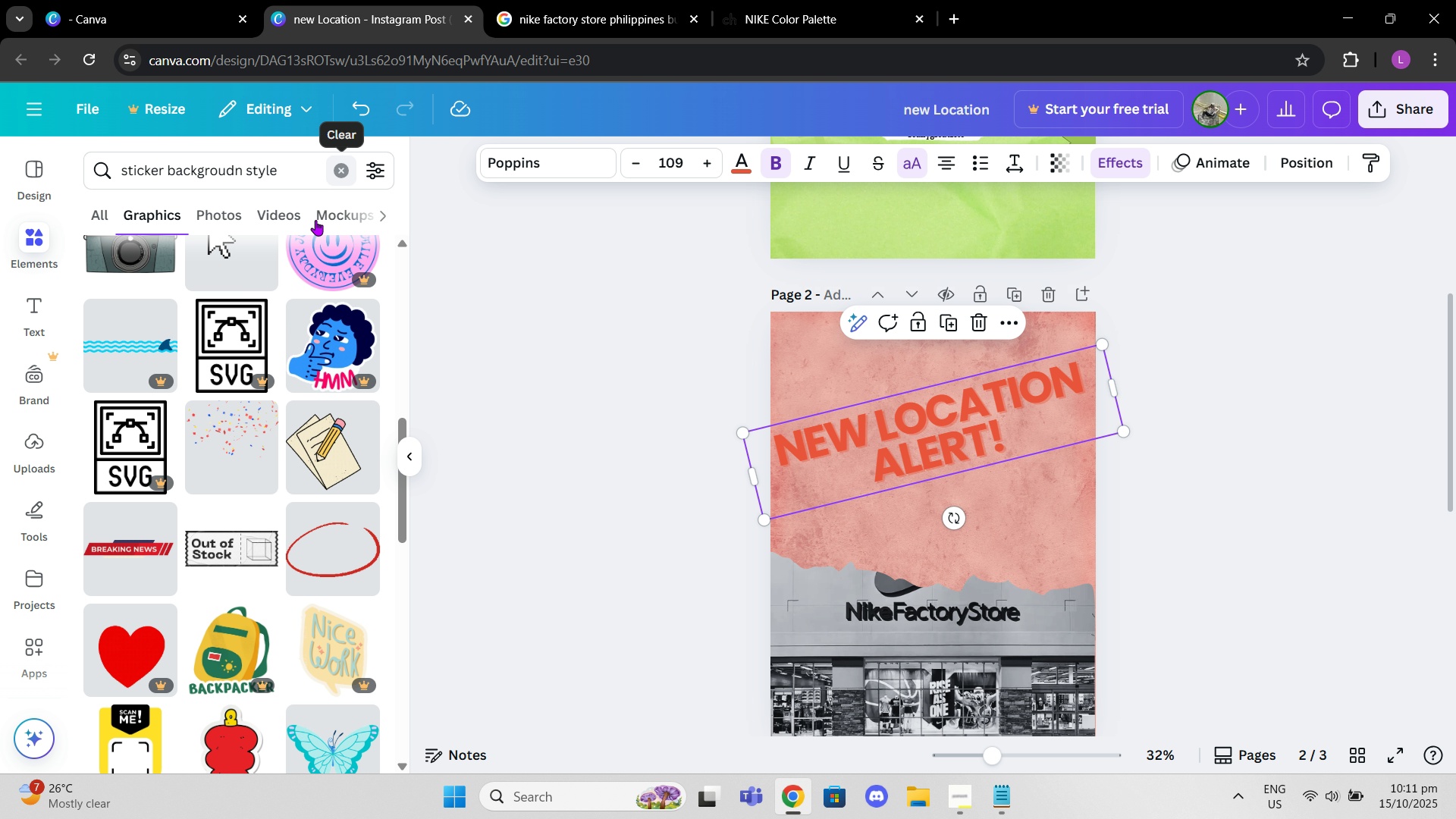 
scroll: coordinate [315, 400], scroll_direction: down, amount: 3.0
 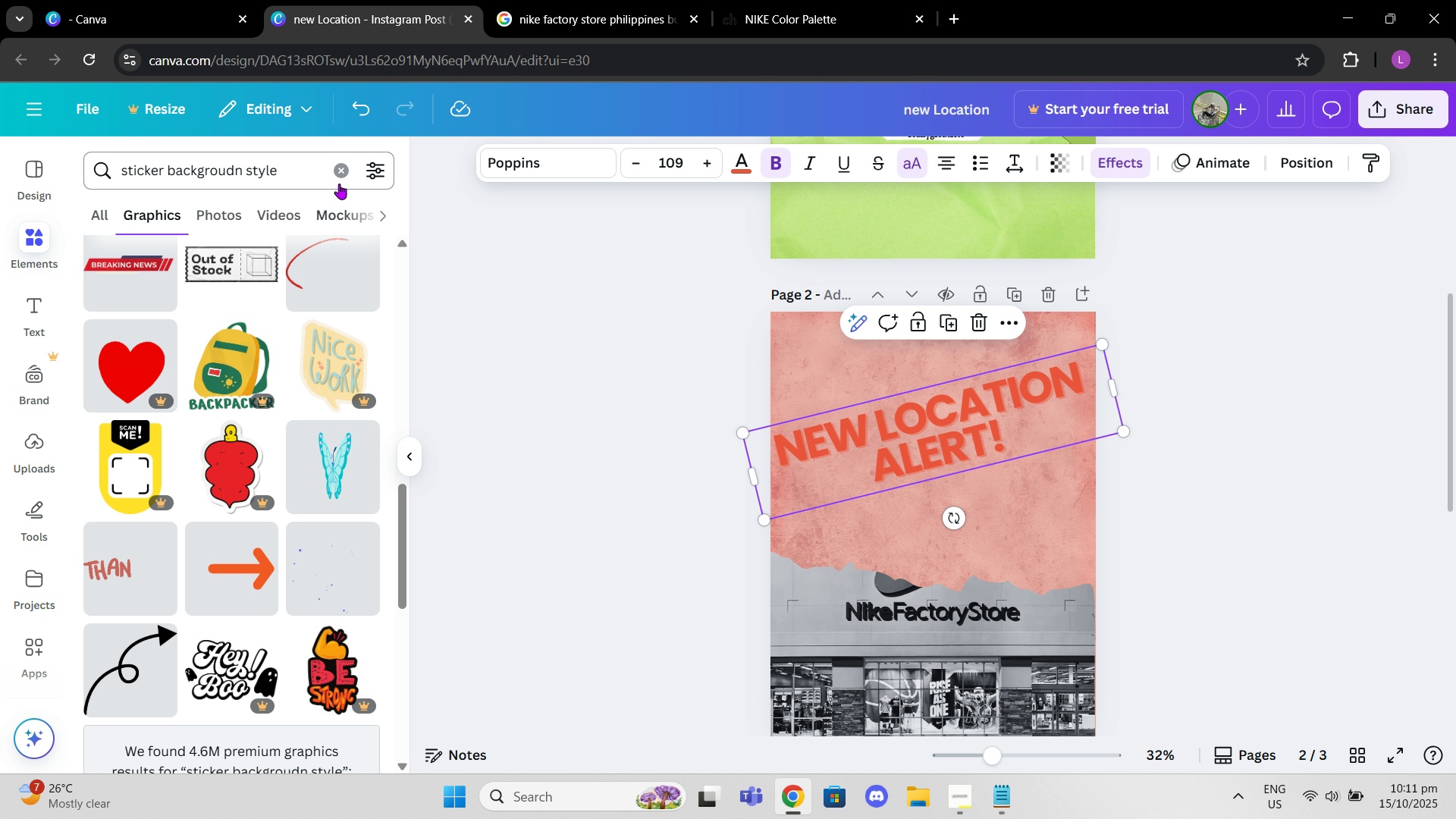 
left_click([341, 182])
 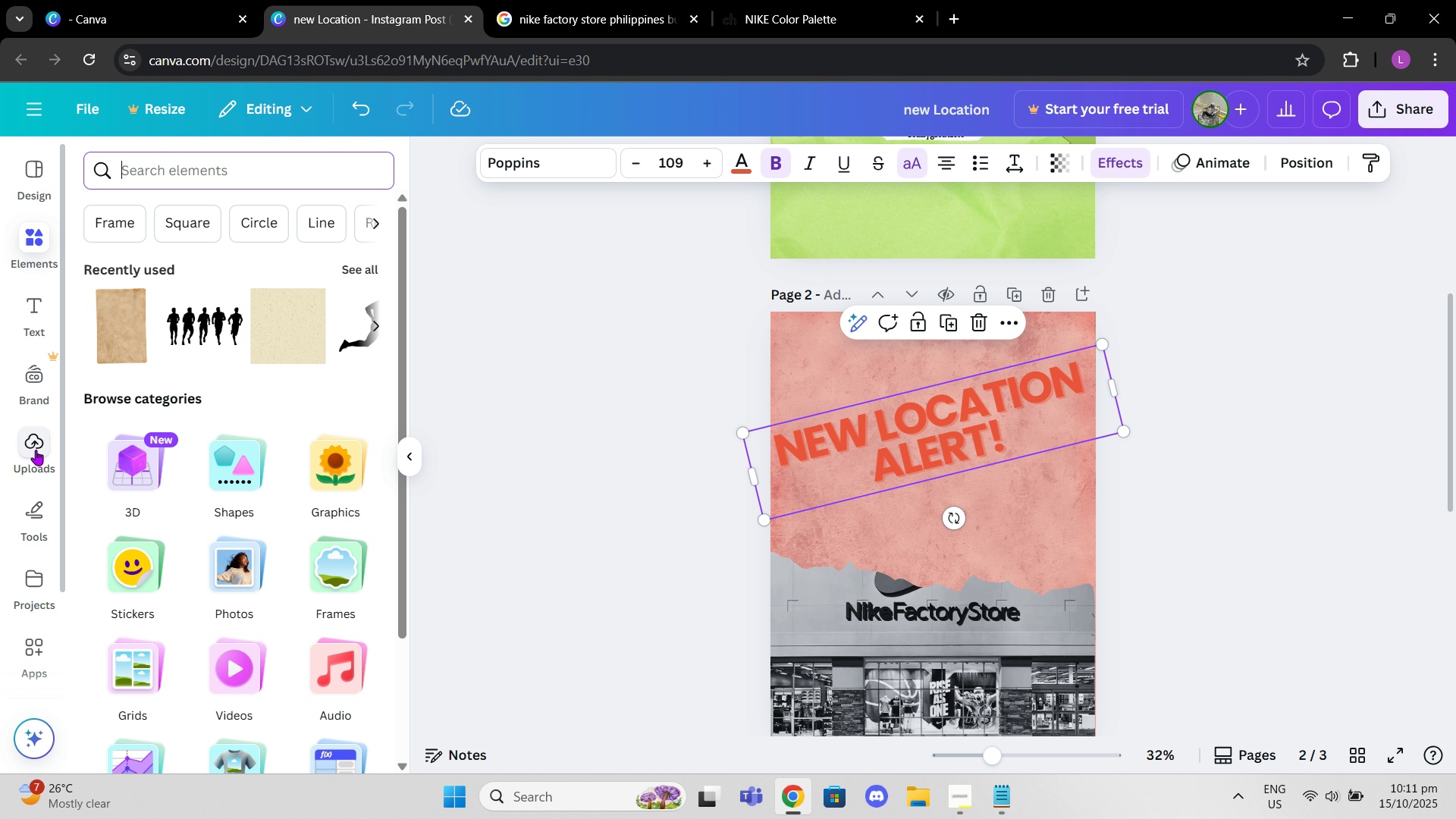 
left_click([36, 193])
 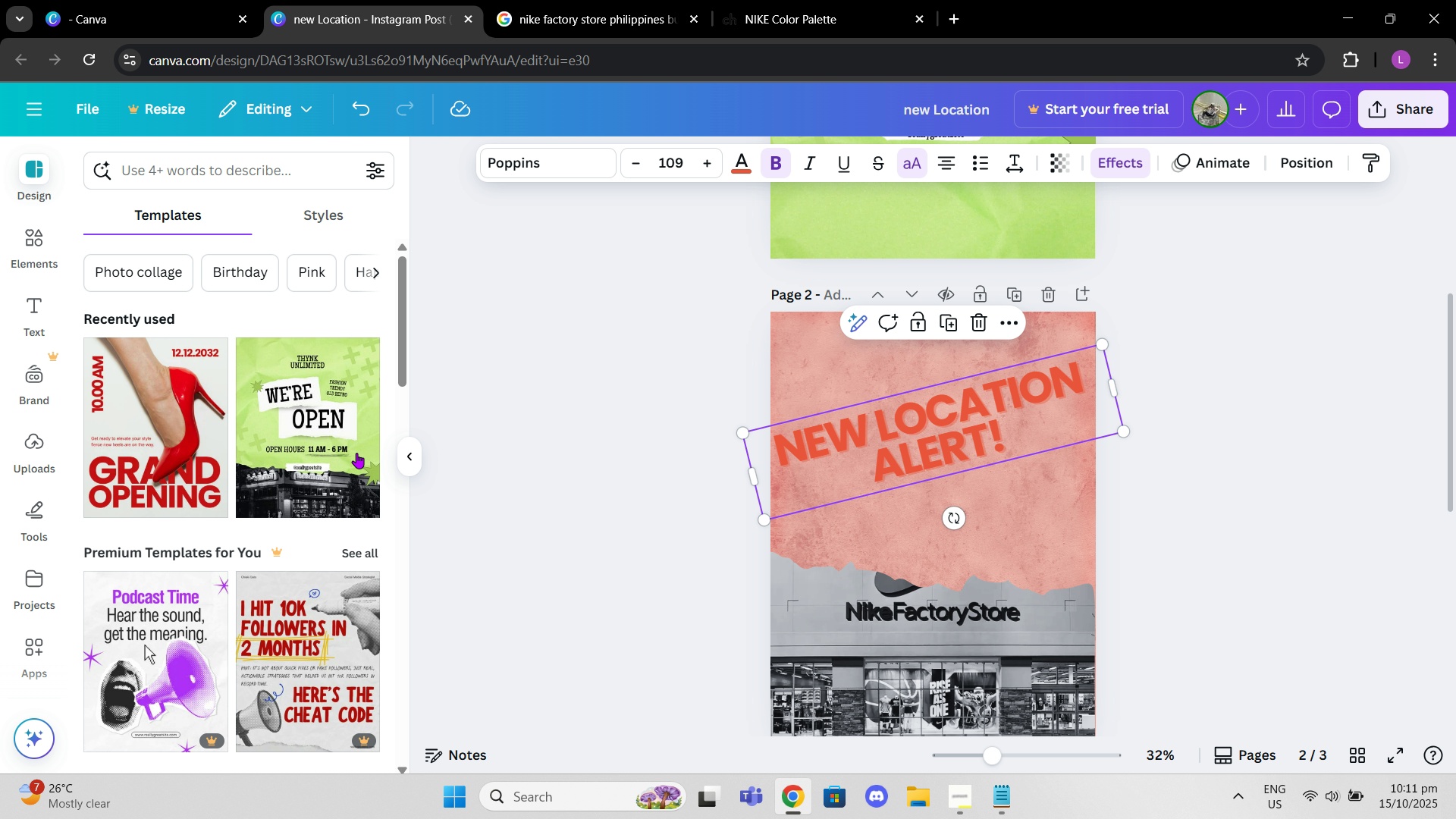 
scroll: coordinate [343, 461], scroll_direction: down, amount: 6.0
 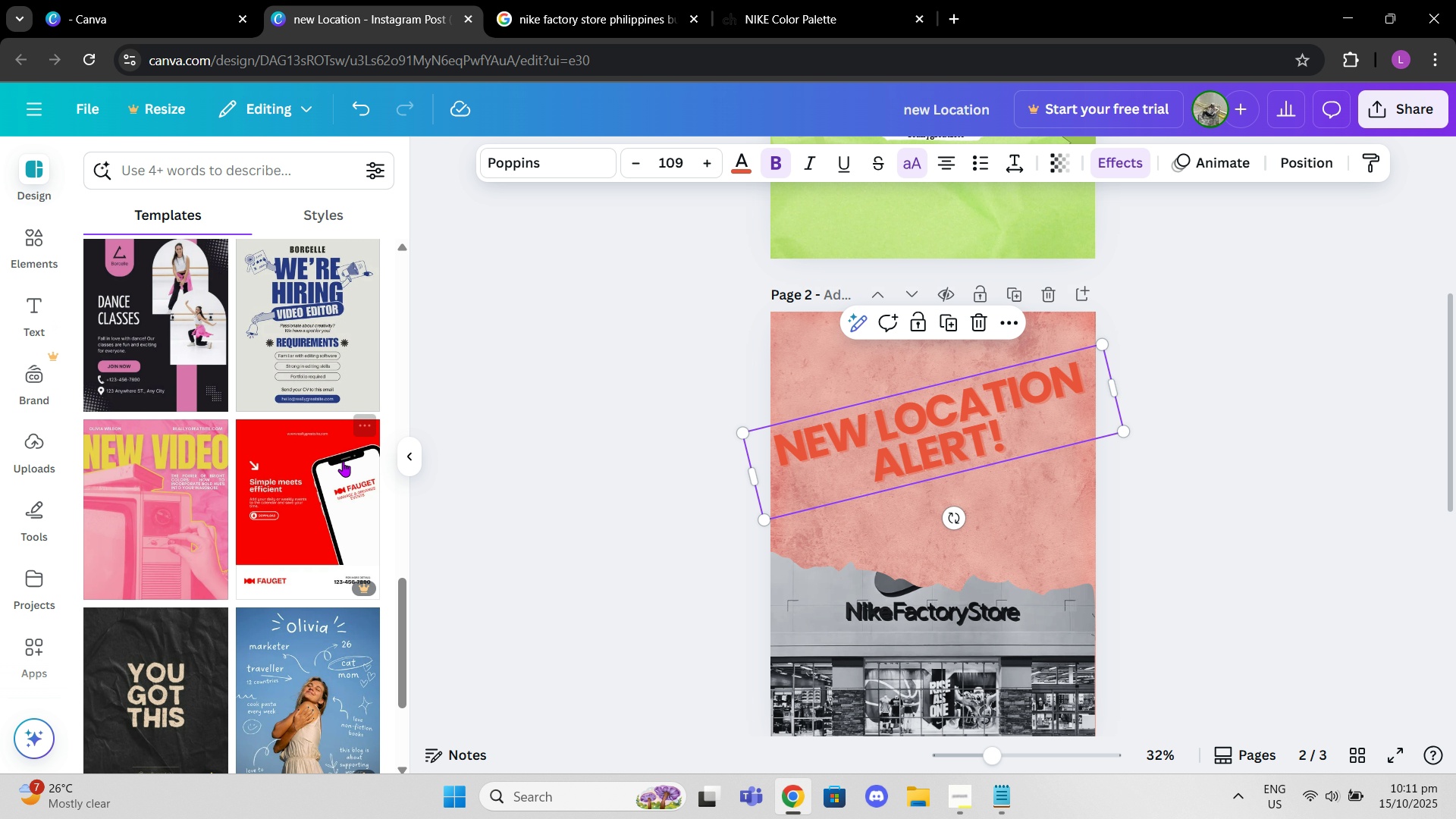 
scroll: coordinate [343, 461], scroll_direction: up, amount: 1.0
 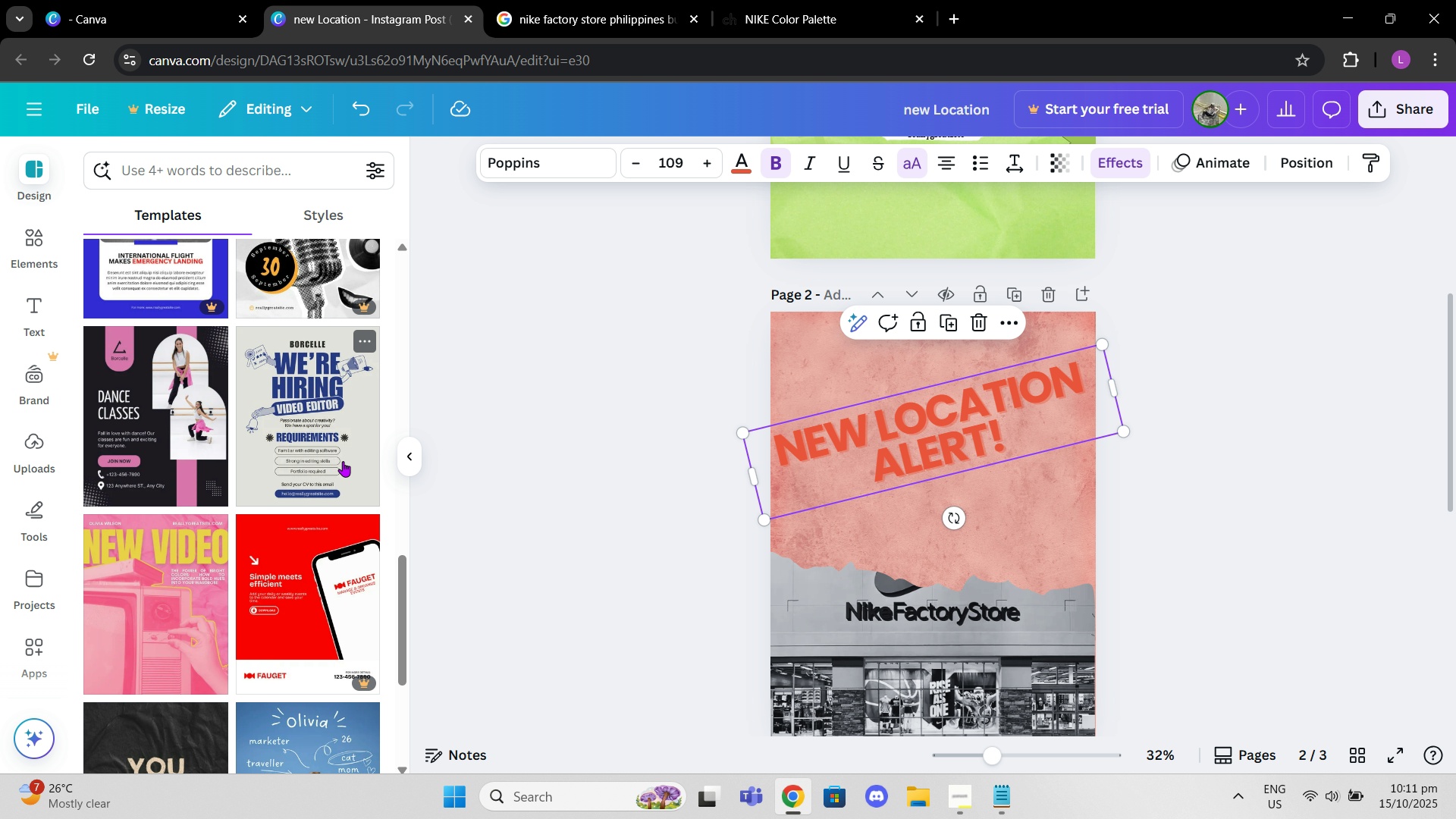 
scroll: coordinate [343, 461], scroll_direction: down, amount: 6.0
 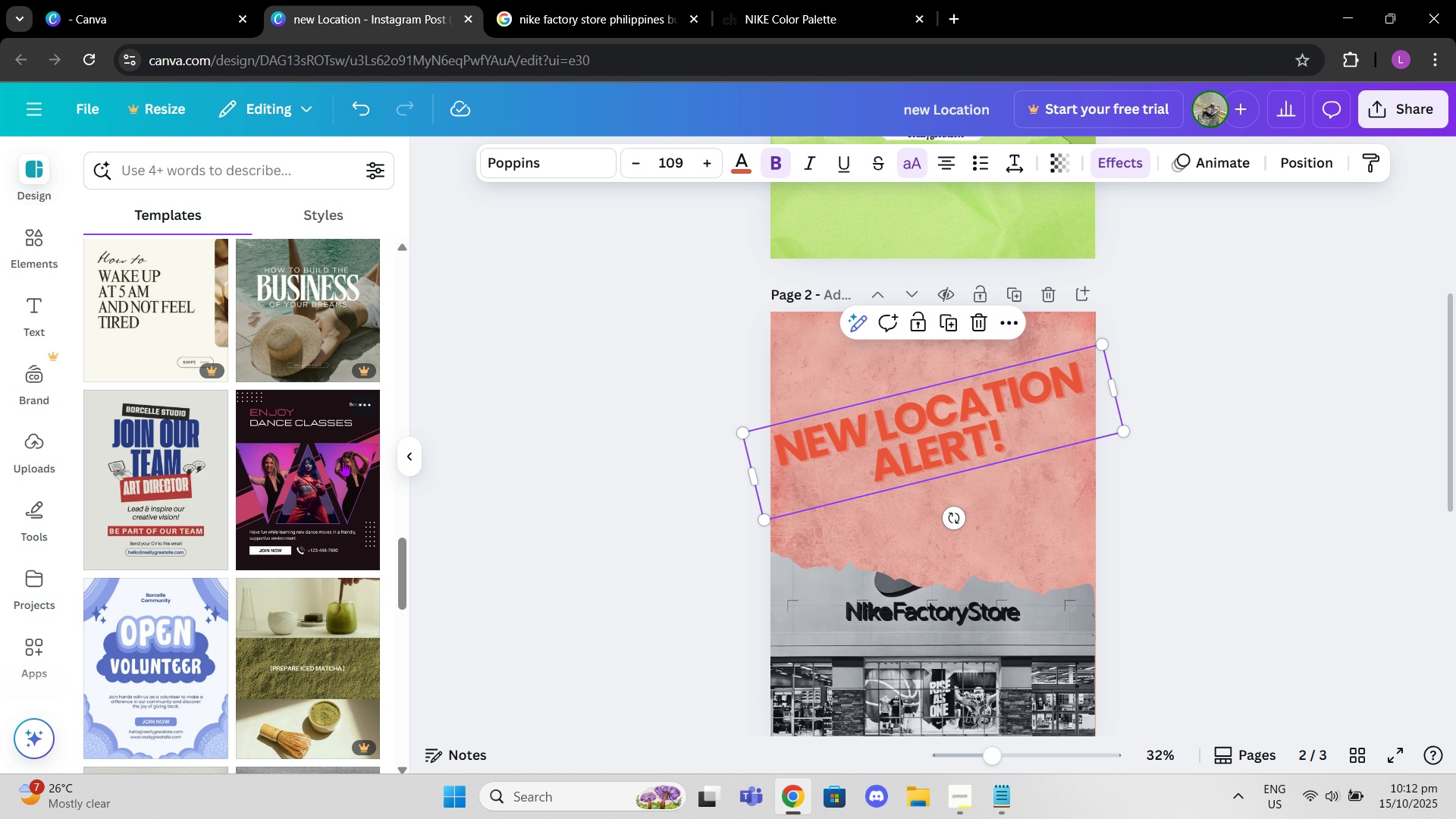 
scroll: coordinate [678, 306], scroll_direction: up, amount: 22.0
 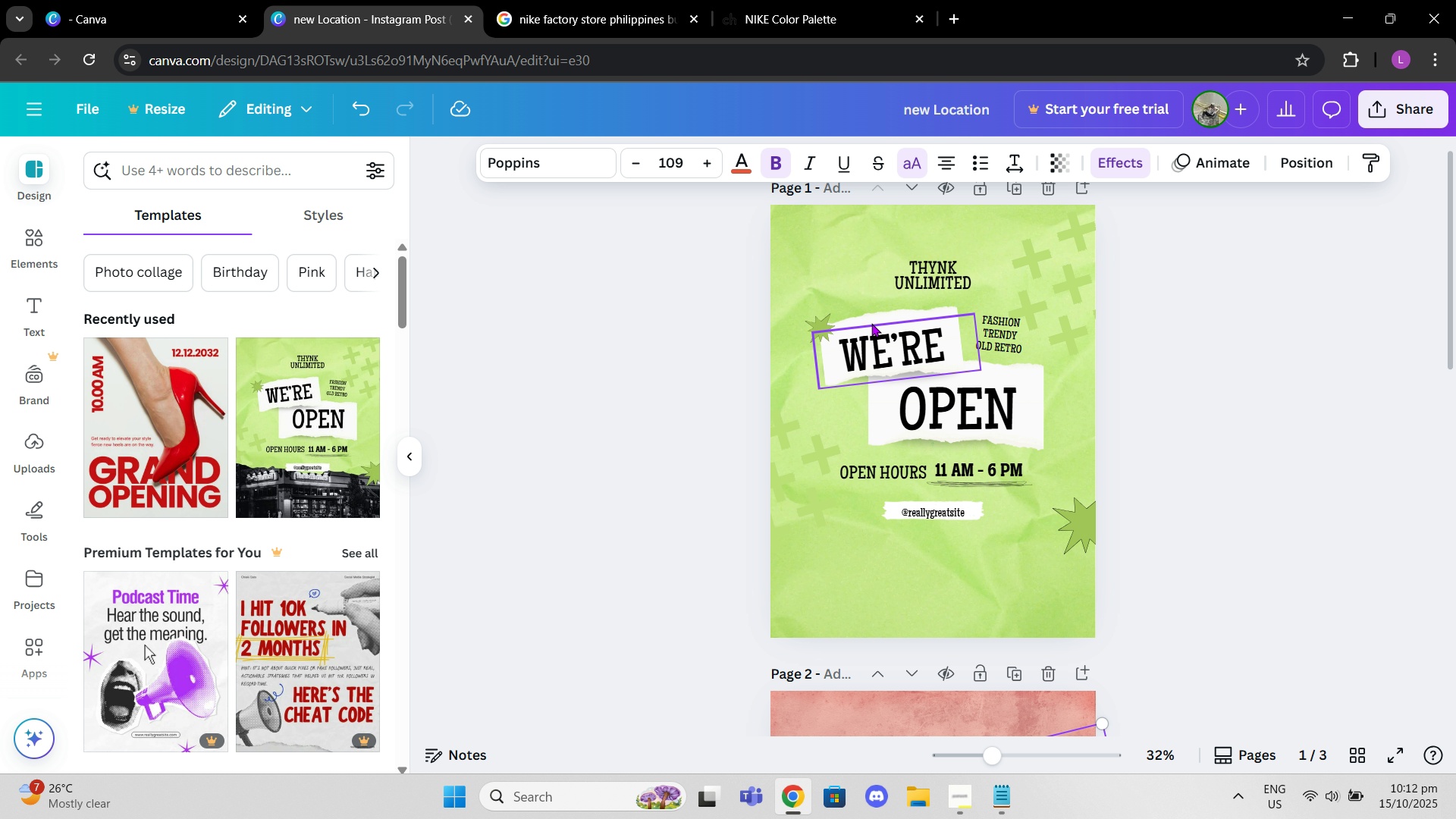 
left_click([870, 318])
 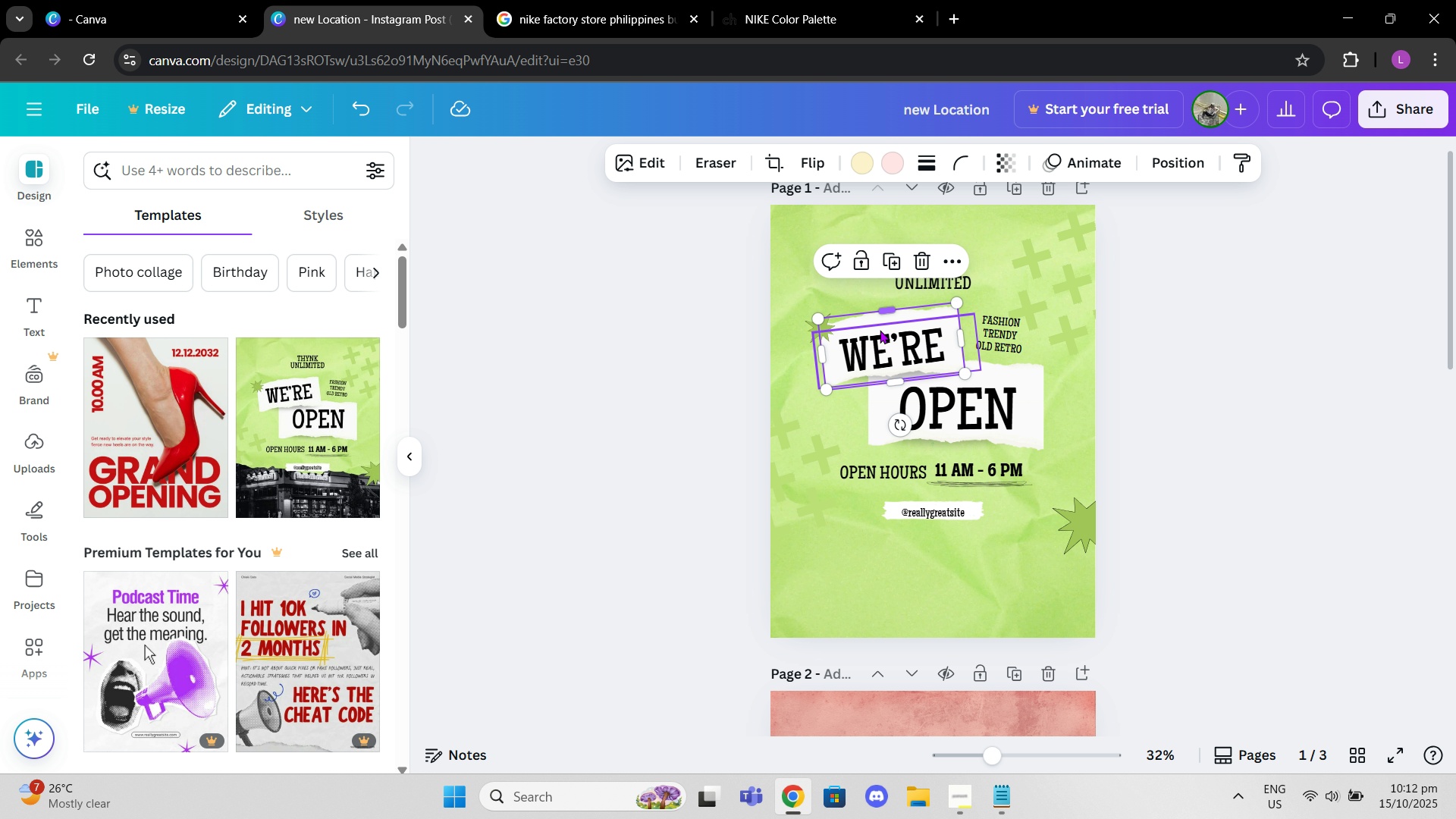 
key(Control+C)
 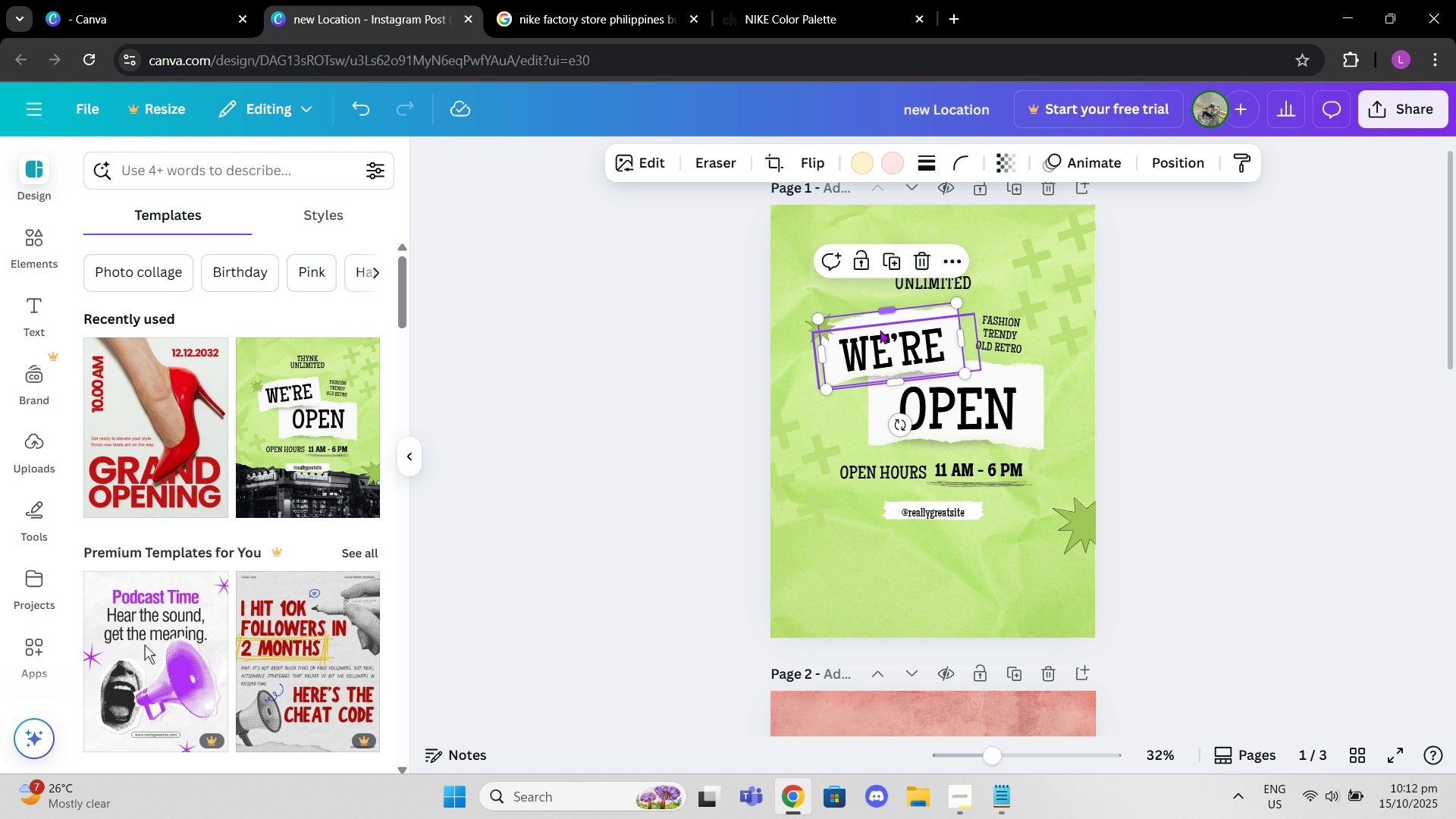 
scroll: coordinate [882, 337], scroll_direction: down, amount: 3.0
 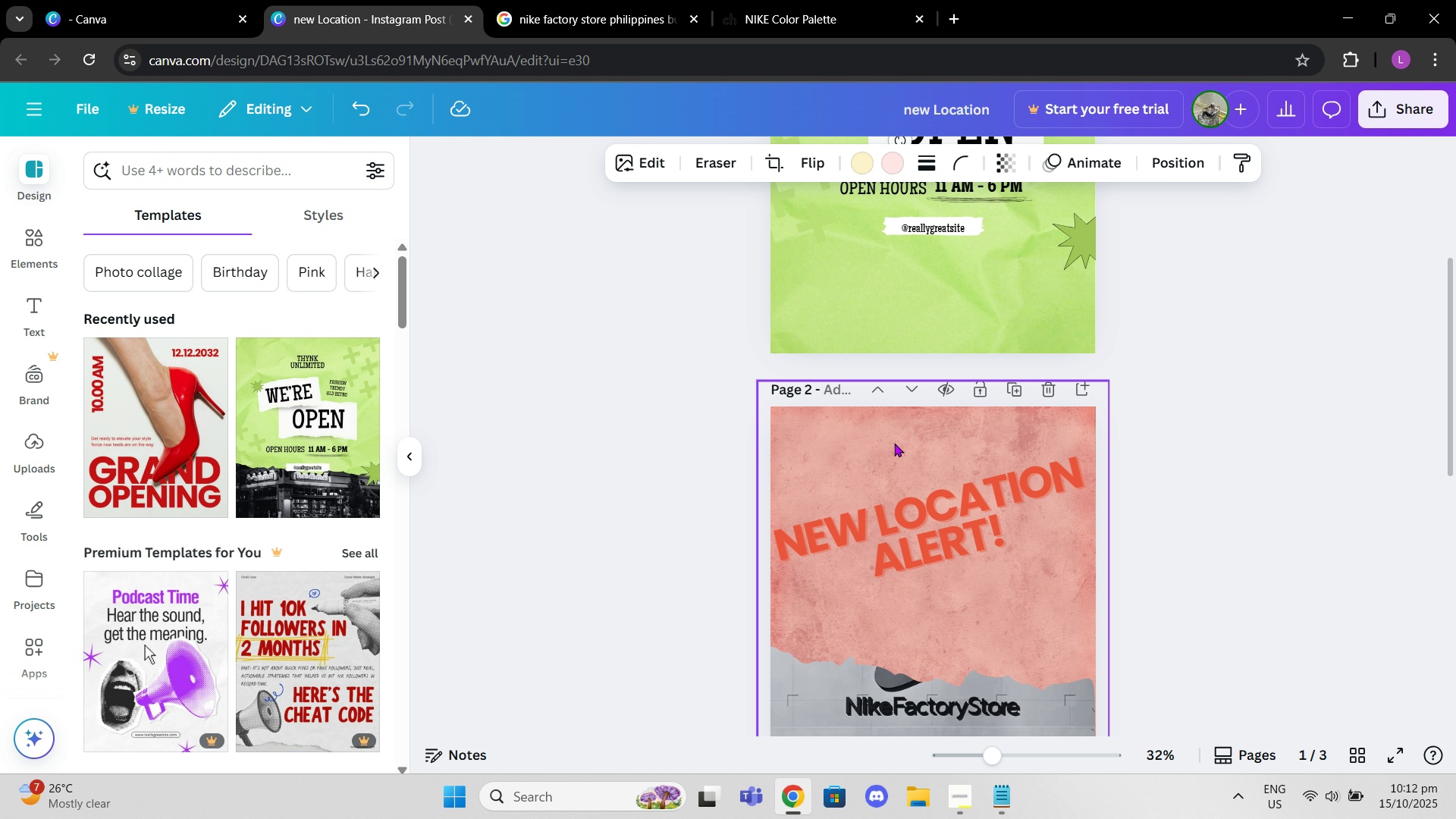 
key(Control+V)
 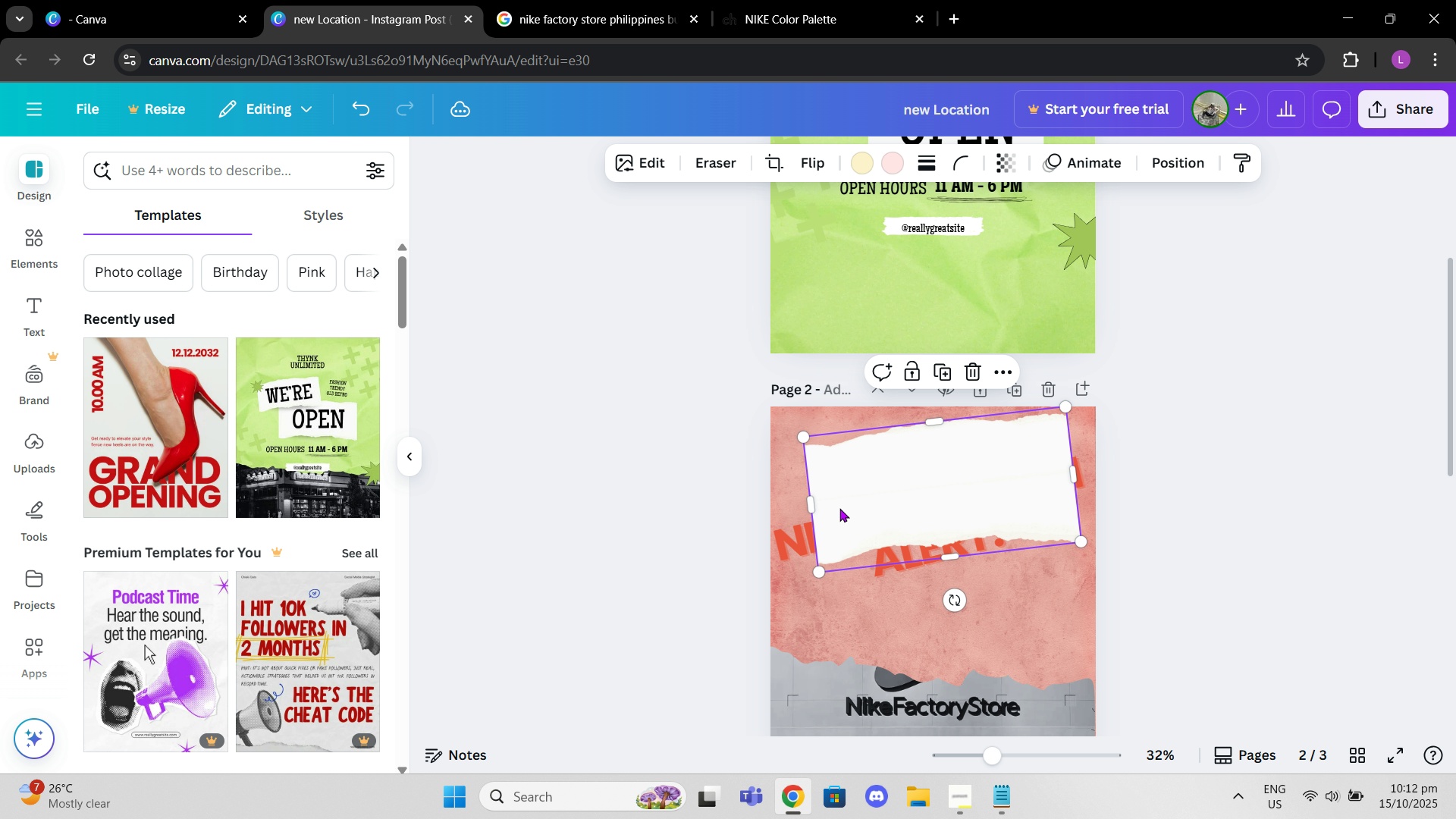 
wait(8.95)
 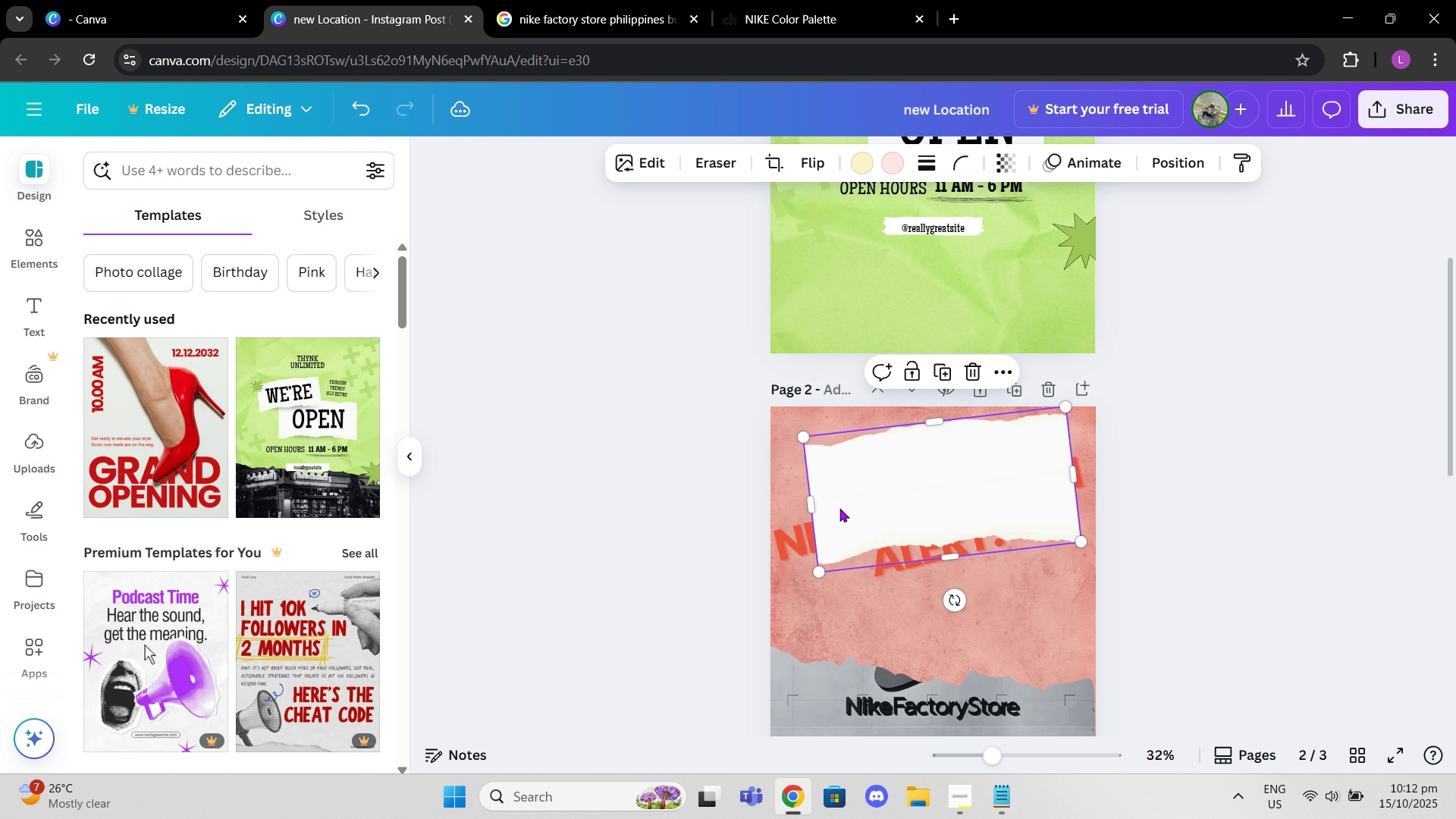 
left_click([952, 403])
 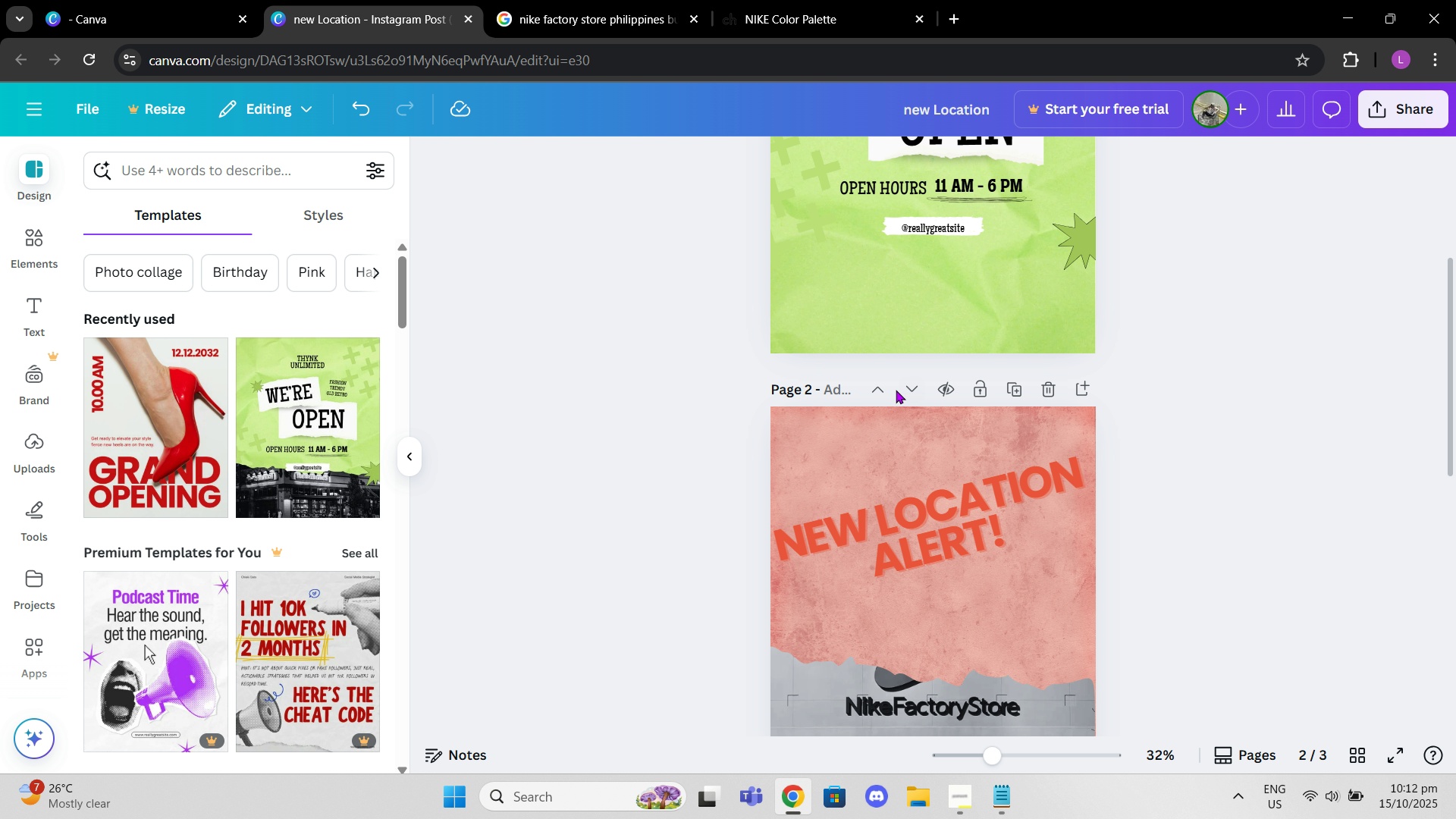 
scroll: coordinate [896, 390], scroll_direction: up, amount: 2.0
 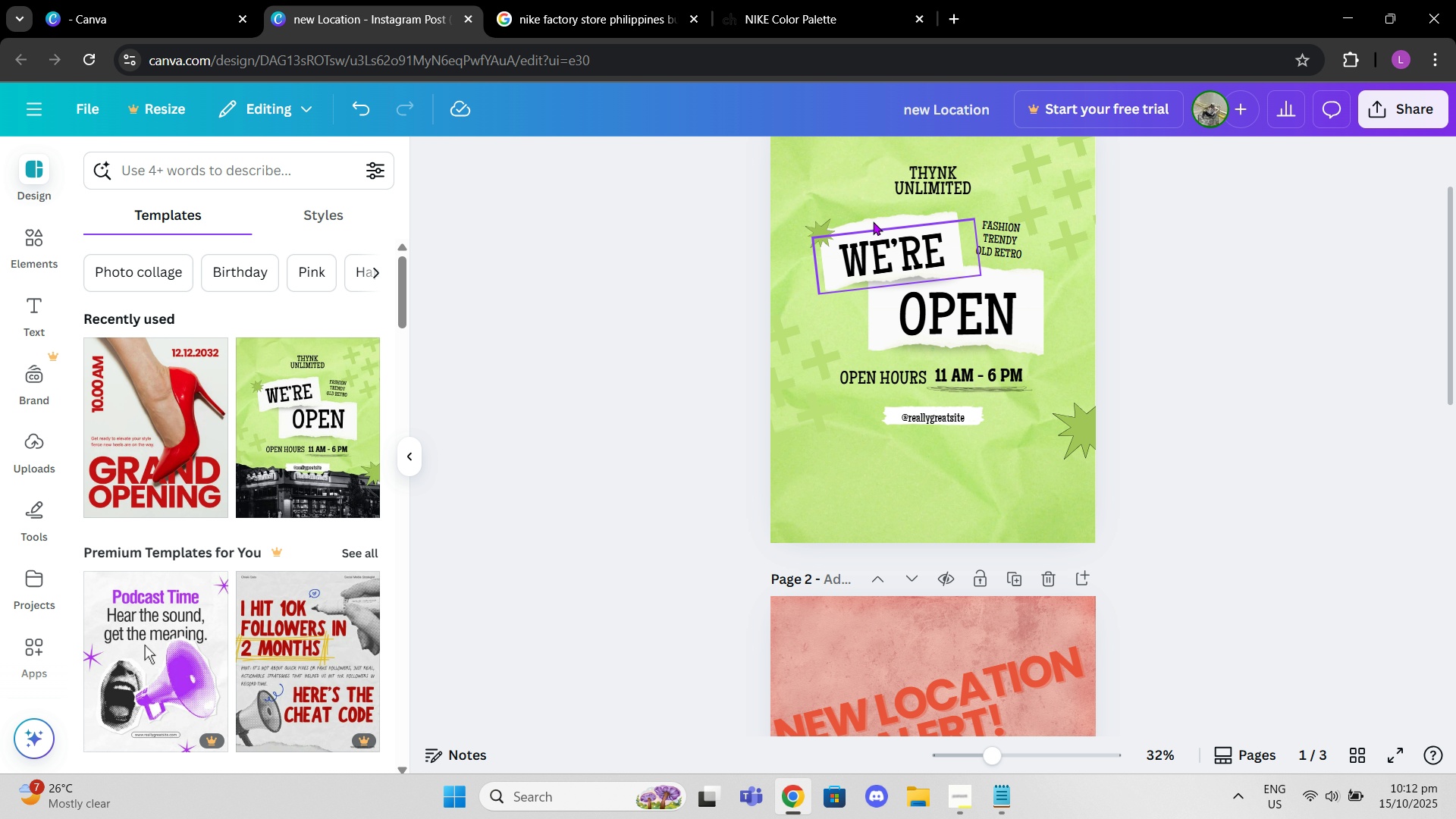 
left_click([871, 218])
 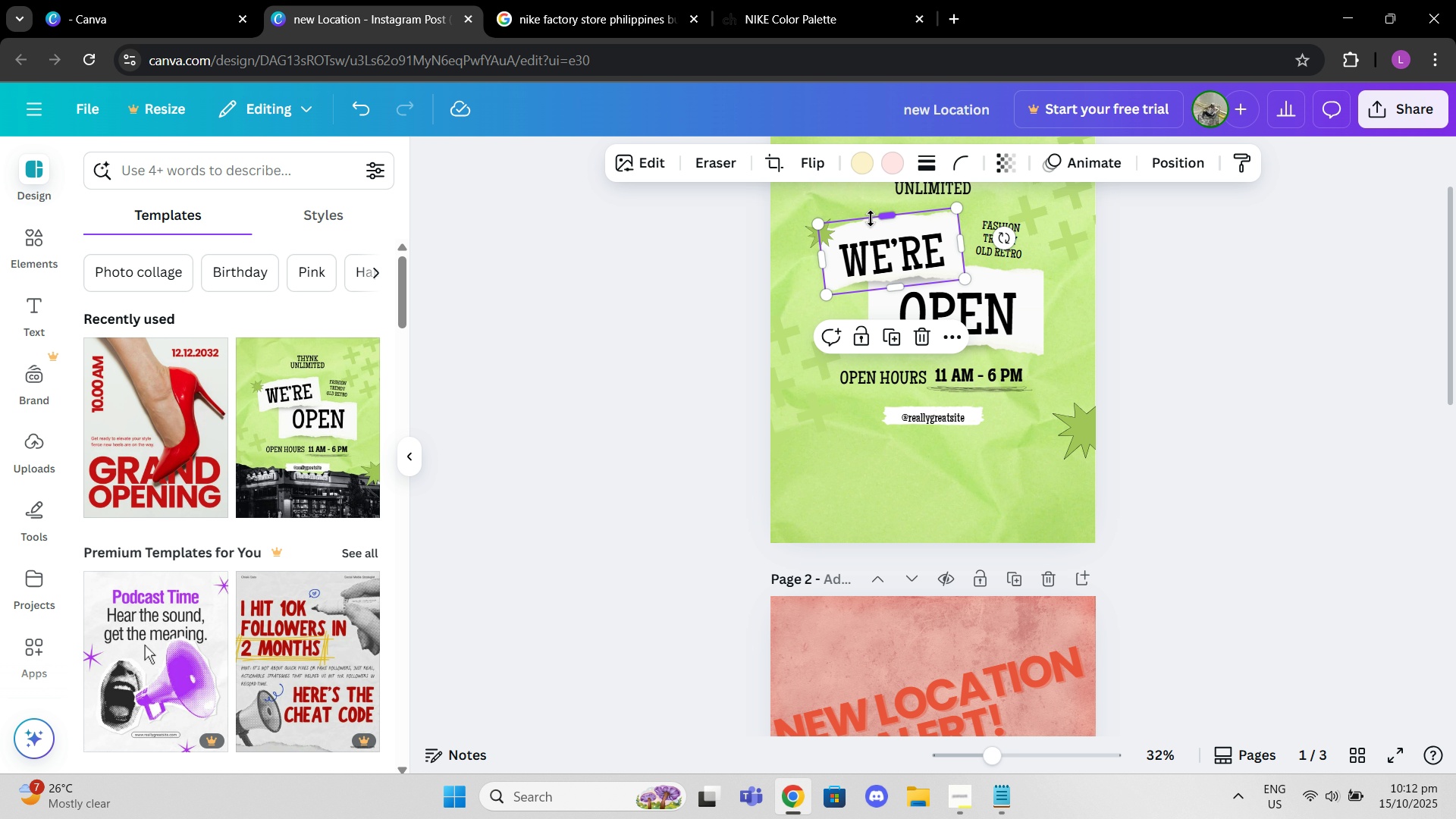 
key(Control+C)
 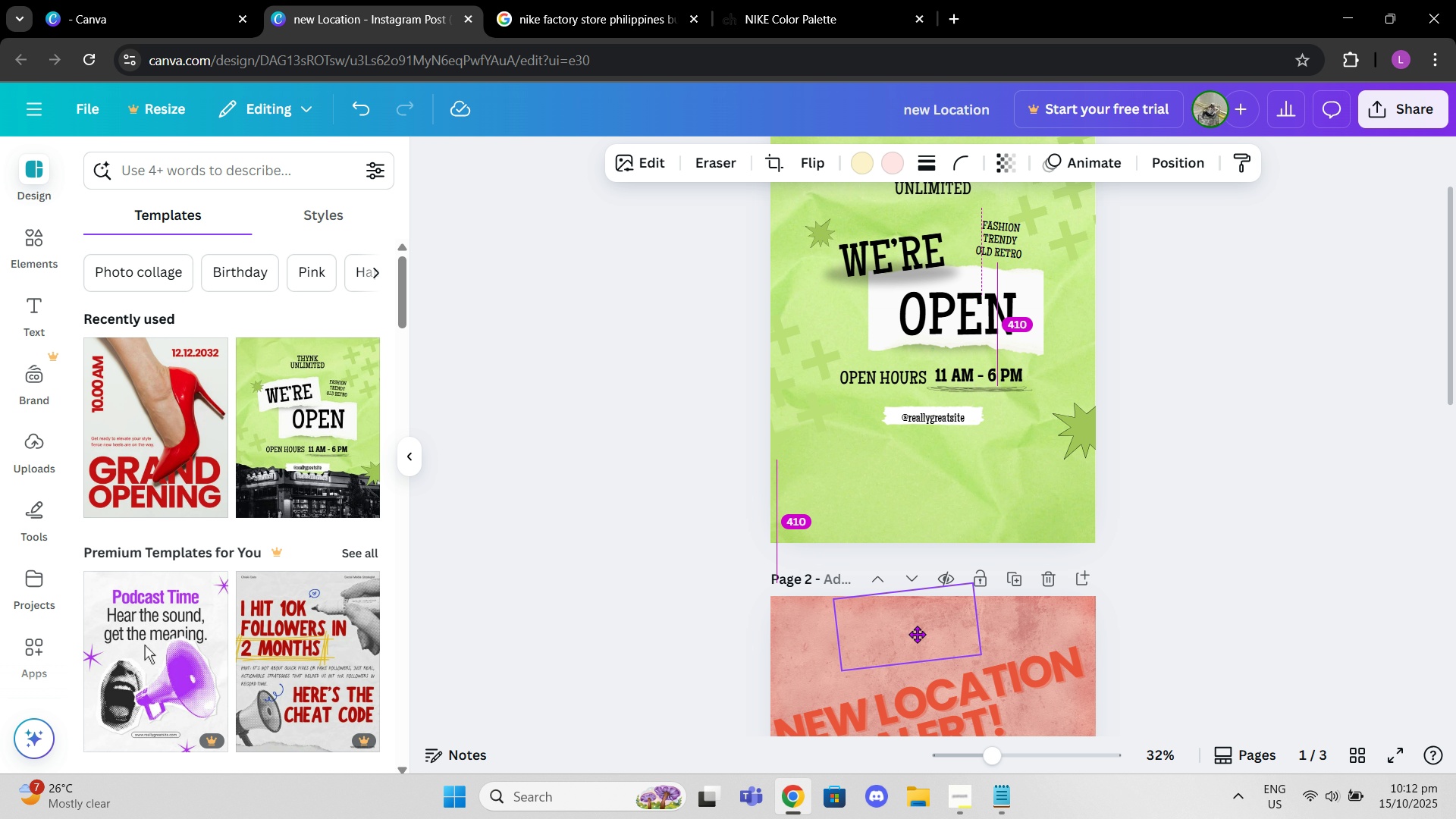 
scroll: coordinate [917, 634], scroll_direction: down, amount: 1.0
 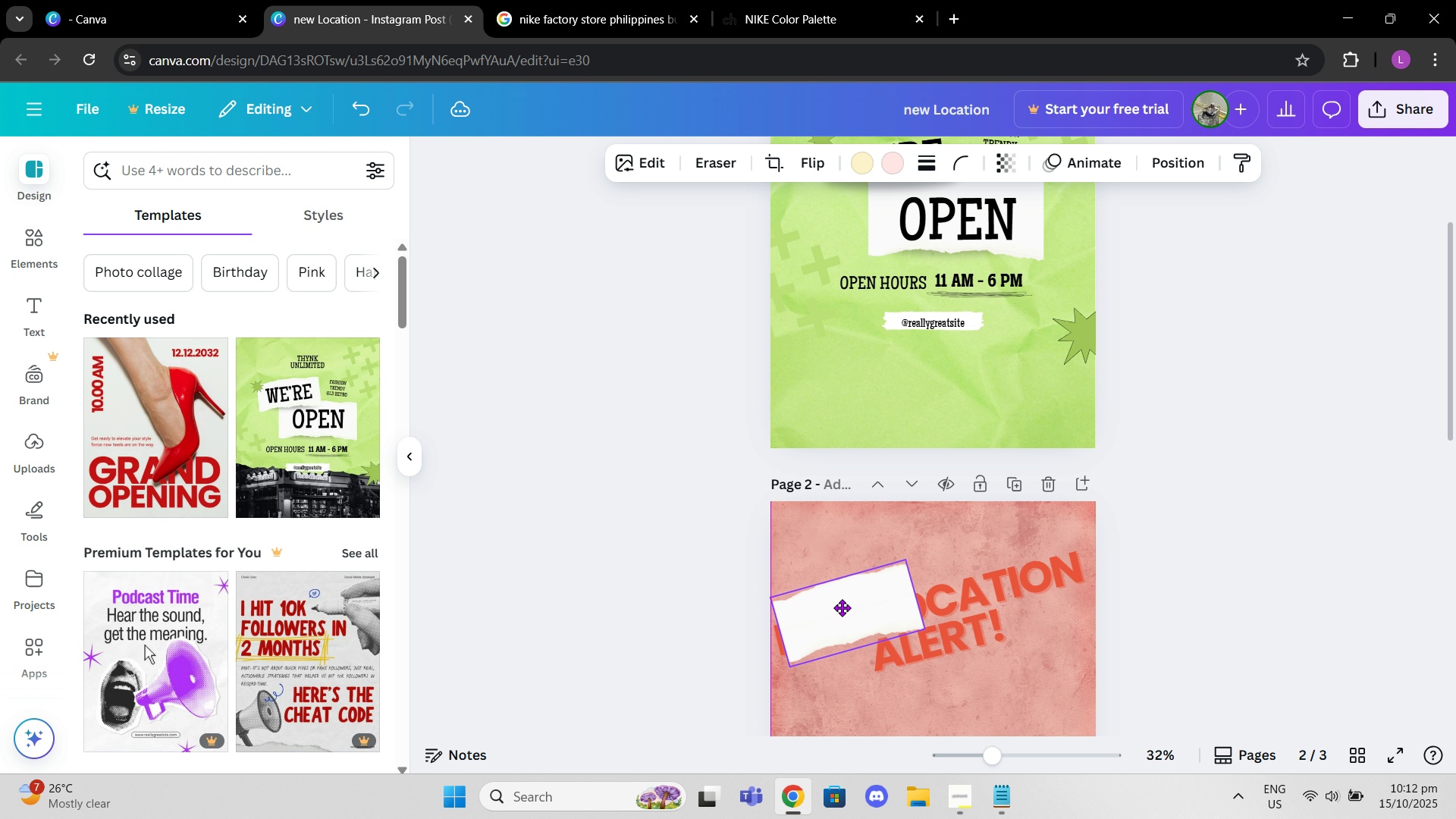 
wait(10.02)
 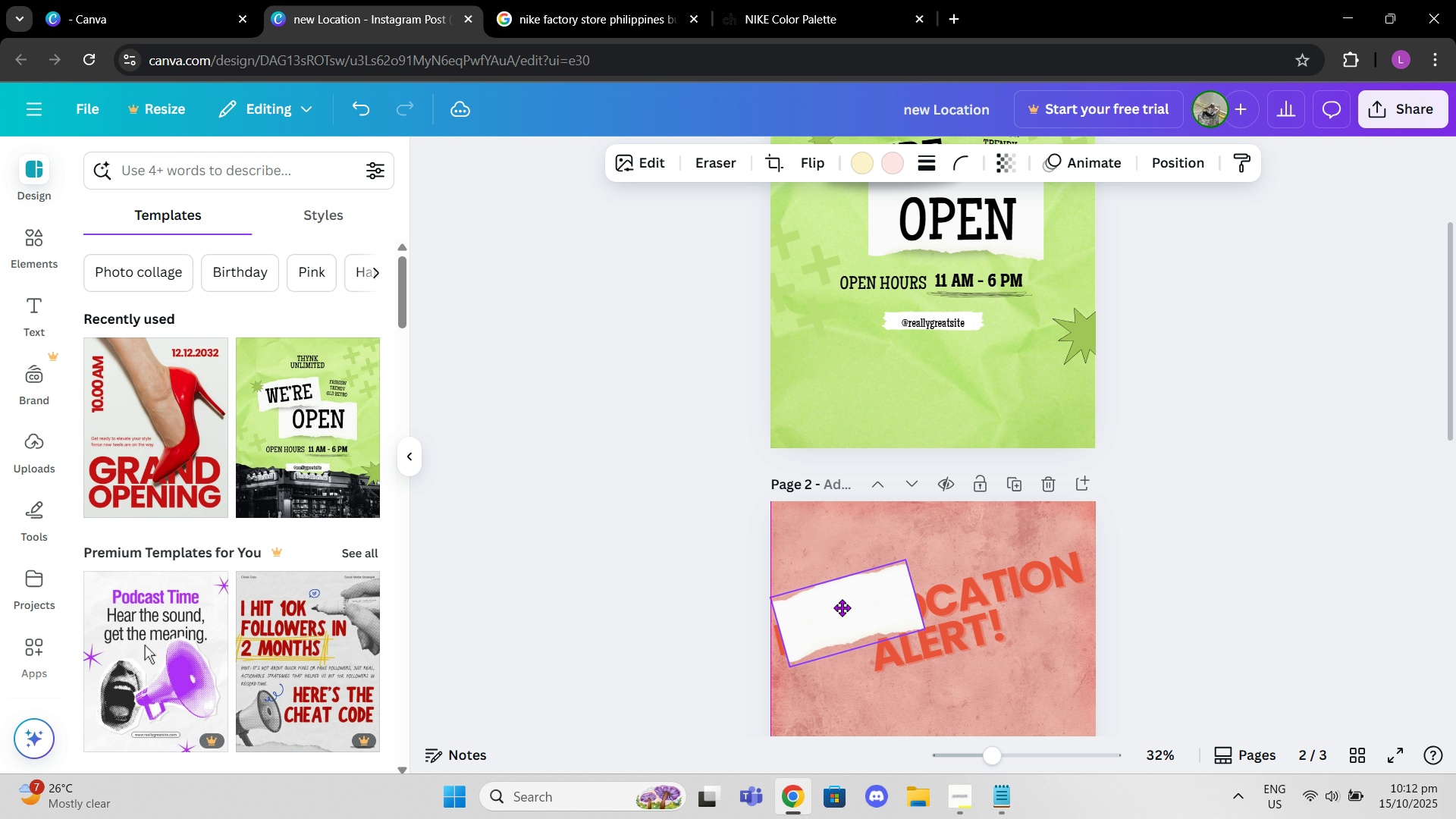 
left_click([953, 649])
 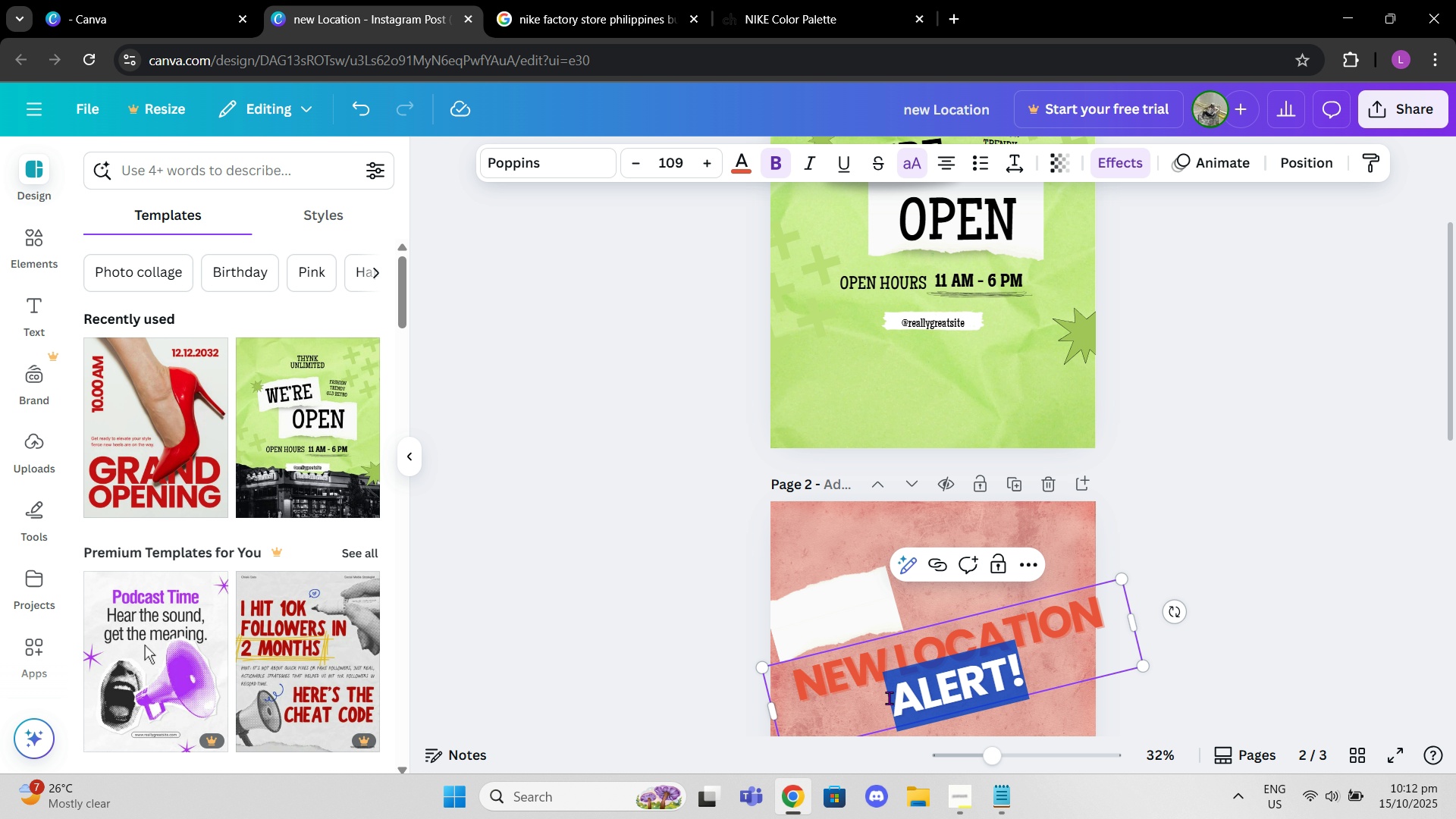 
key(Backspace)
 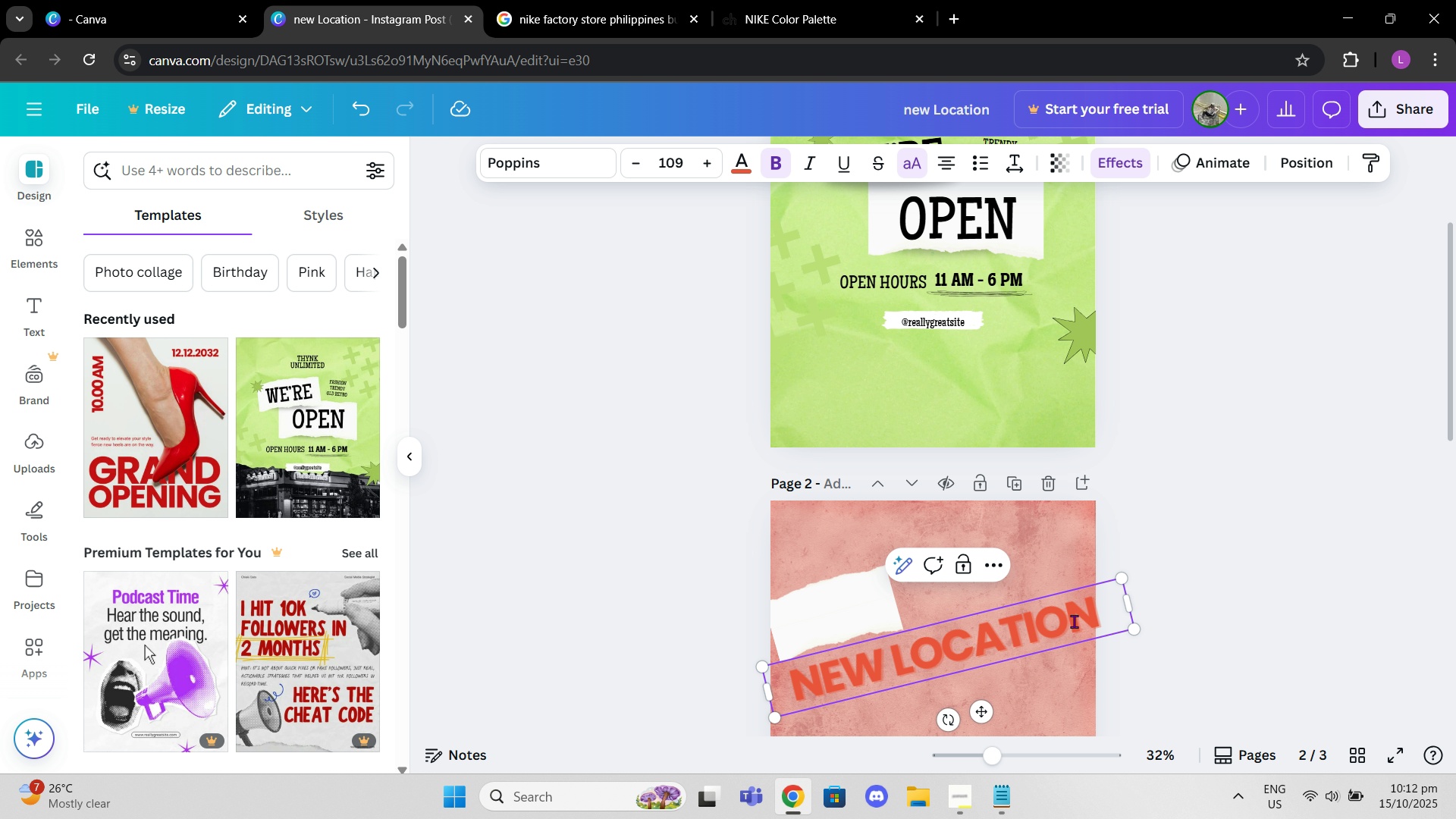 
scroll: coordinate [1075, 639], scroll_direction: down, amount: 3.0
 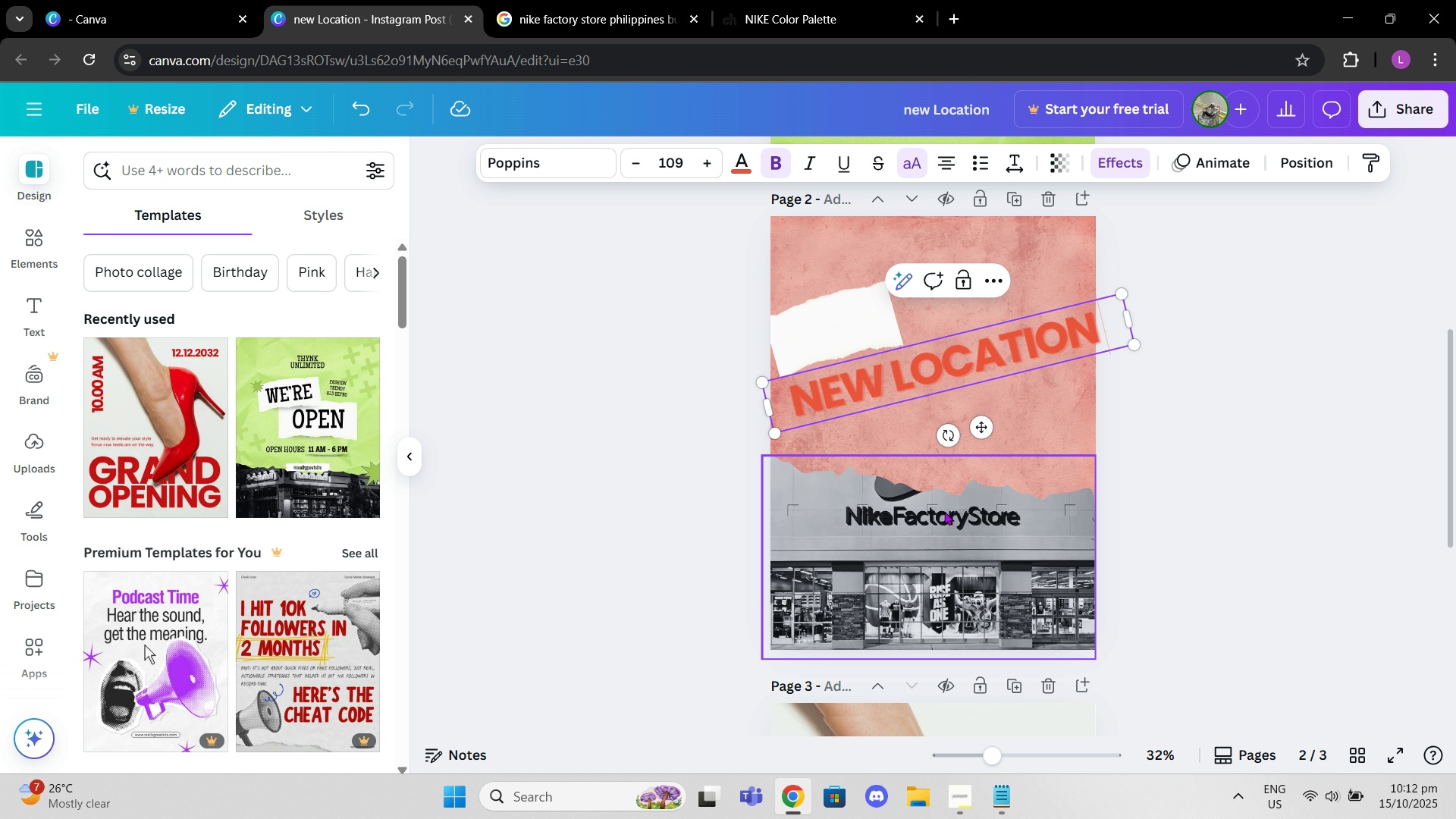 
left_click([943, 511])
 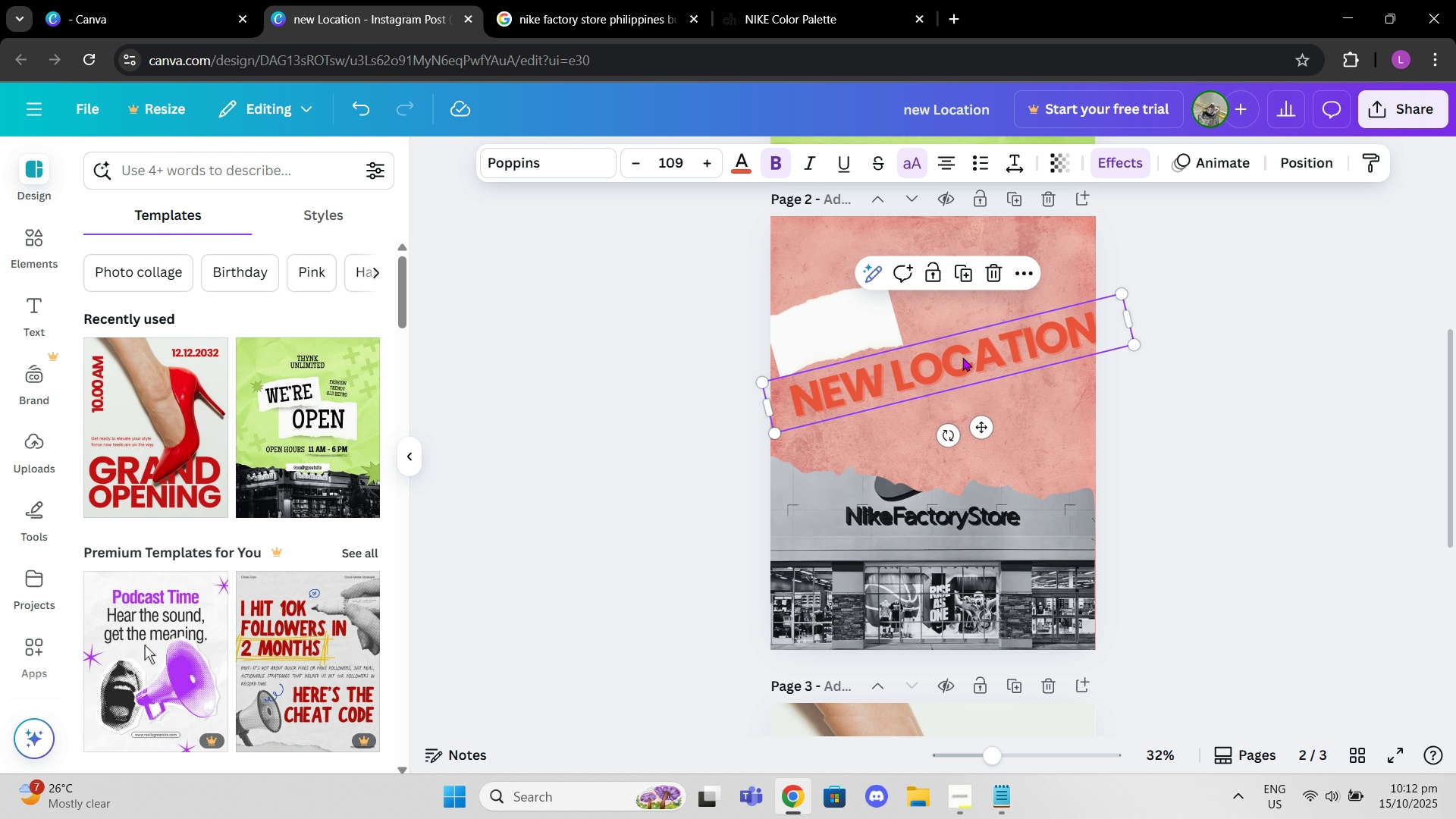 
left_click([962, 357])
 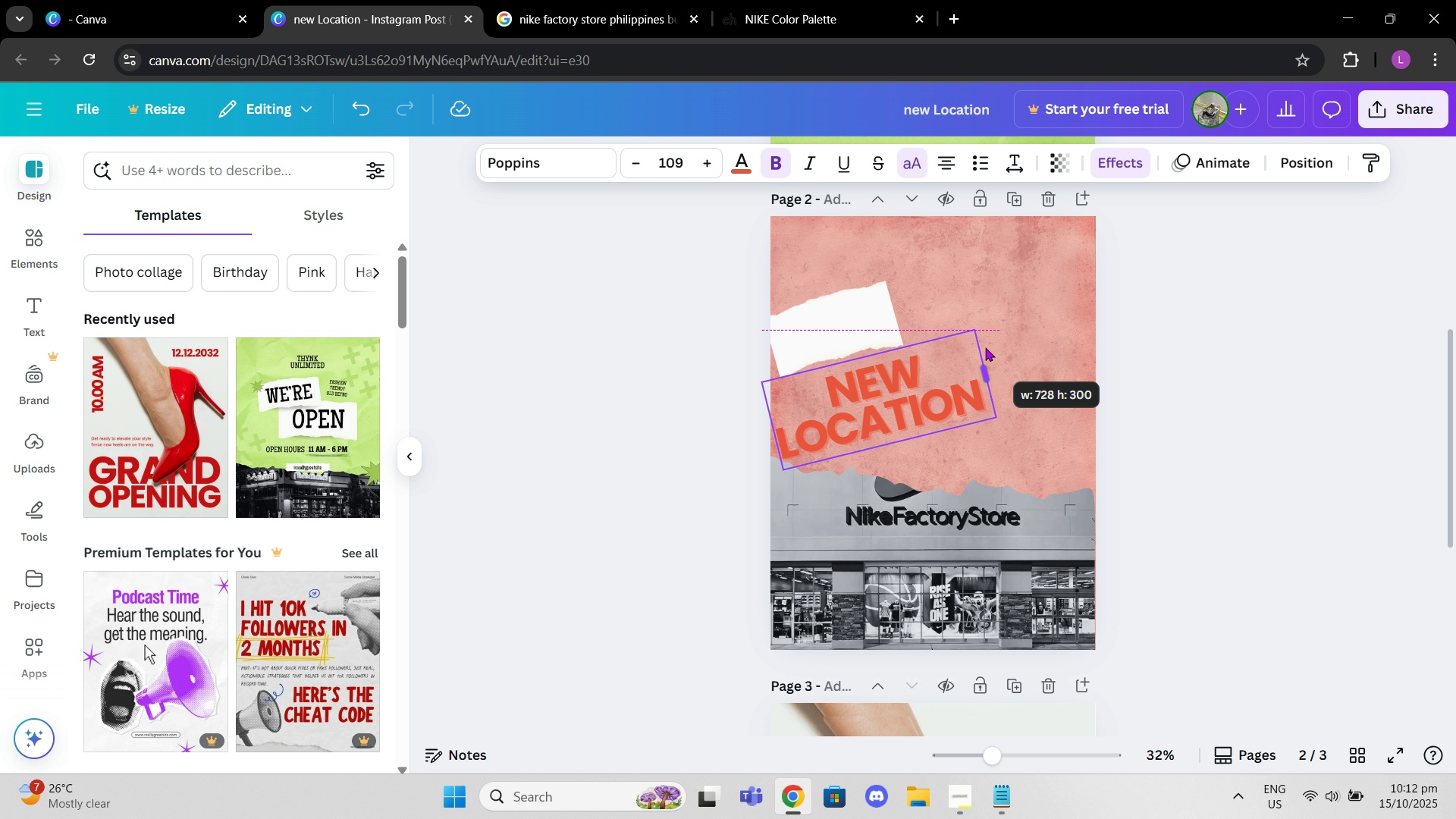 
left_click([890, 323])
 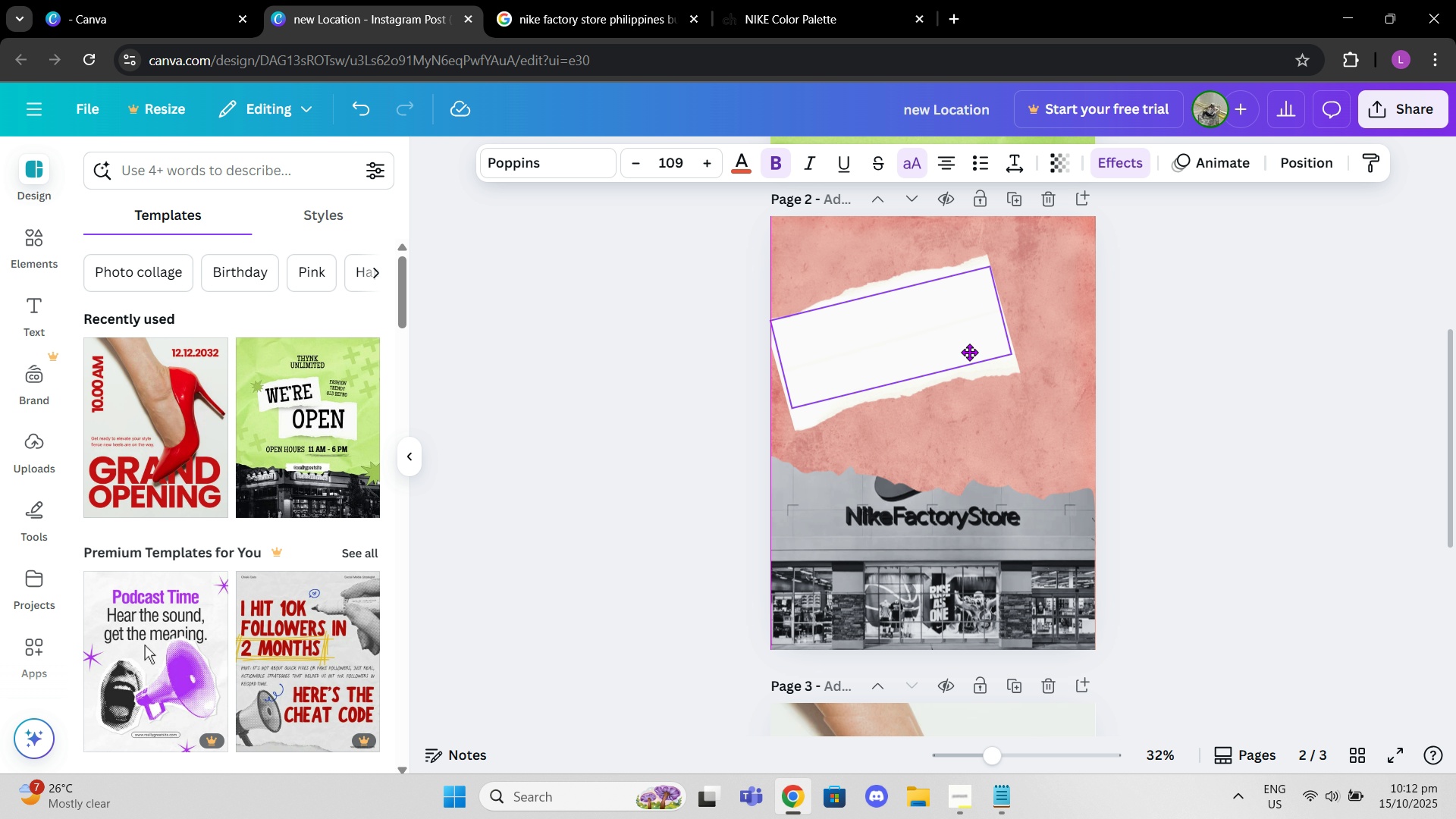 
wait(8.03)
 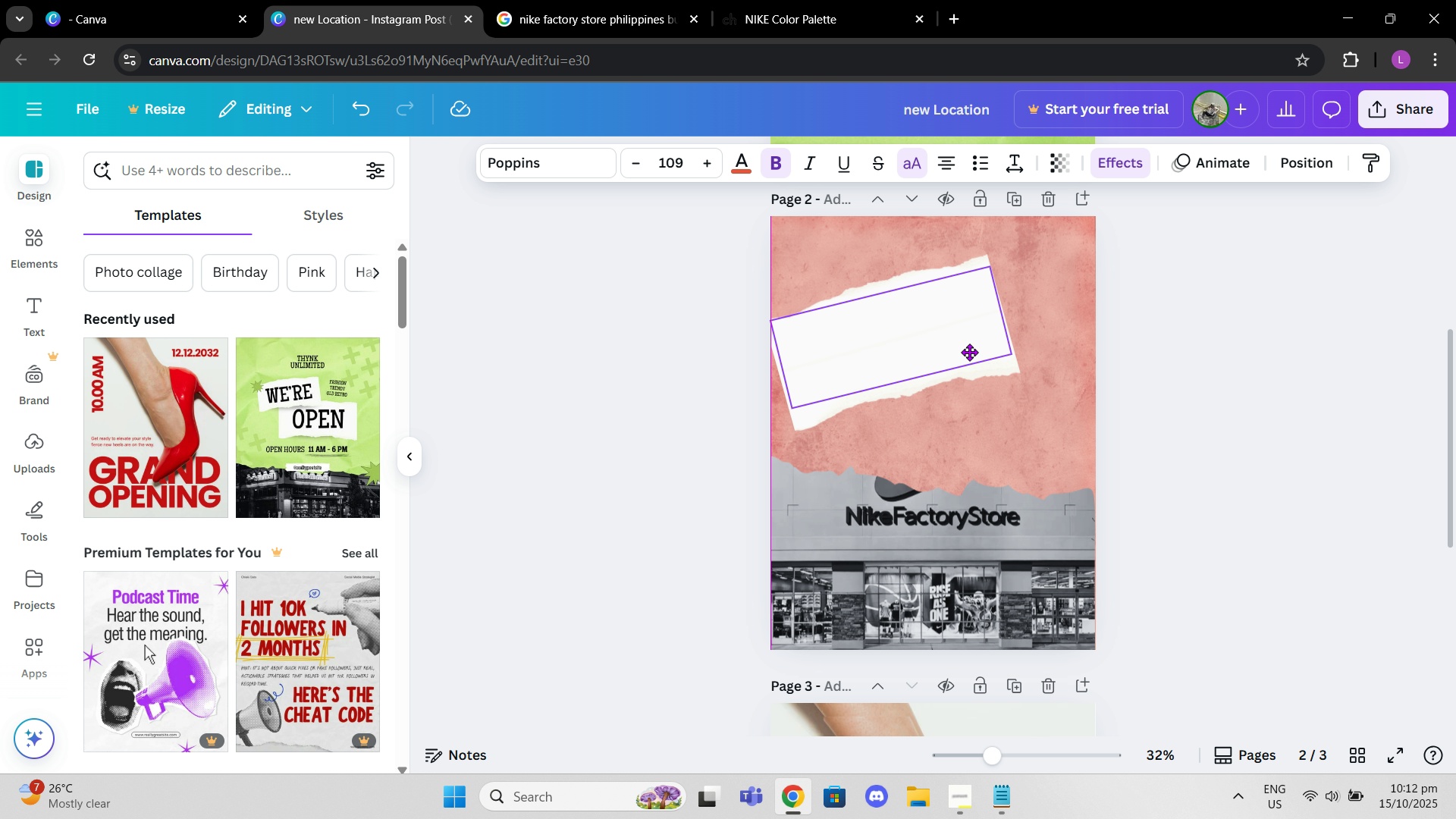 
mouse_move([906, 351])
 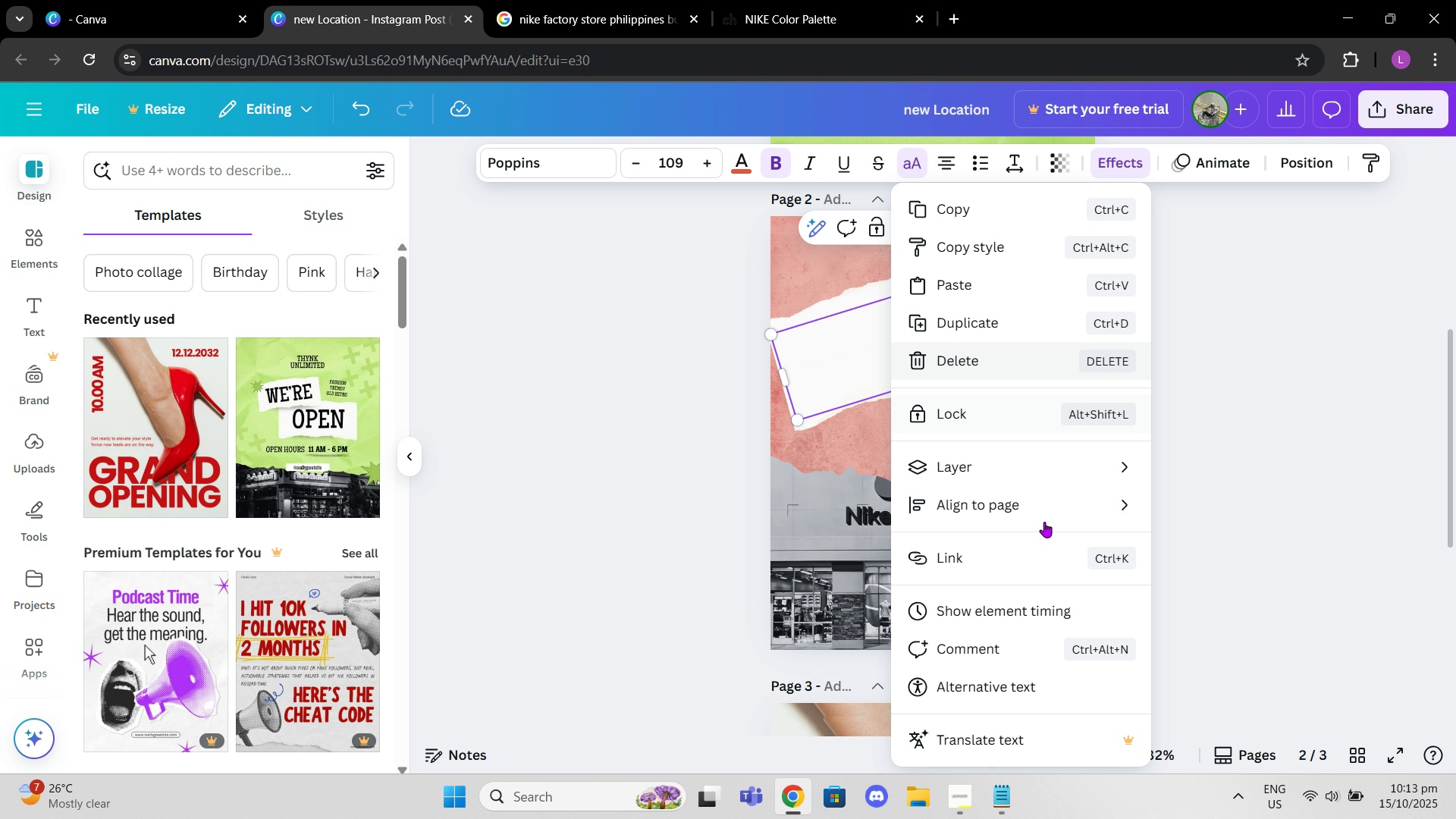 
wait(6.36)
 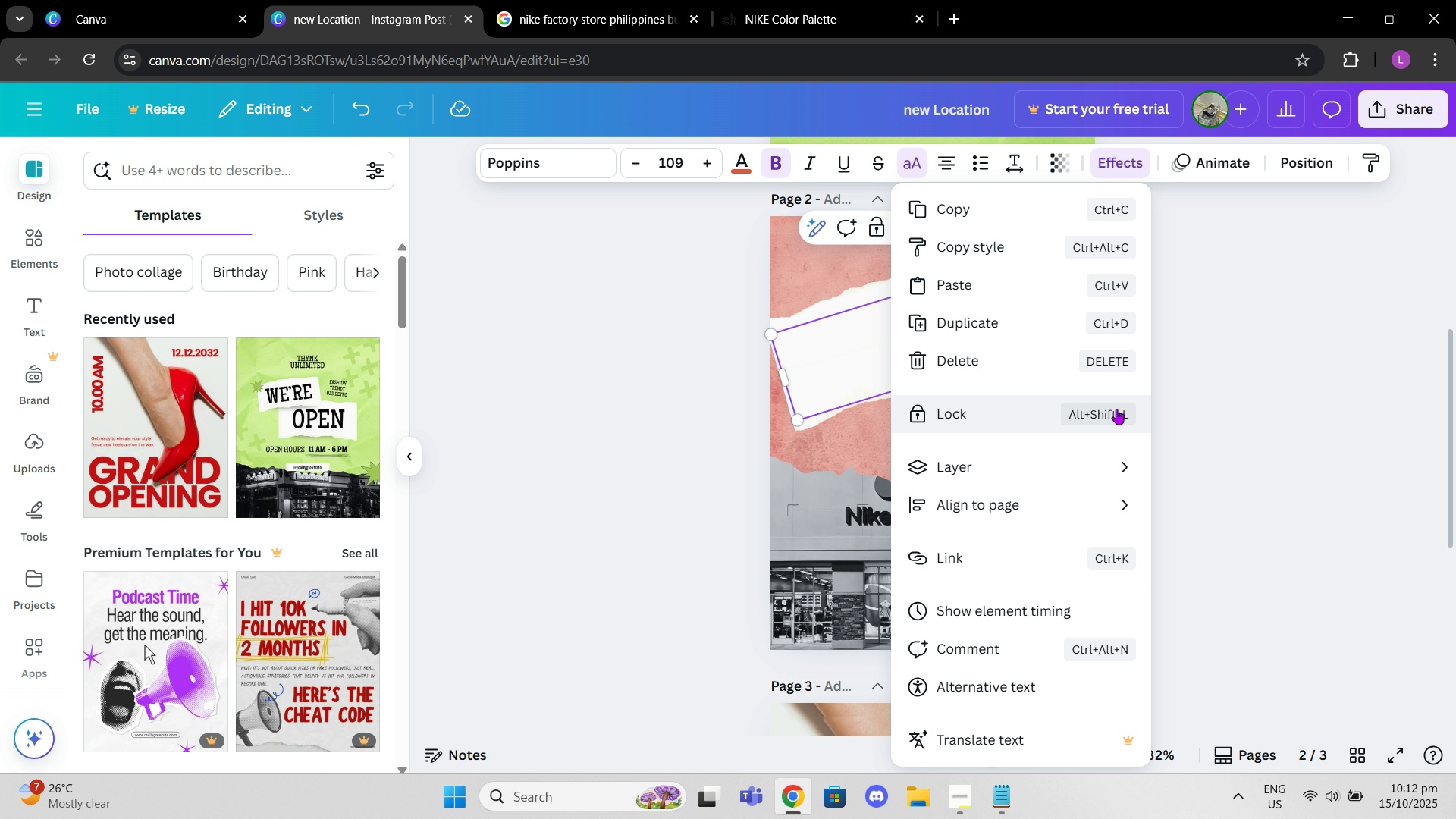 
left_click([1274, 159])
 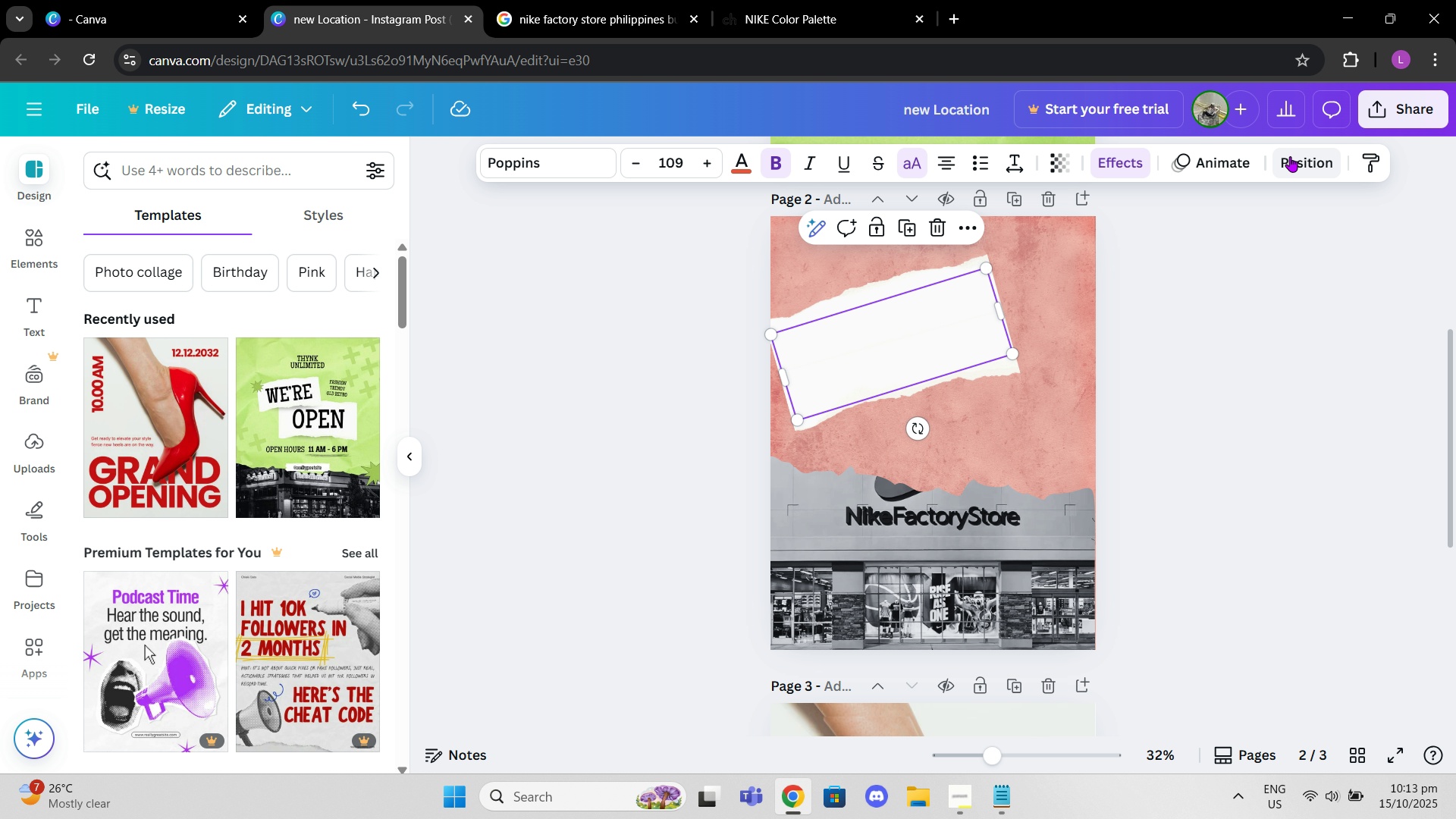 
left_click([1290, 156])
 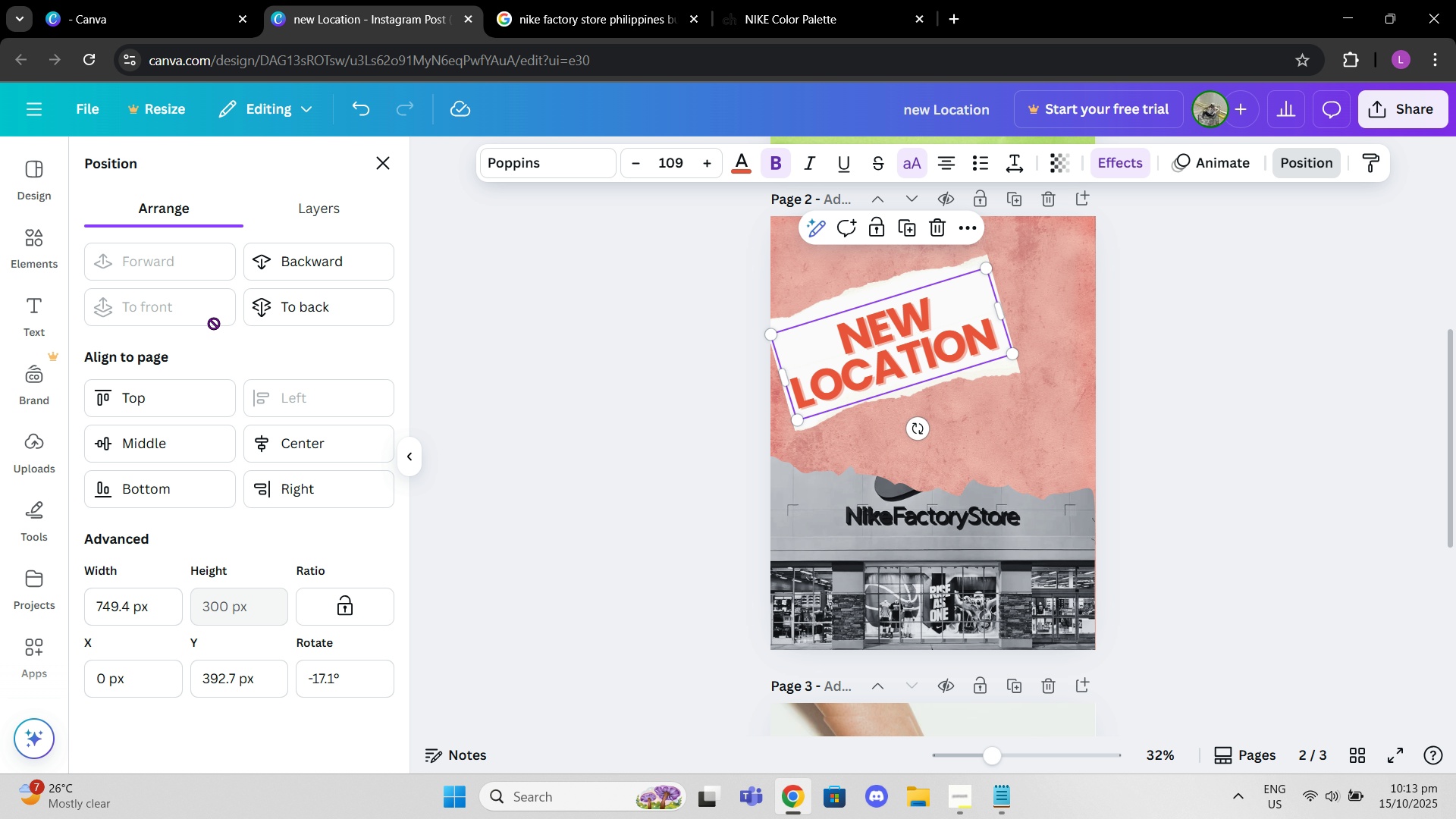 
wait(5.21)
 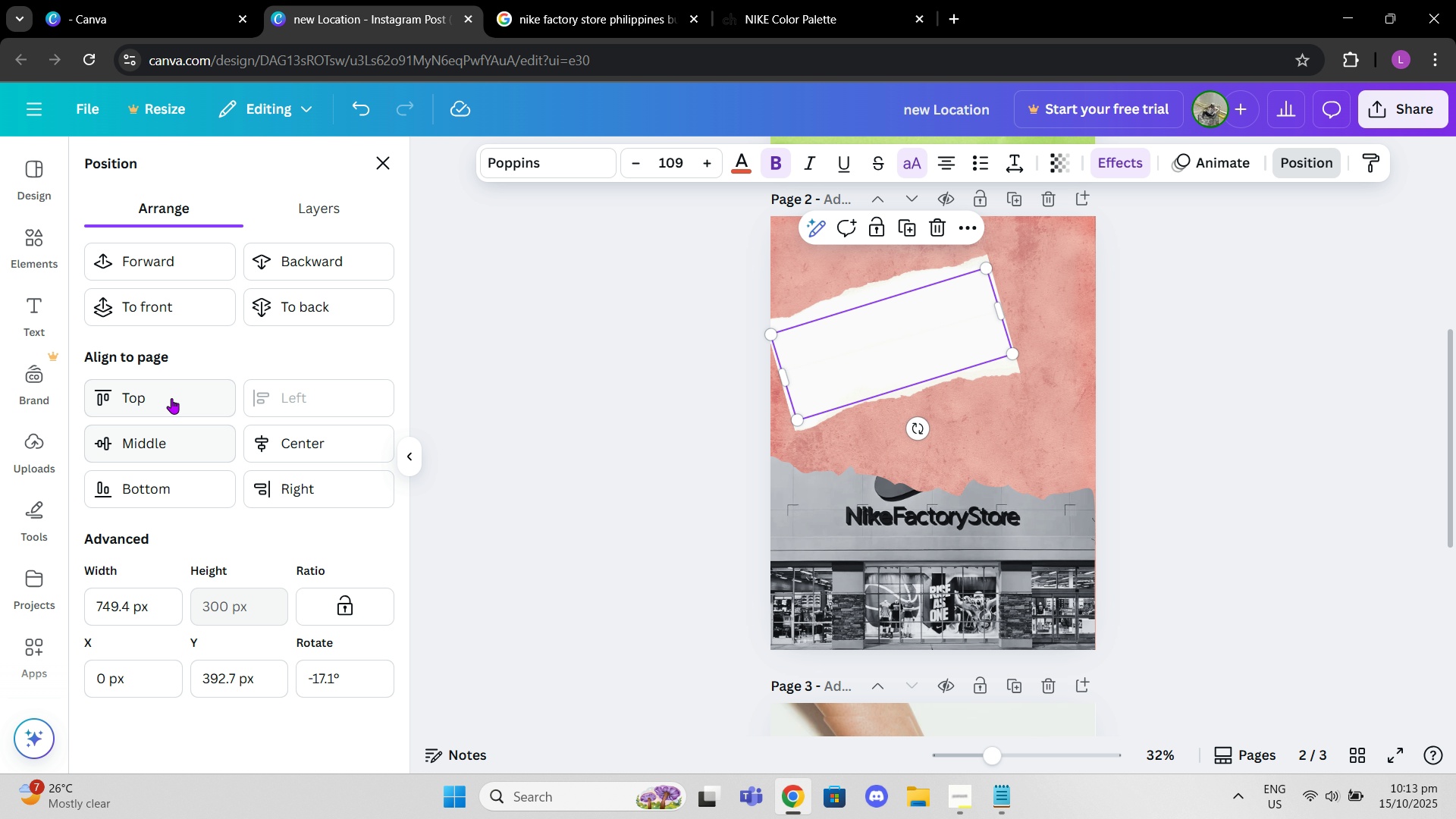 
mouse_move([904, 367])
 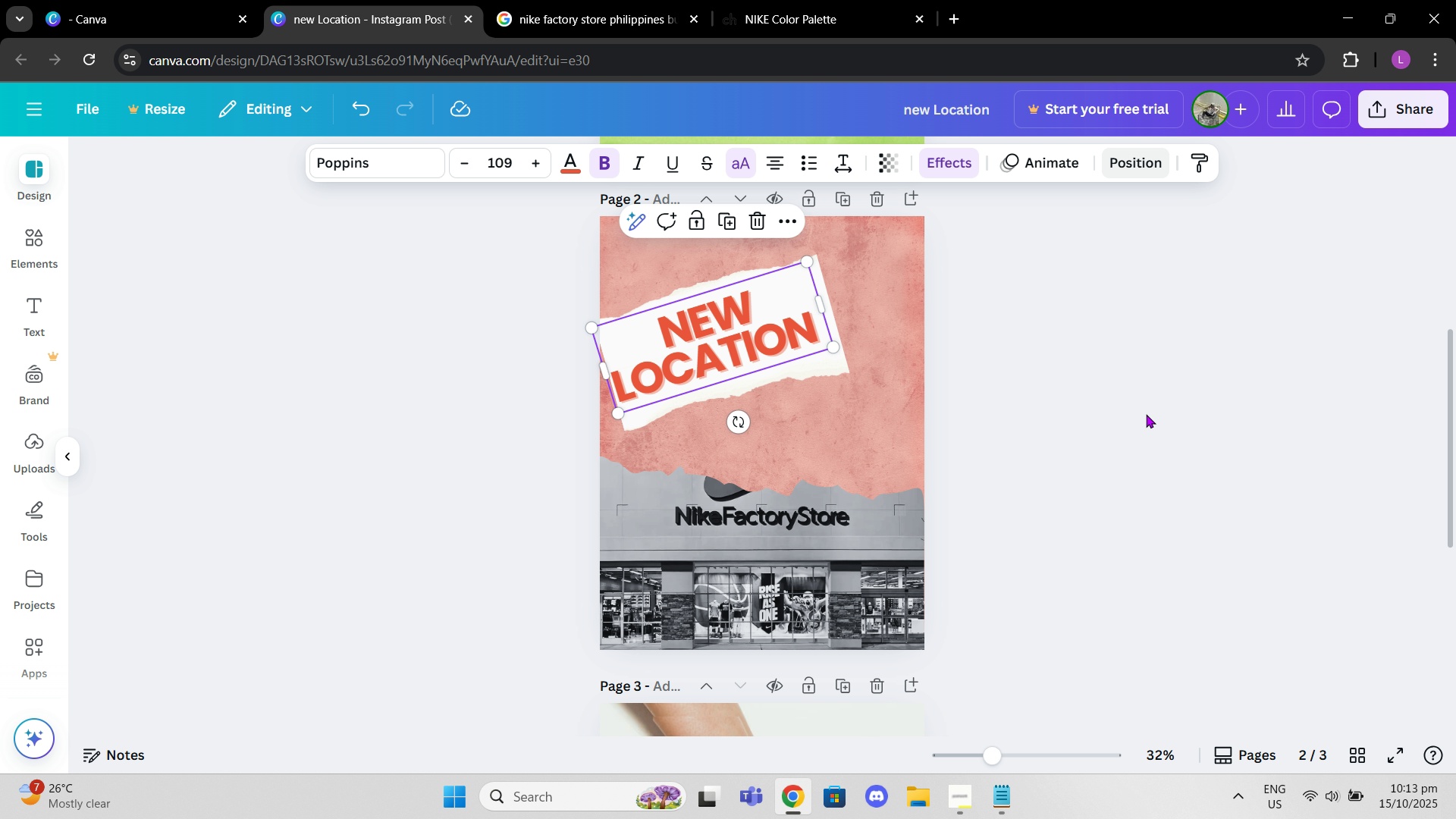 
left_click([1146, 417])
 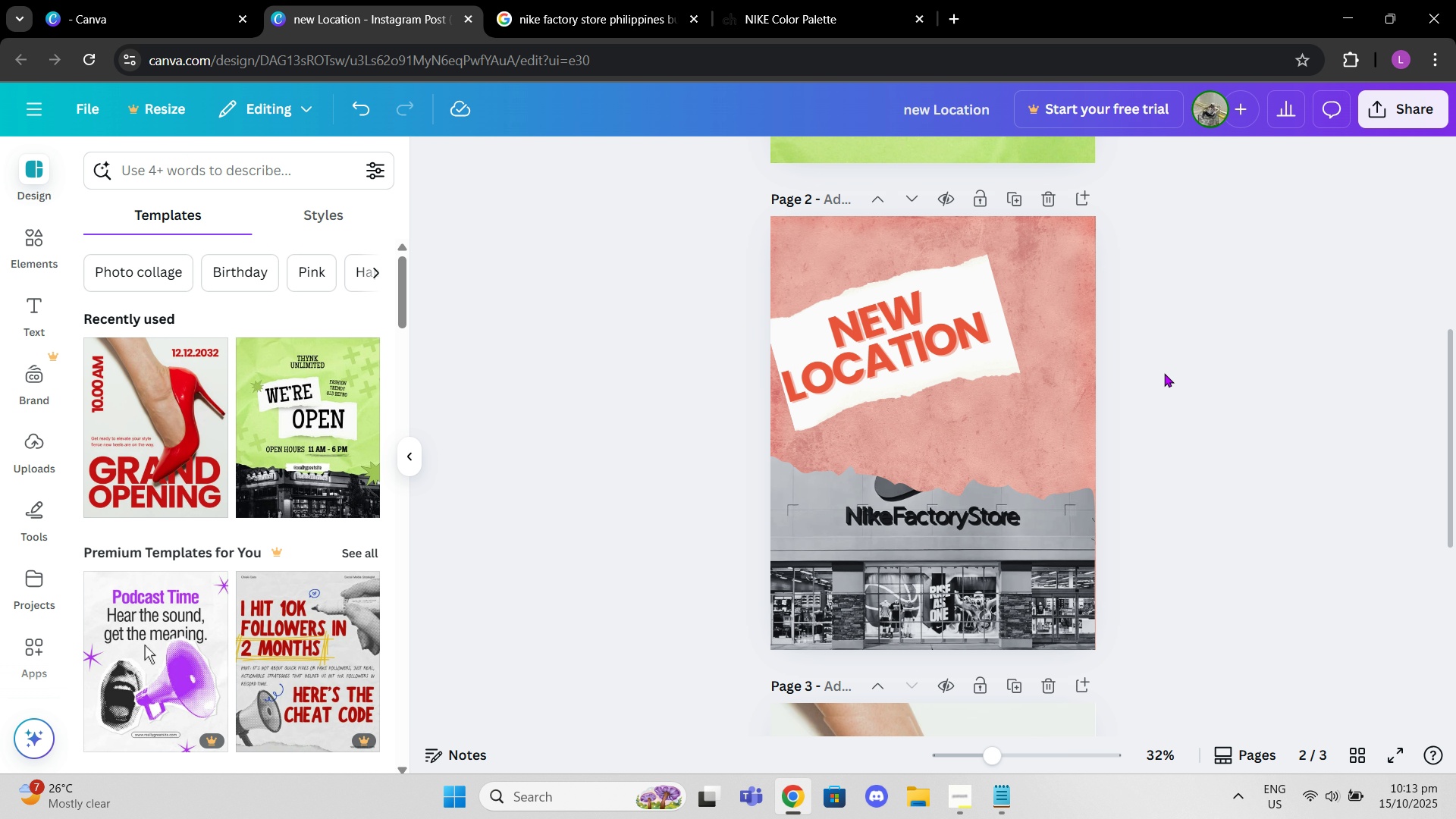 
left_click([1172, 372])
 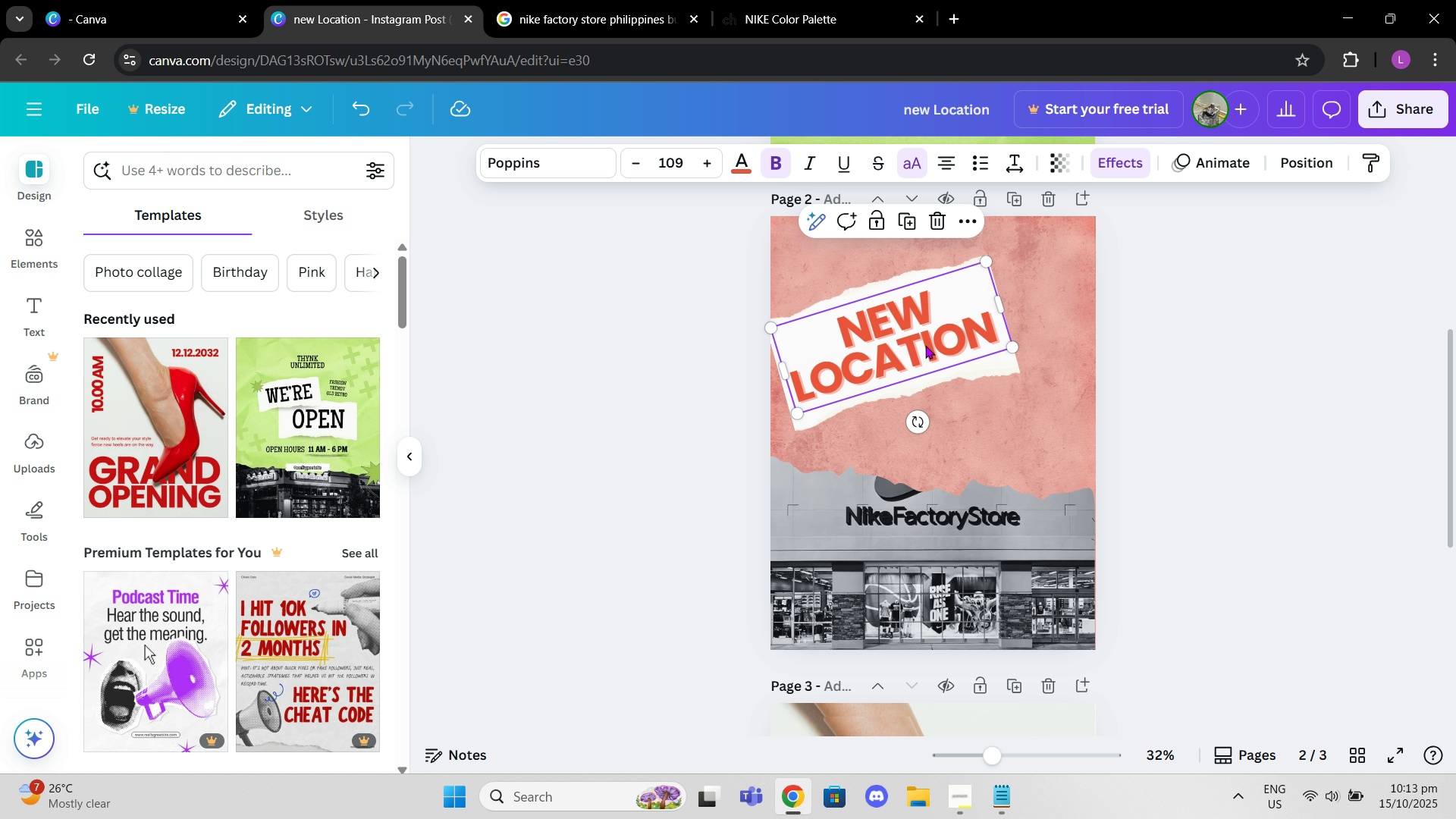 
left_click([1012, 367])
 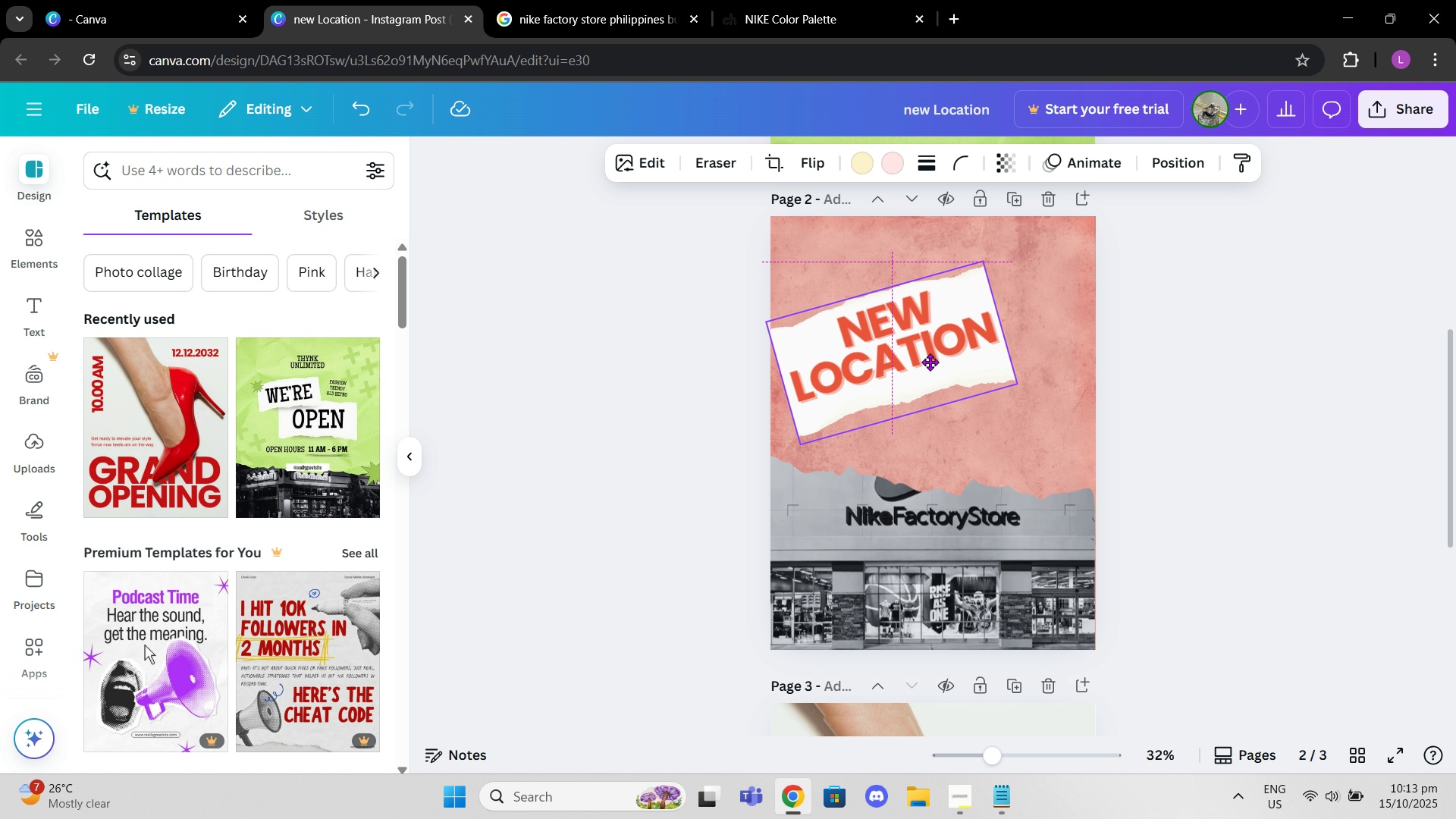 
wait(6.07)
 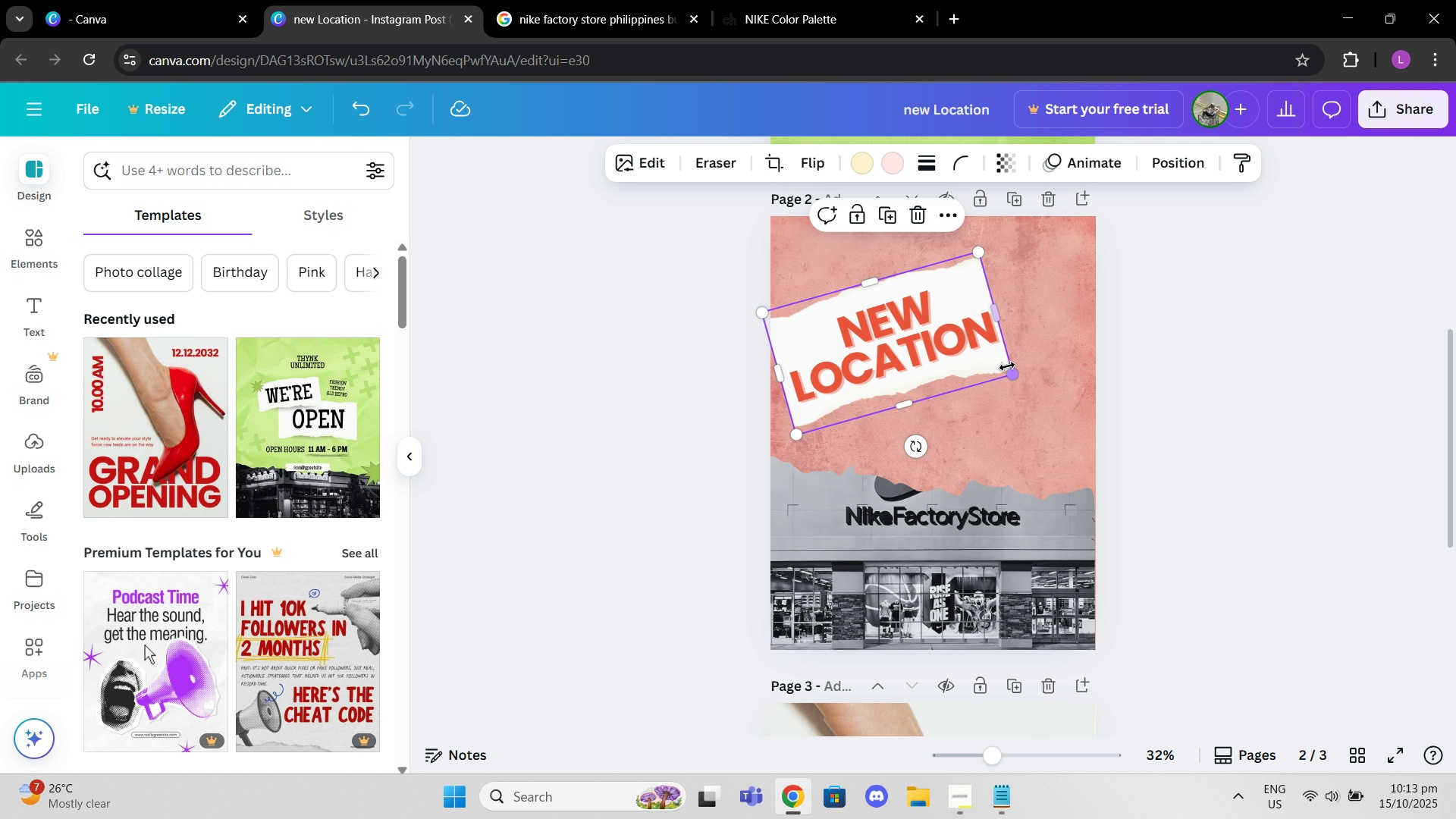 
left_click([1180, 375])
 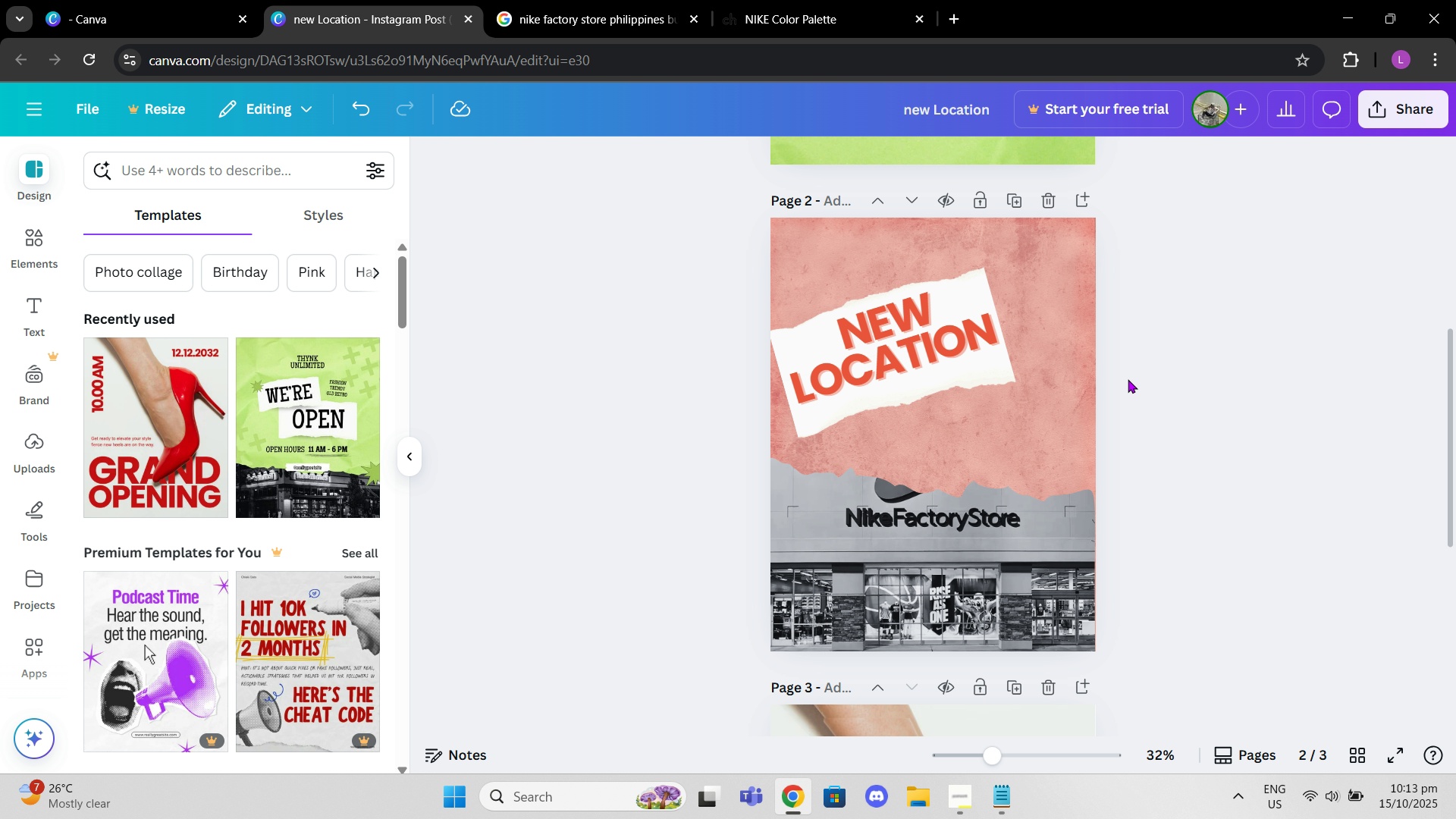 
scroll: coordinate [1107, 386], scroll_direction: up, amount: 4.0
 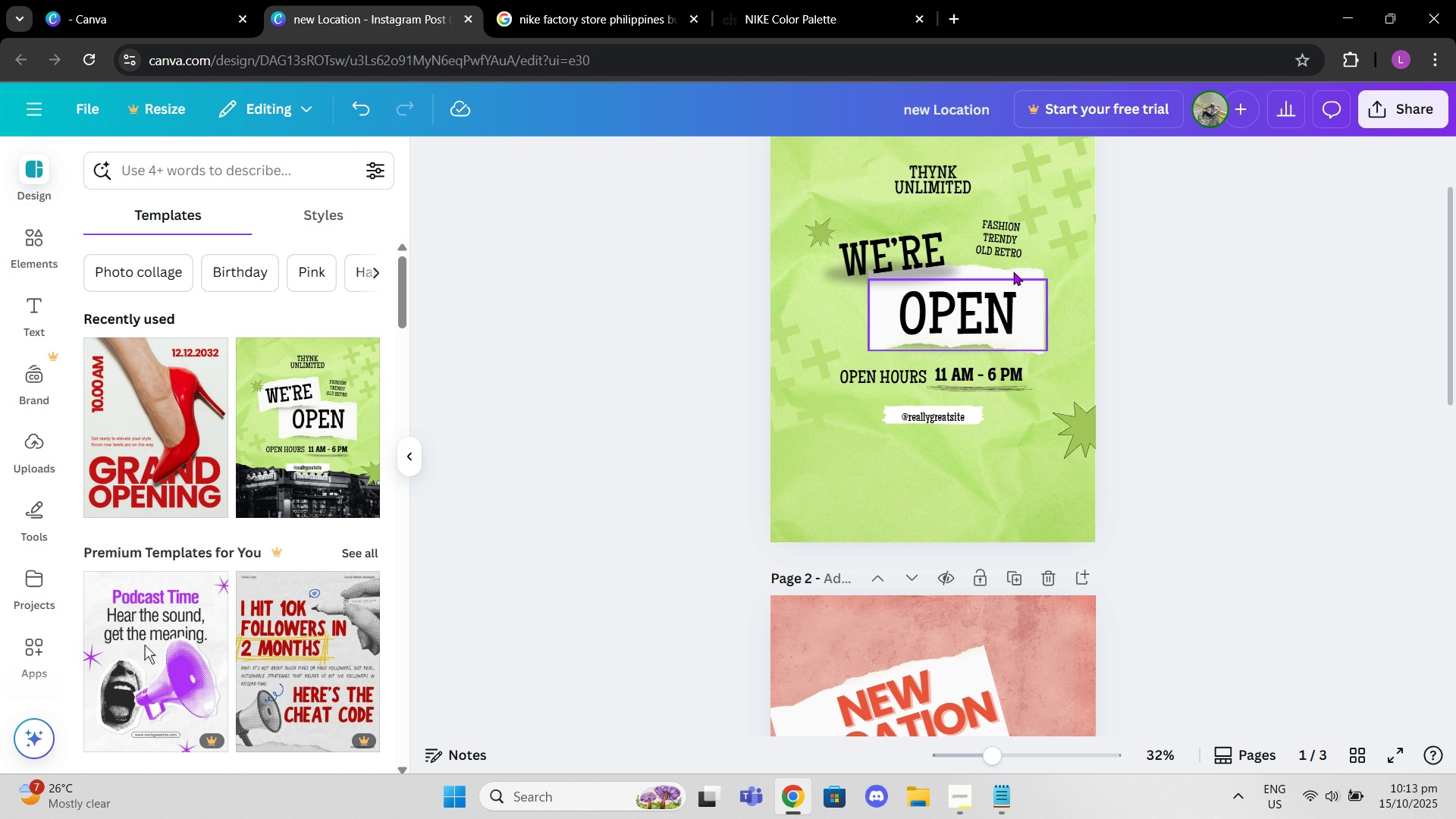 
left_click([1013, 271])
 